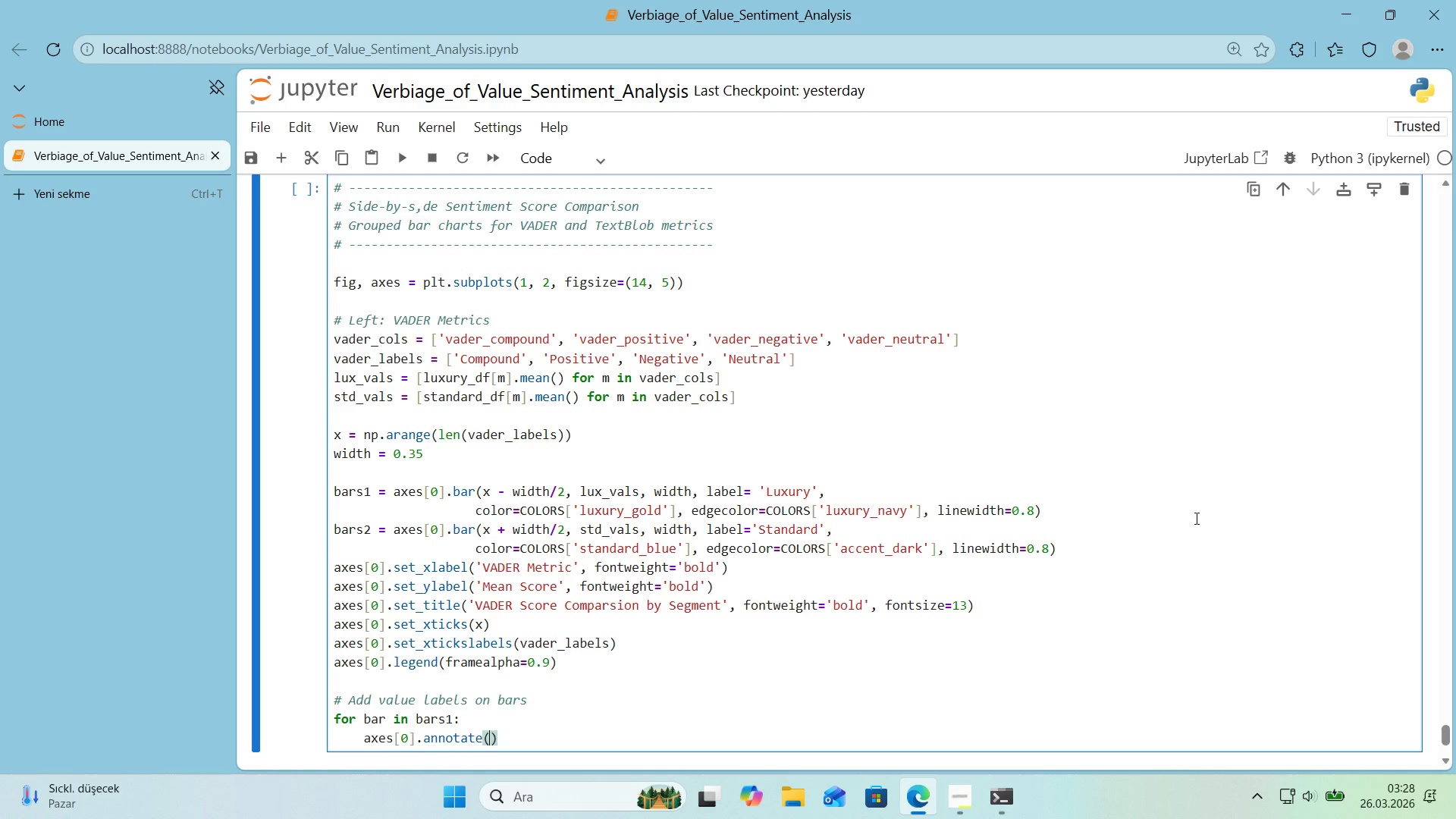 
key(ArrowLeft)
 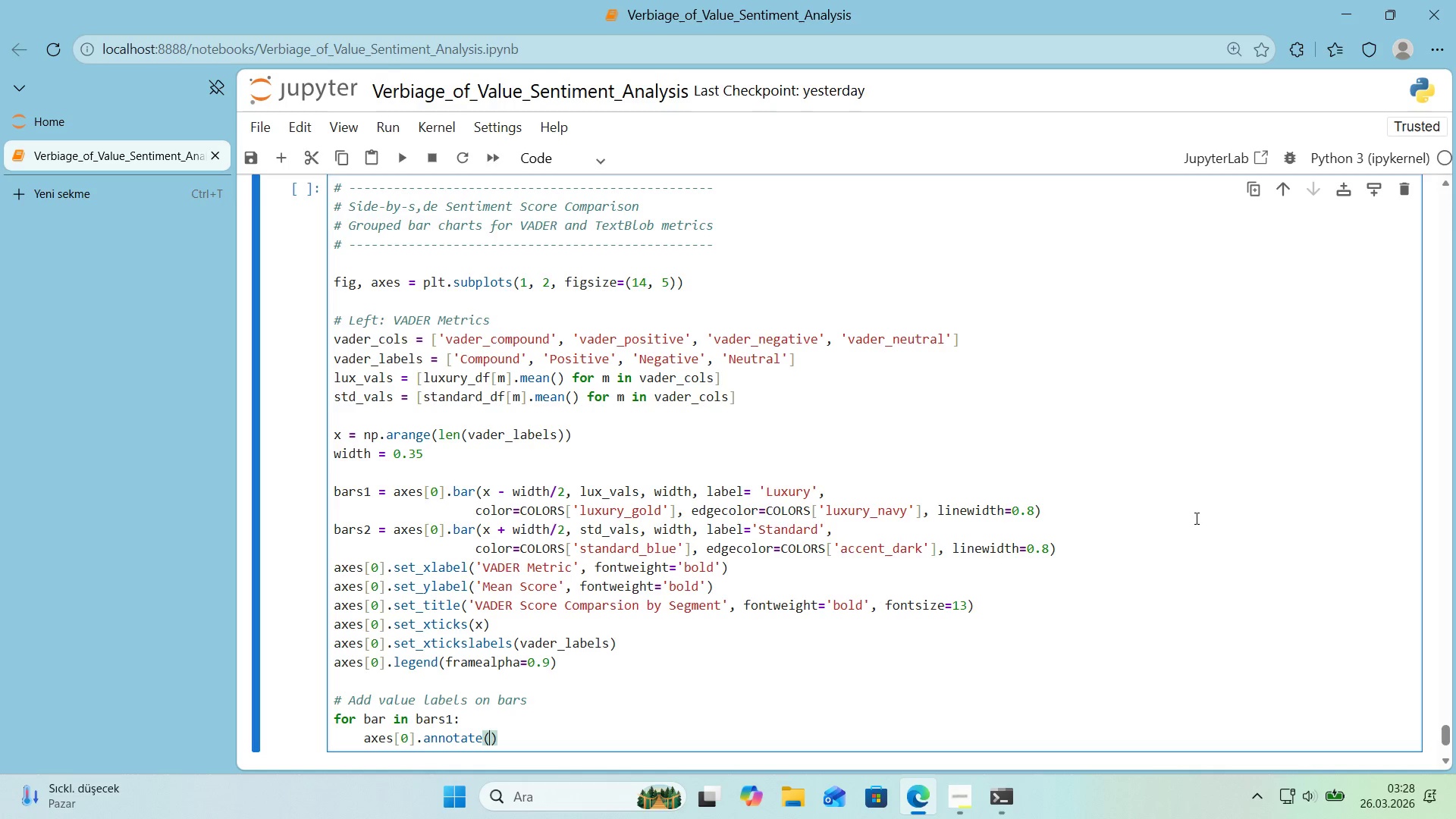 
type(f@@)
 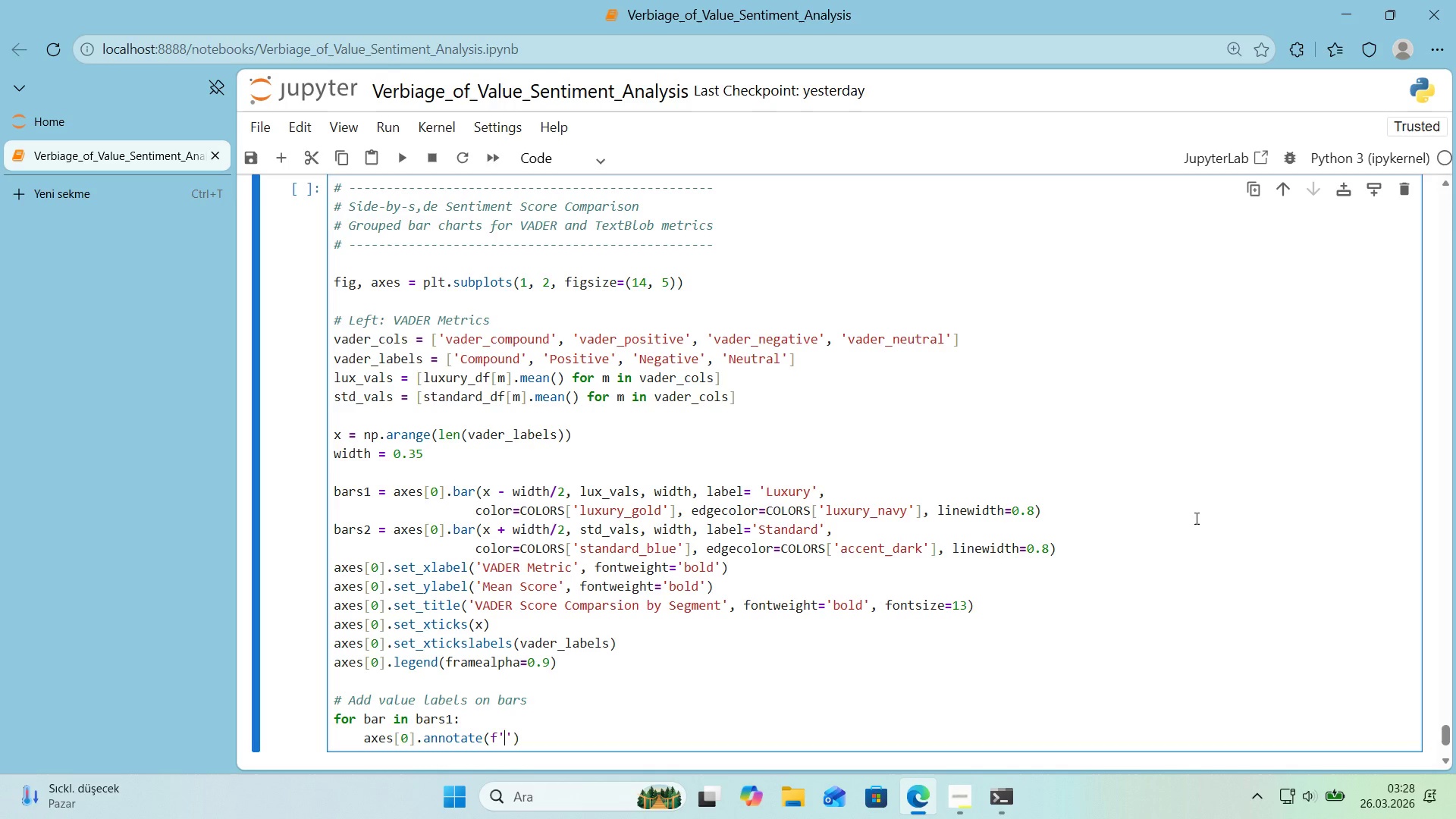 
 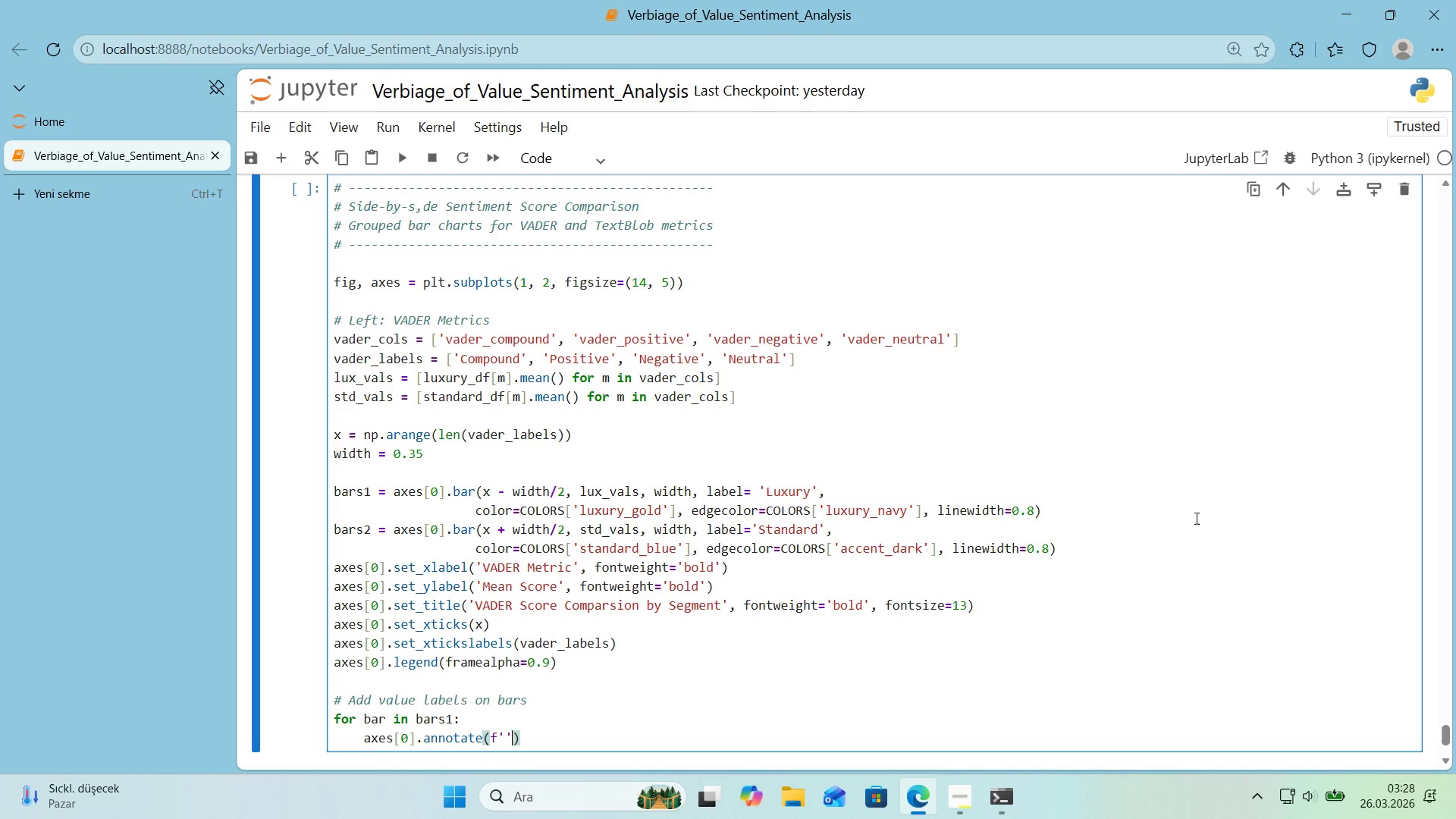 
key(ArrowLeft)
 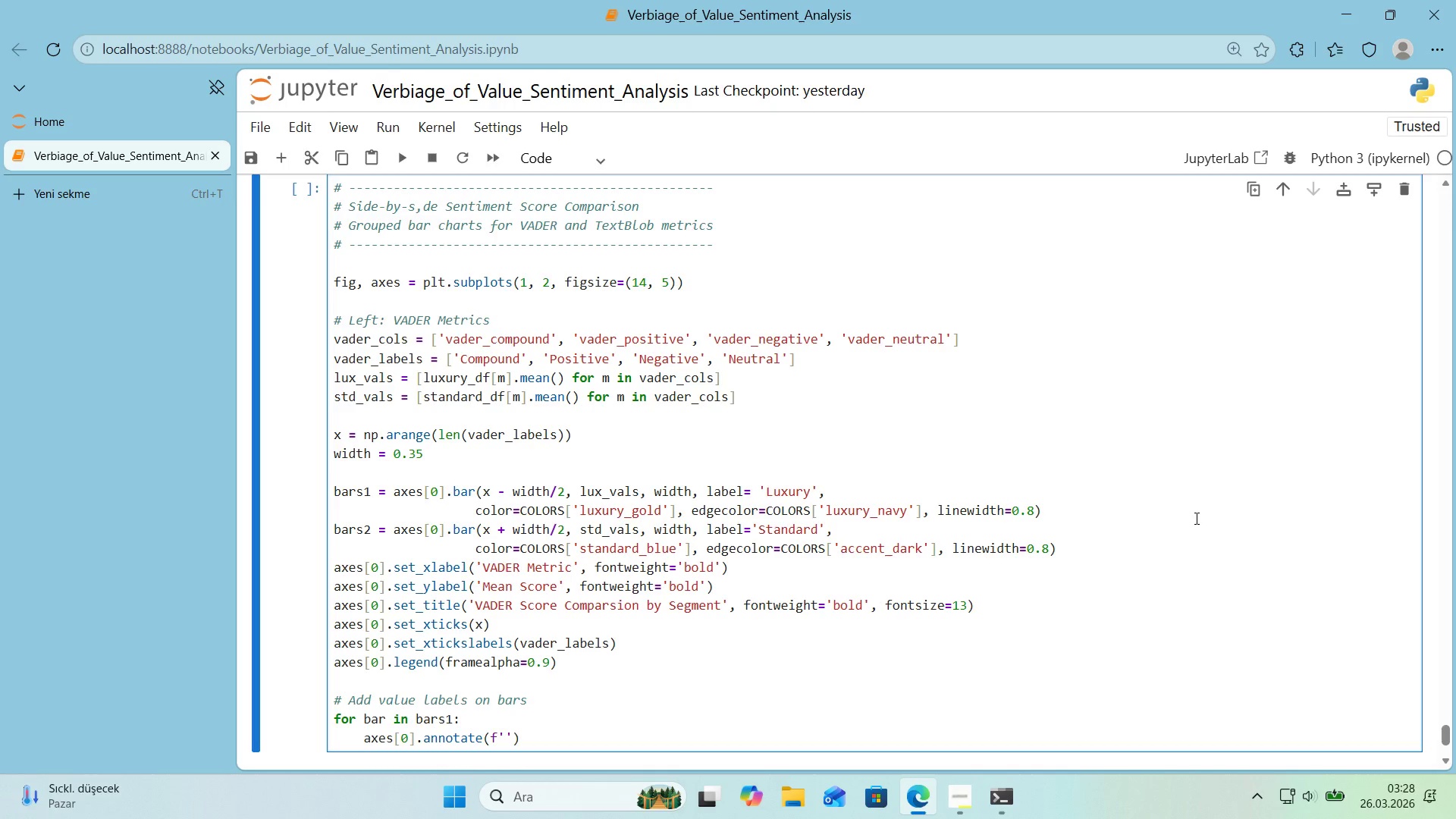 
key(Alt+Control+7)
 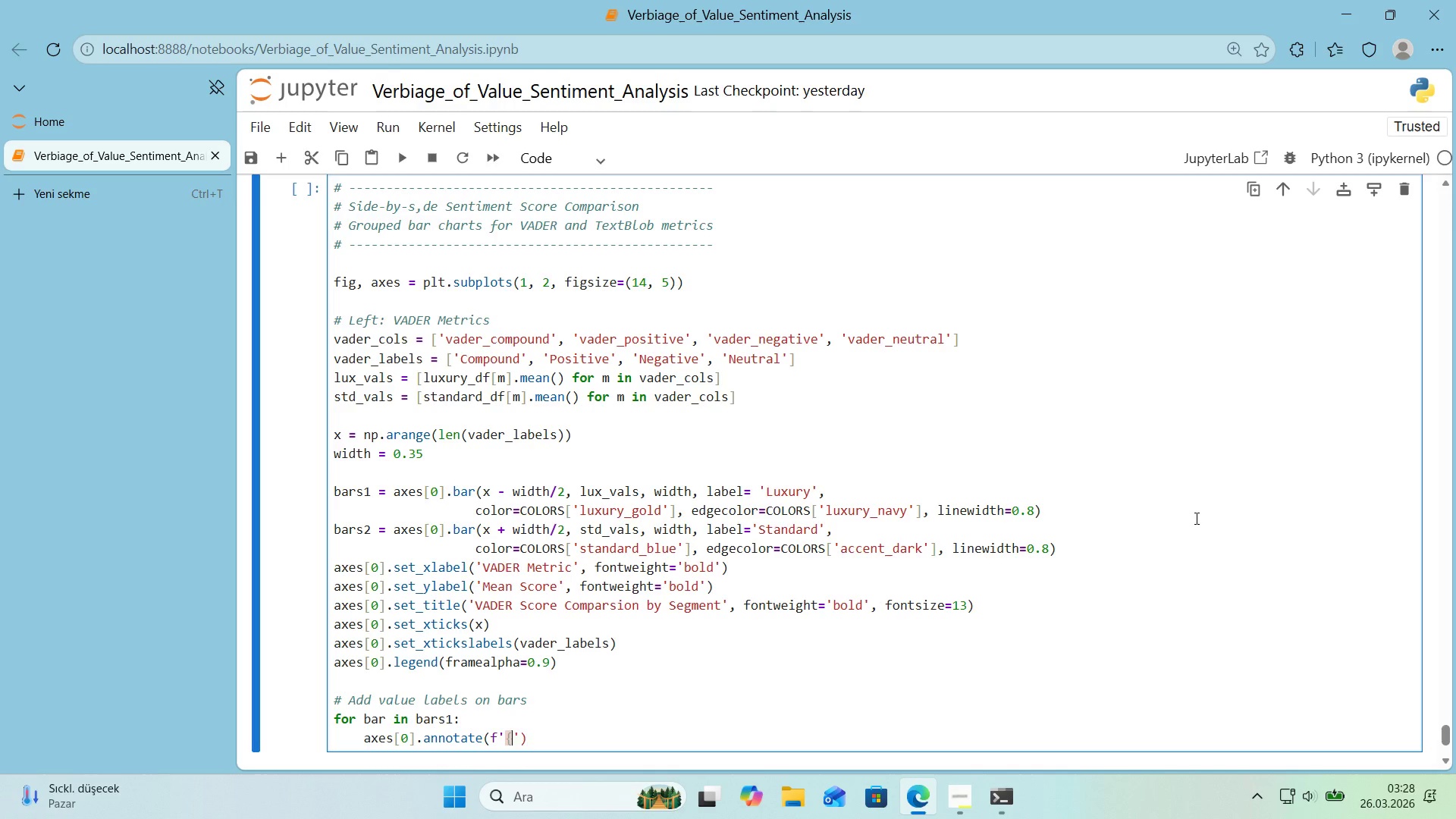 
key(Alt+Control+0)
 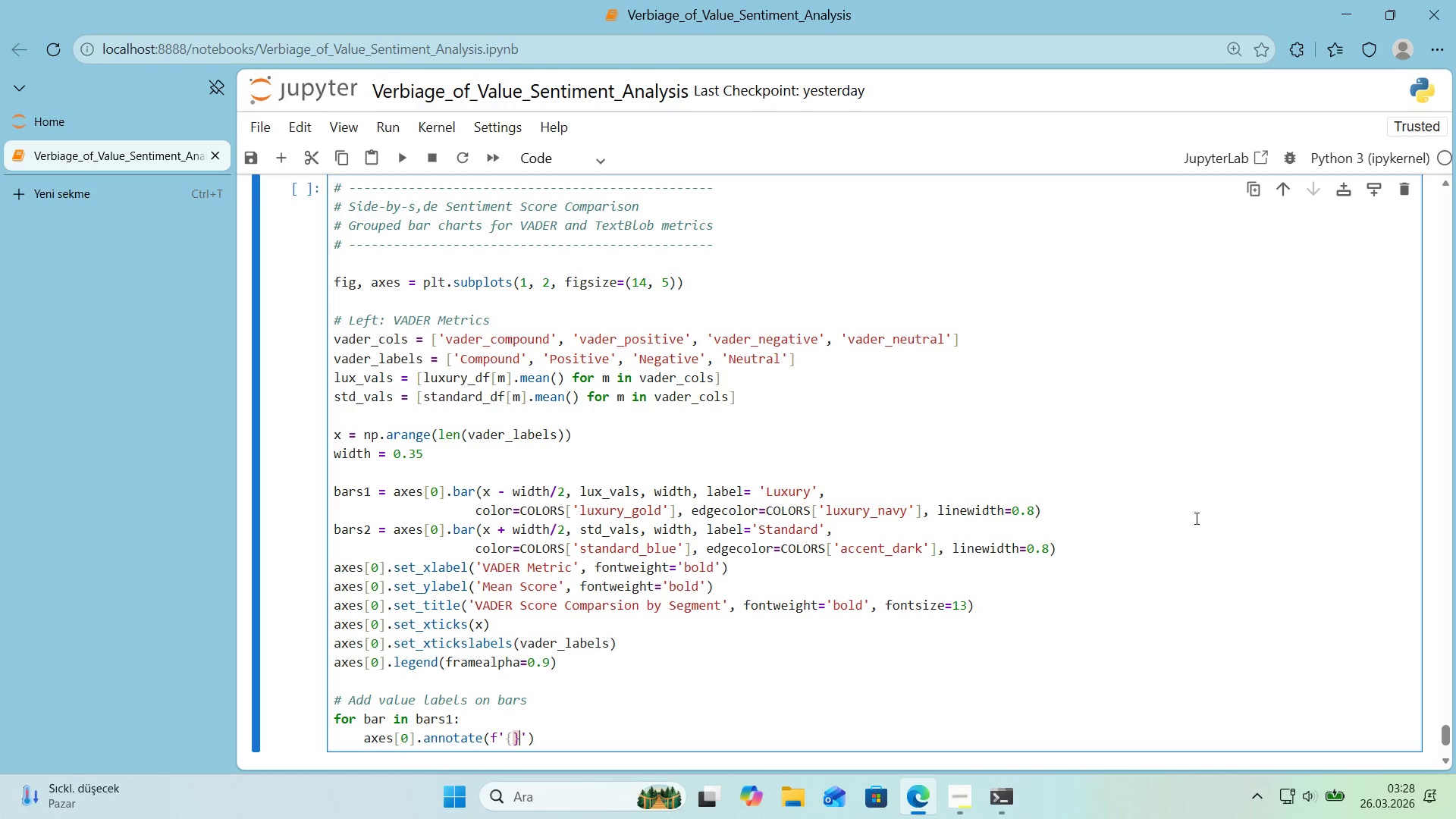 
key(ArrowLeft)
 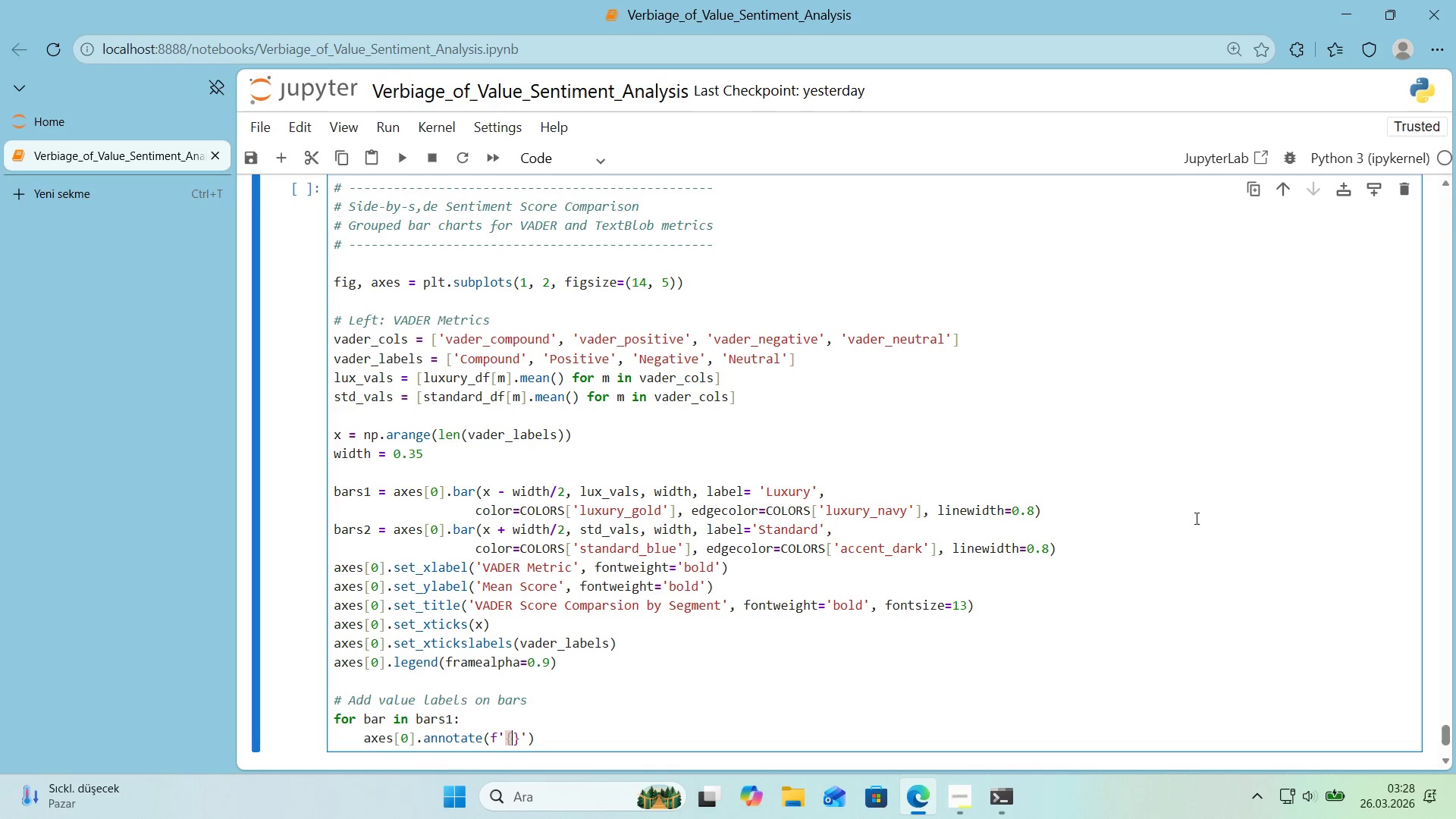 
type(bar.get_he'ght*(>.3f)
 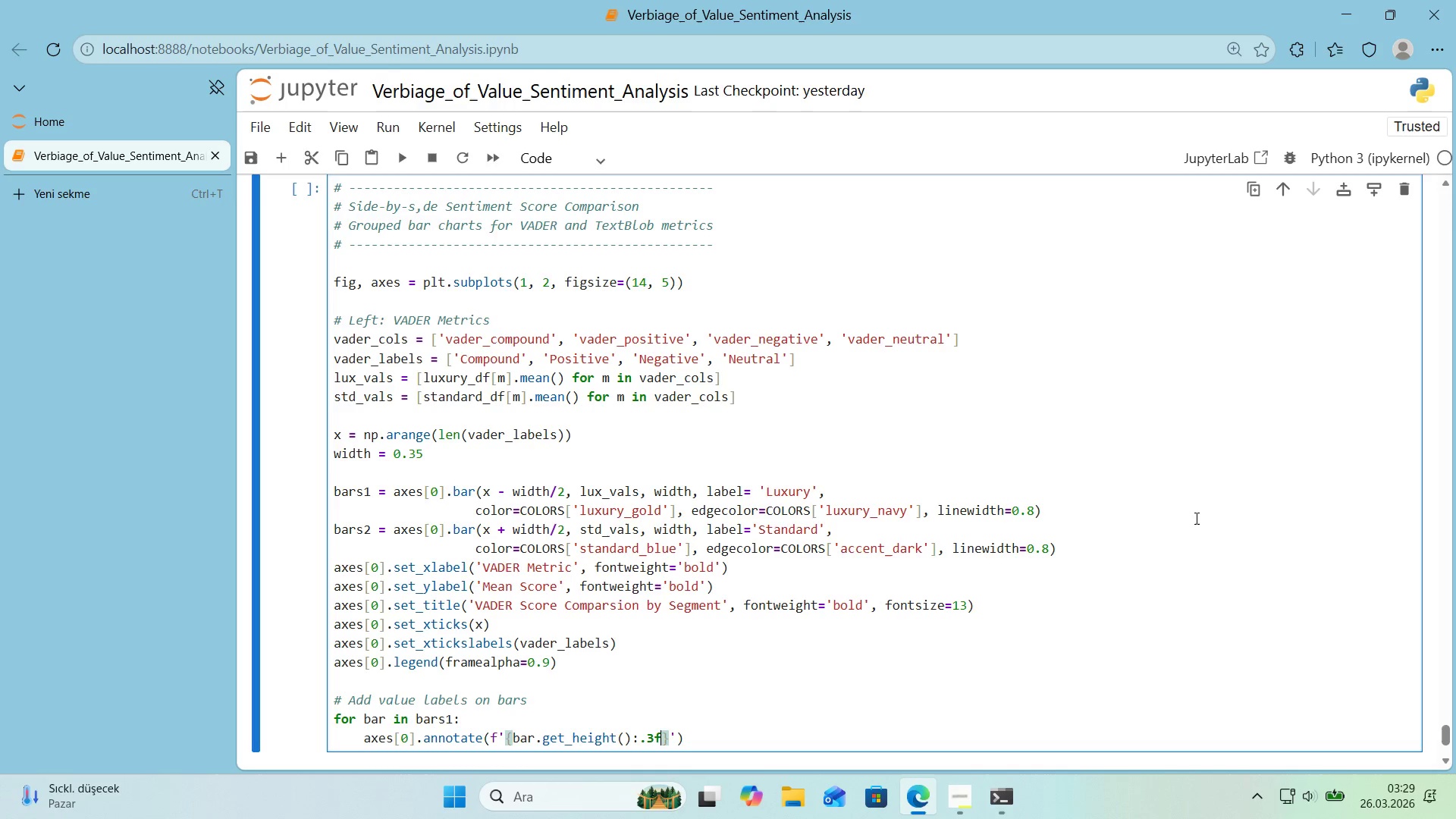 
key(ArrowRight)
 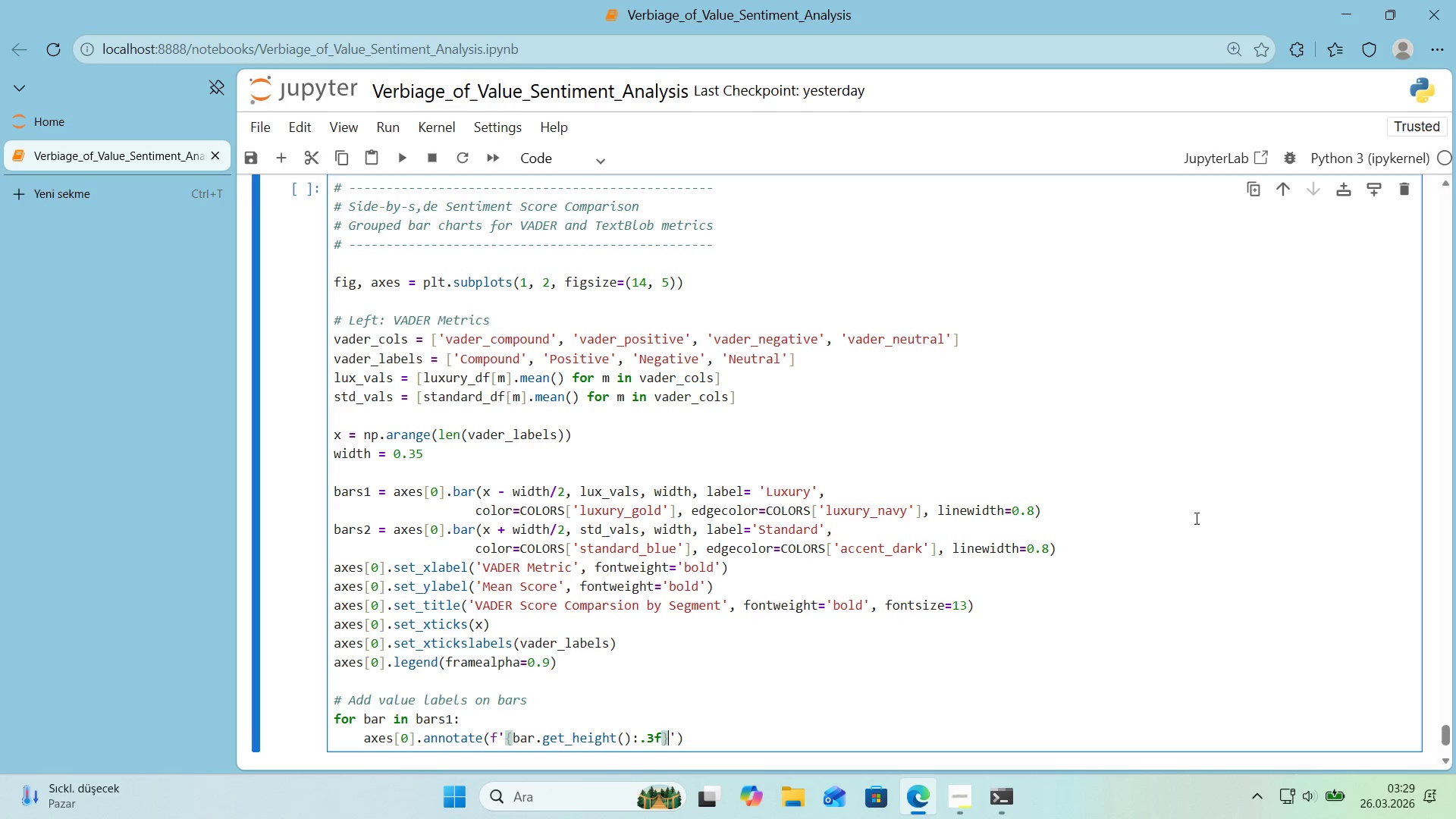 
key(ArrowRight)
 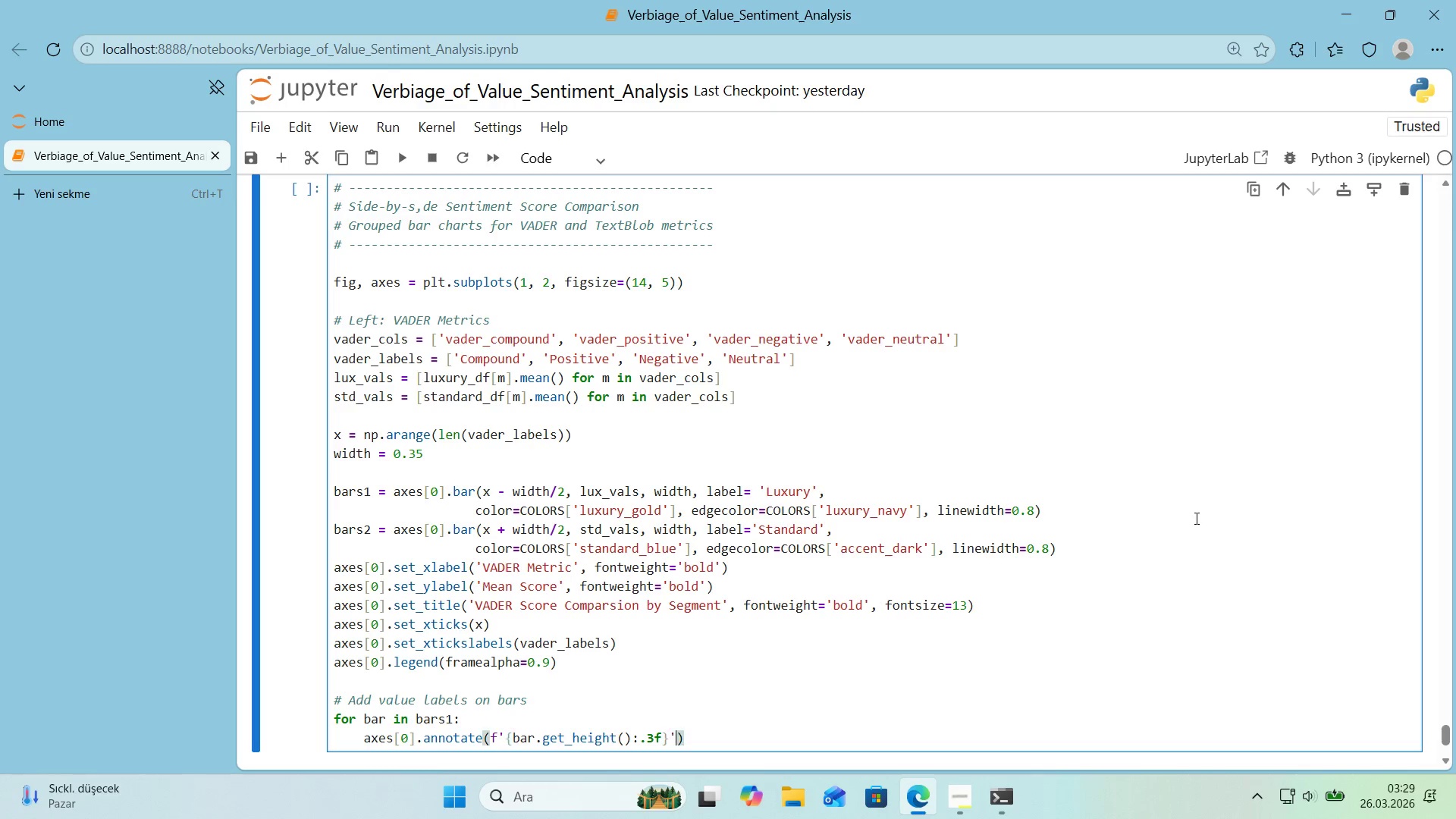 
key(ArrowRight)
 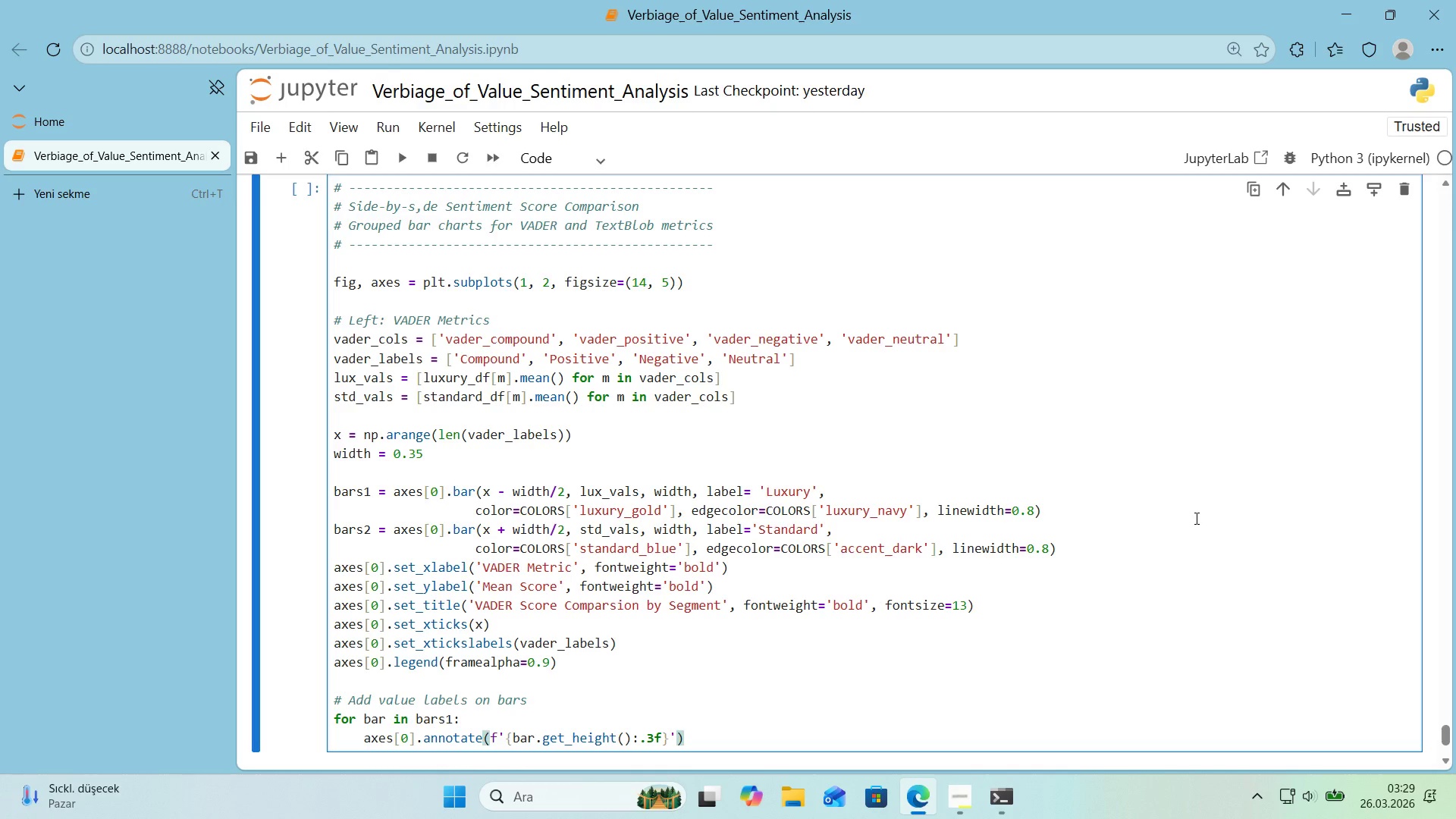 
key(ArrowLeft)
 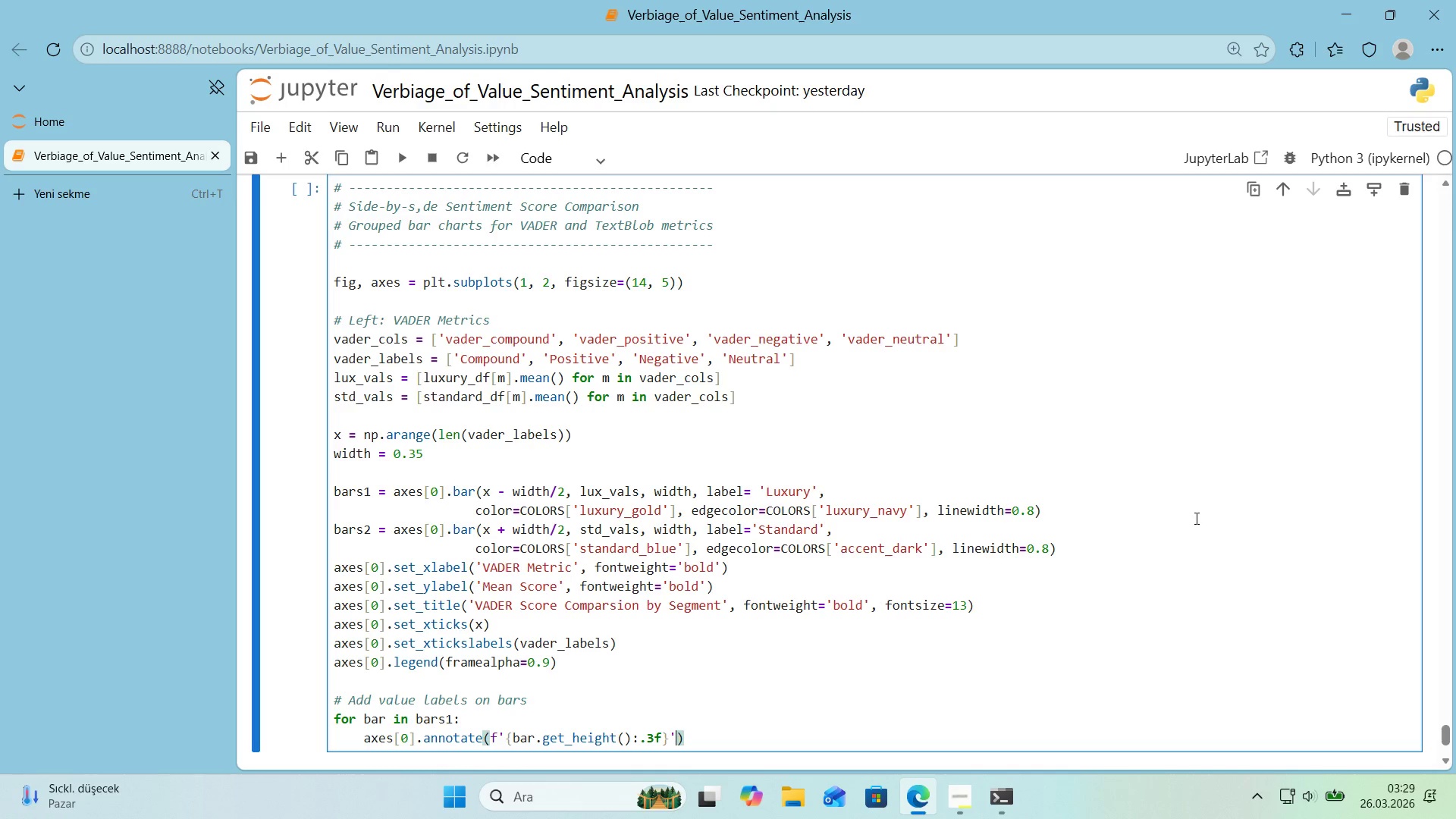 
key(Comma)
 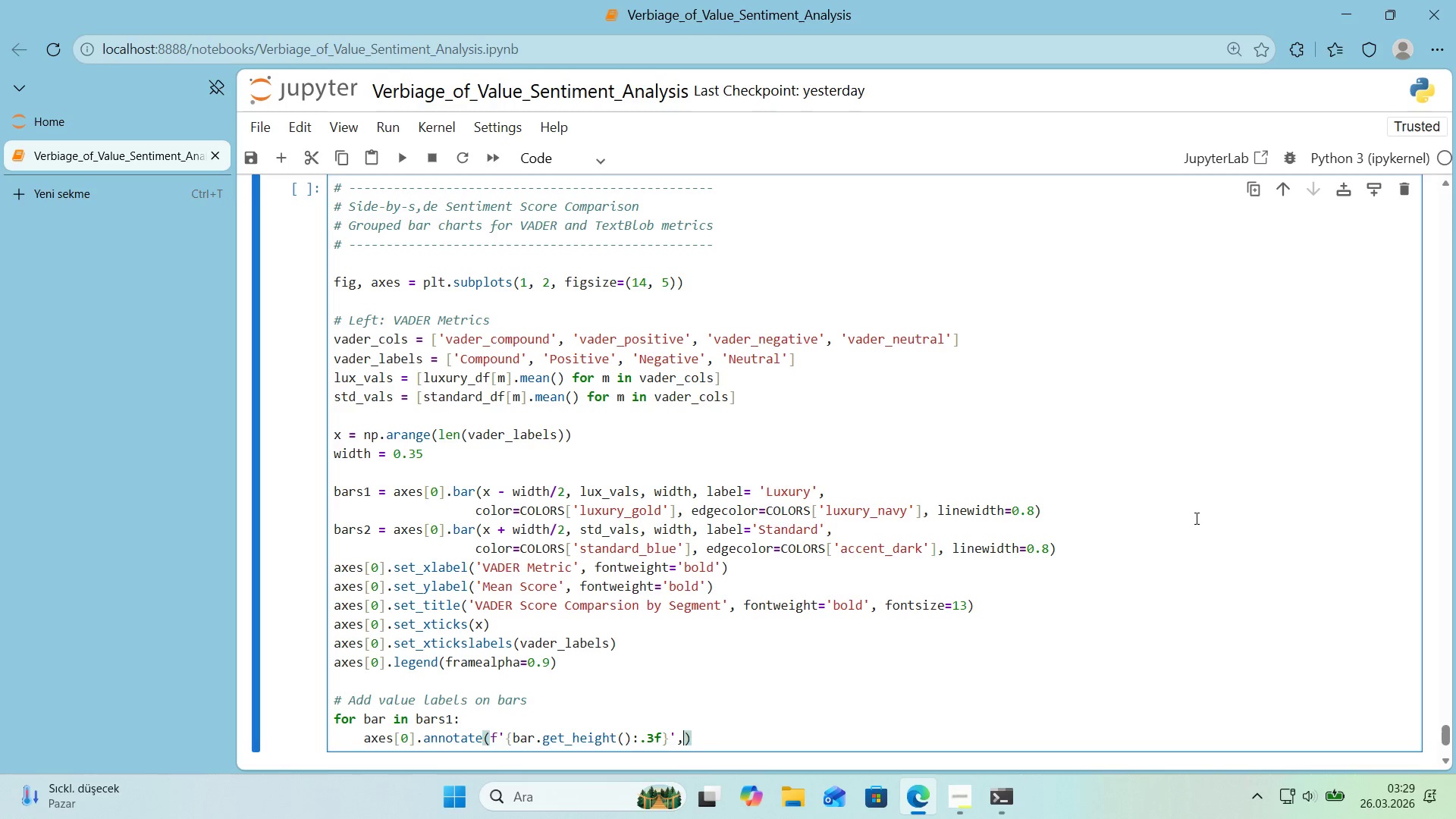 
key(Enter)
 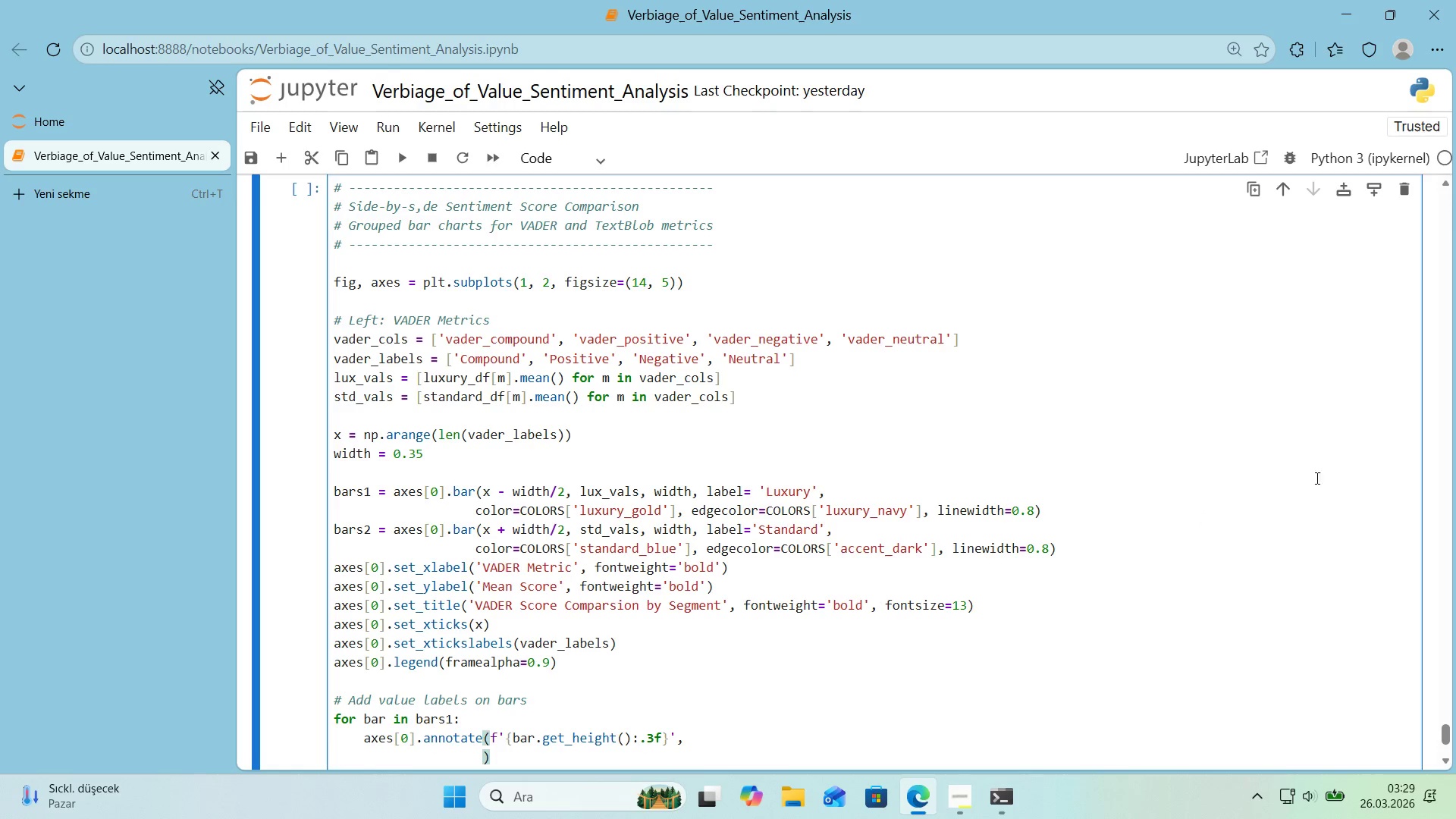 
scroll: coordinate [1363, 426], scroll_direction: down, amount: 1.0
 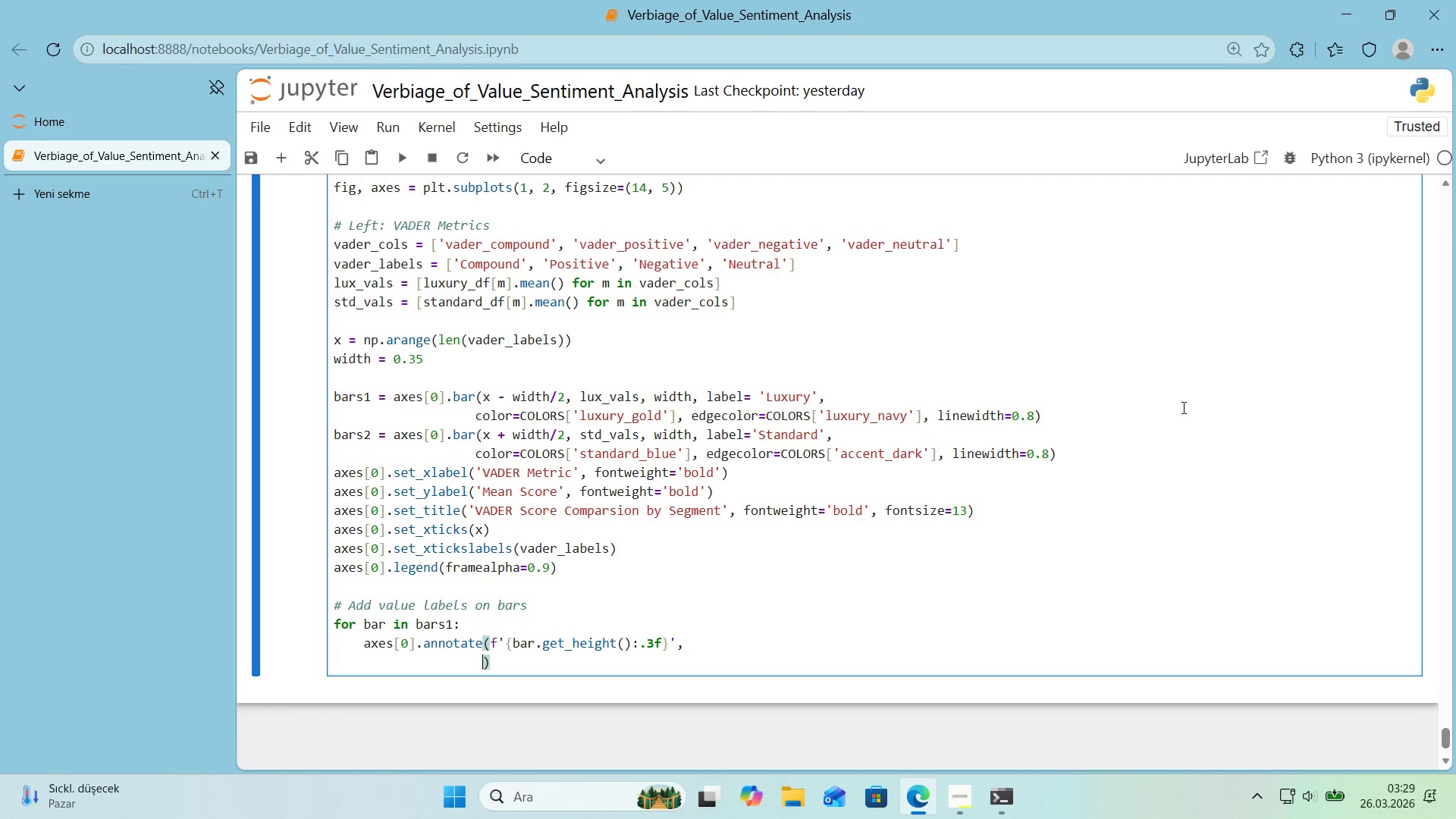 
type(xy)*()
 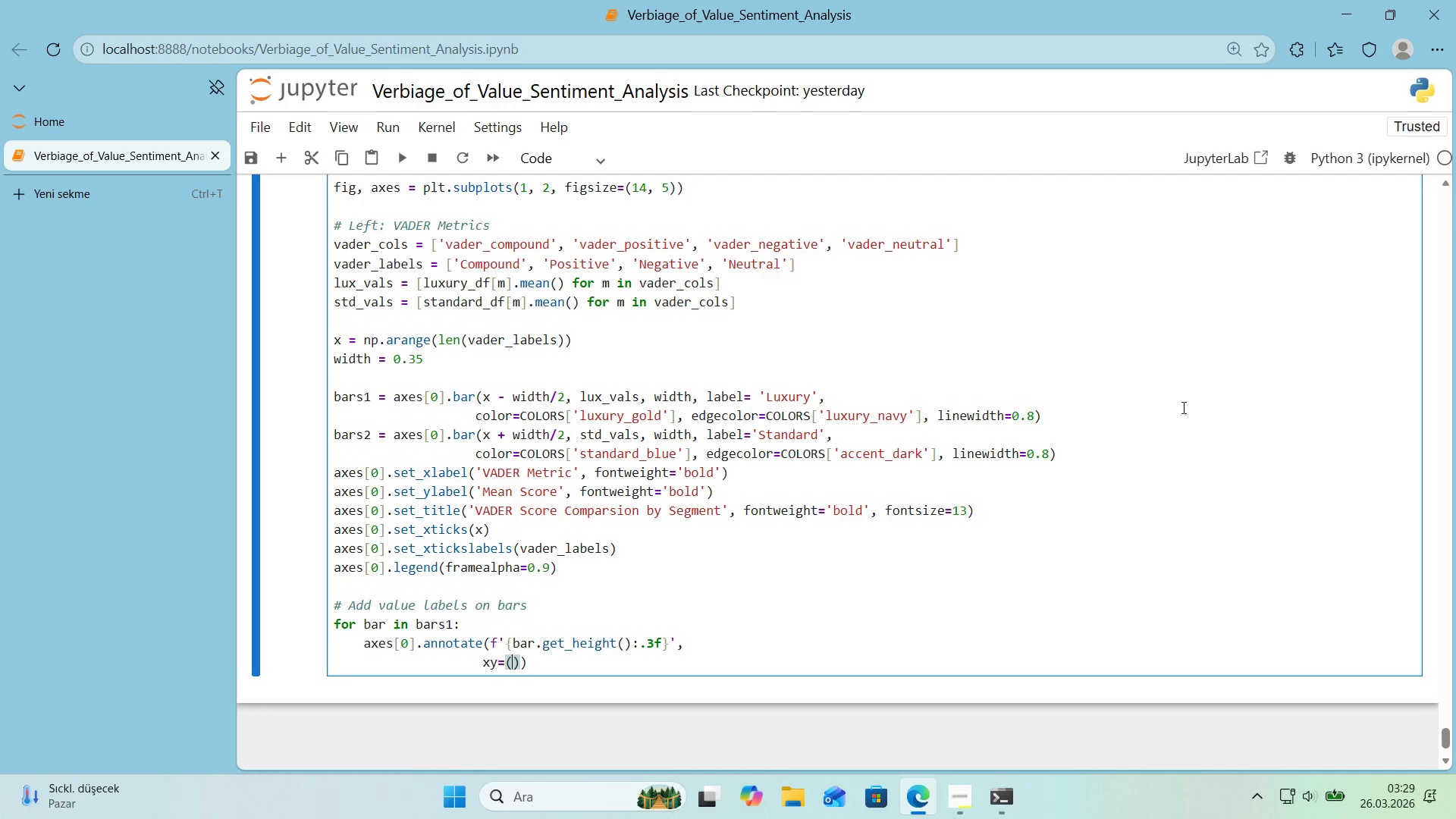 
 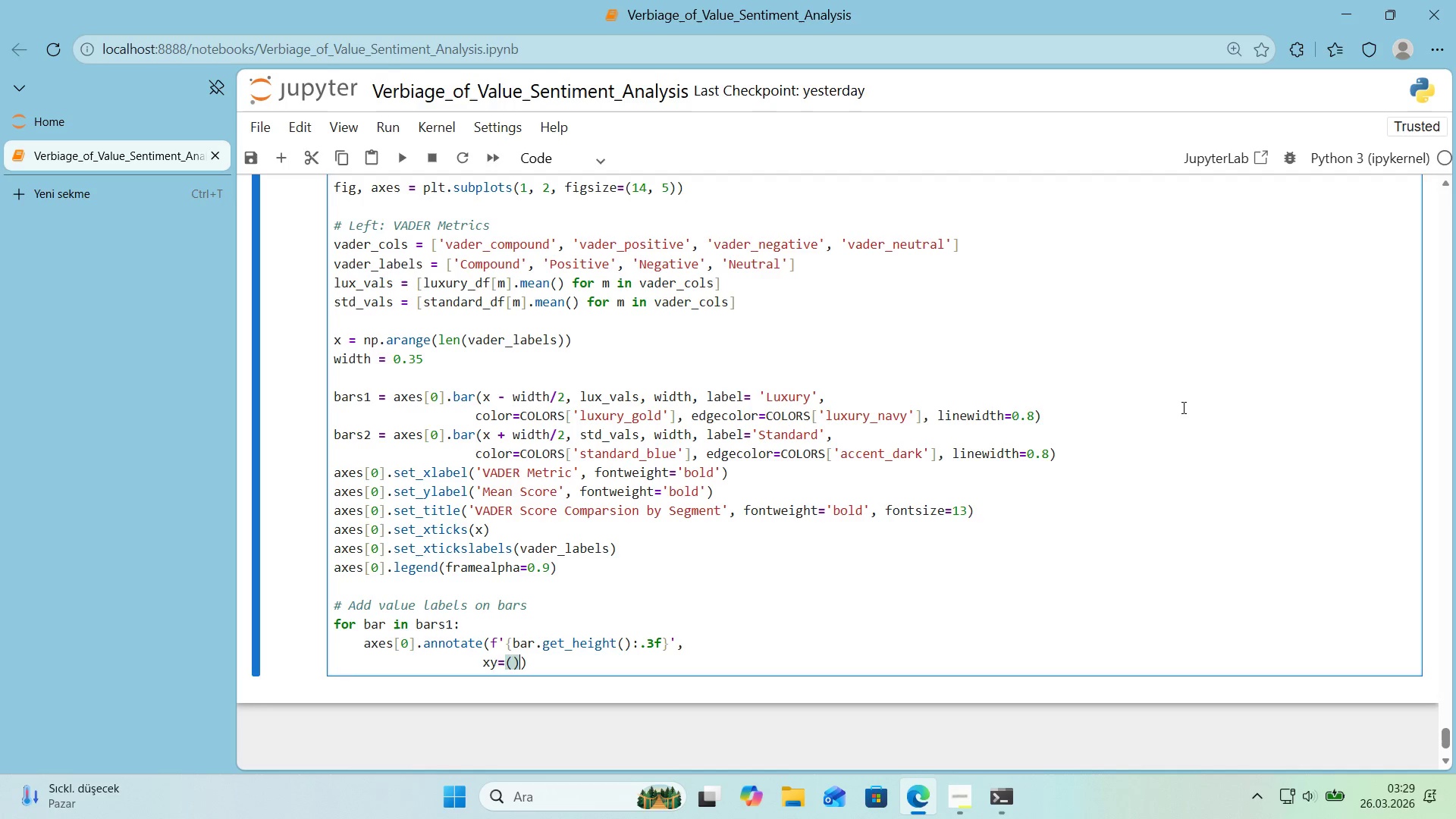 
key(ArrowLeft)
 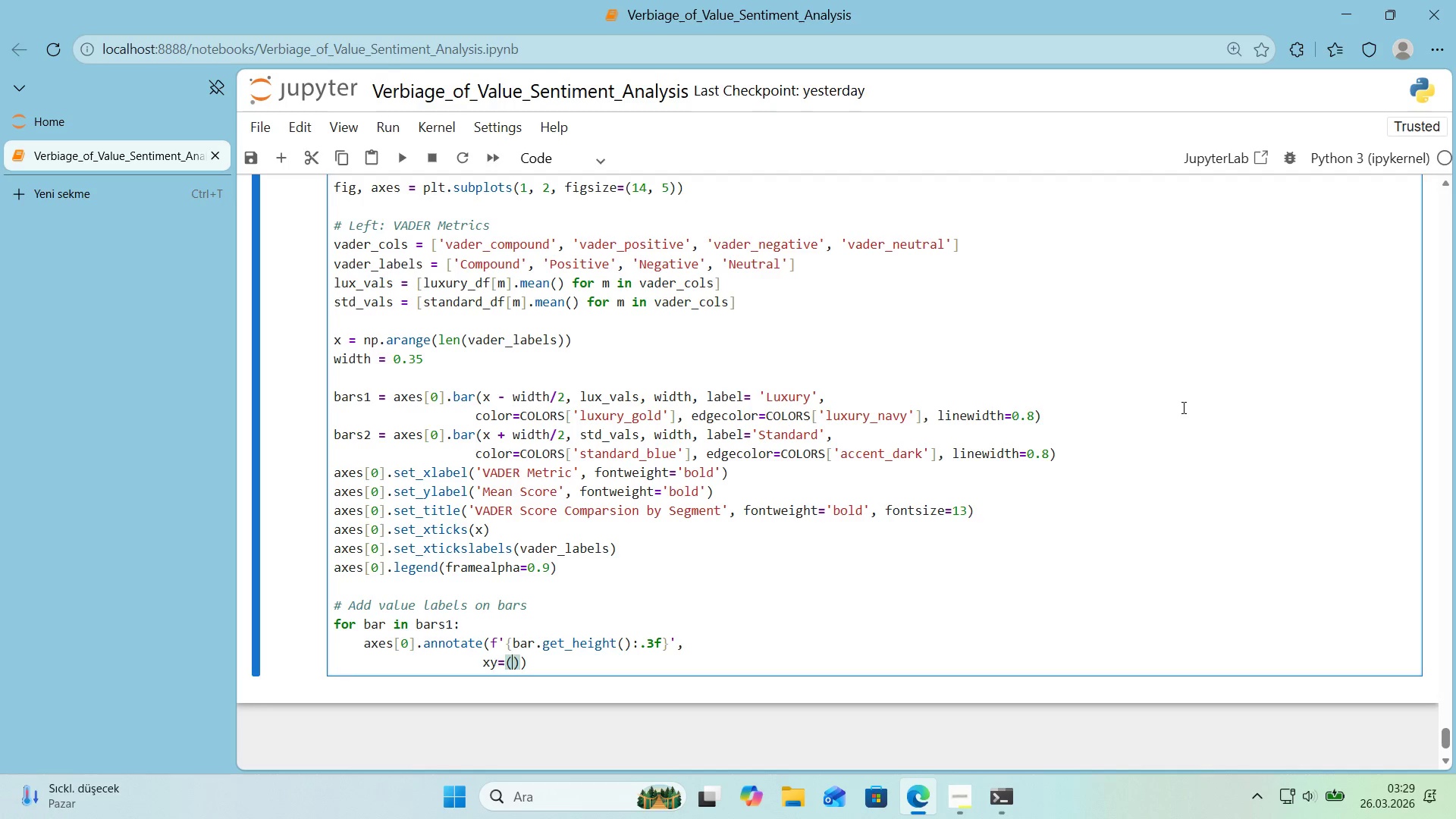 
type(bar.get_x*()
 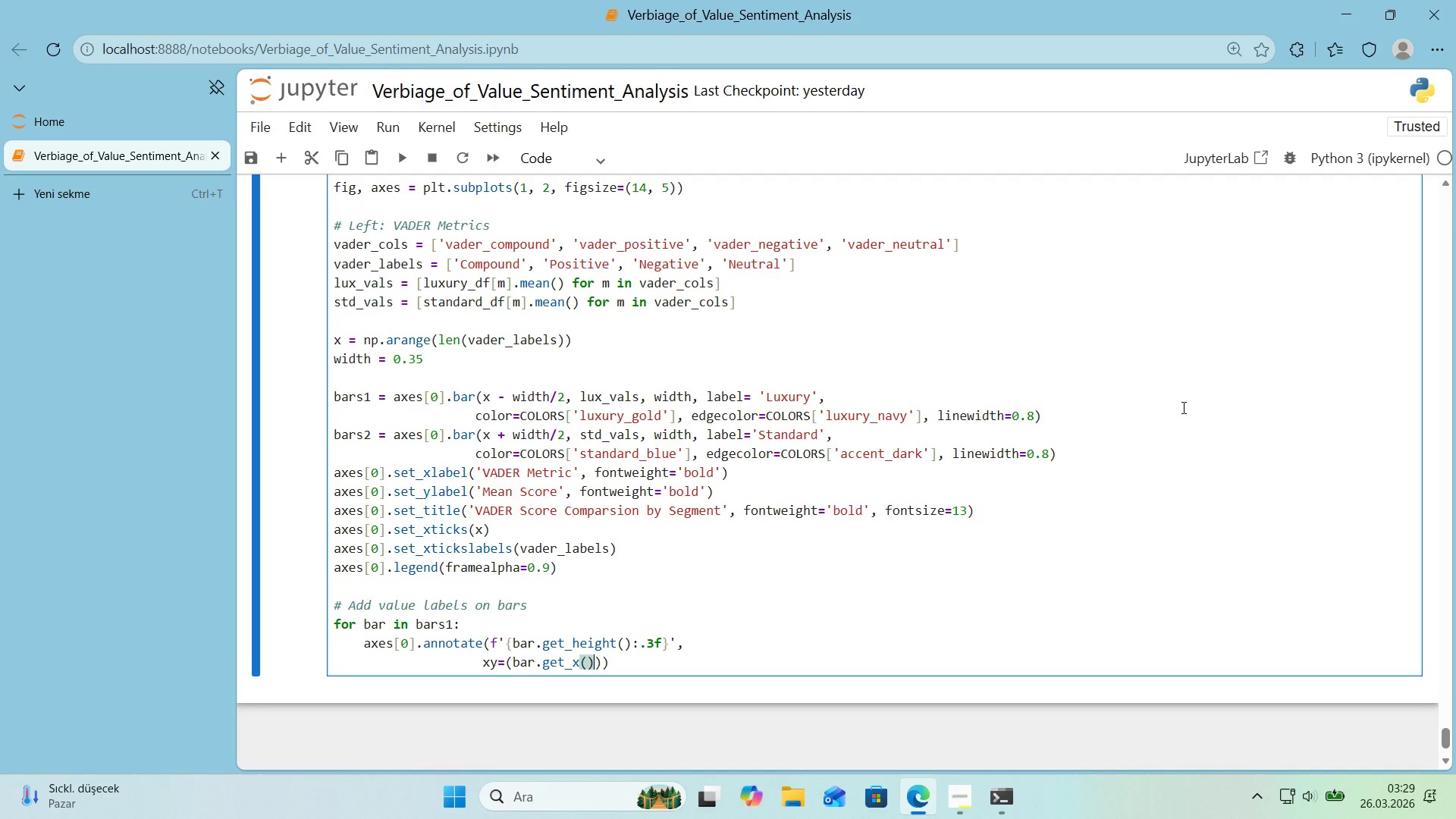 
key(ArrowRight)
 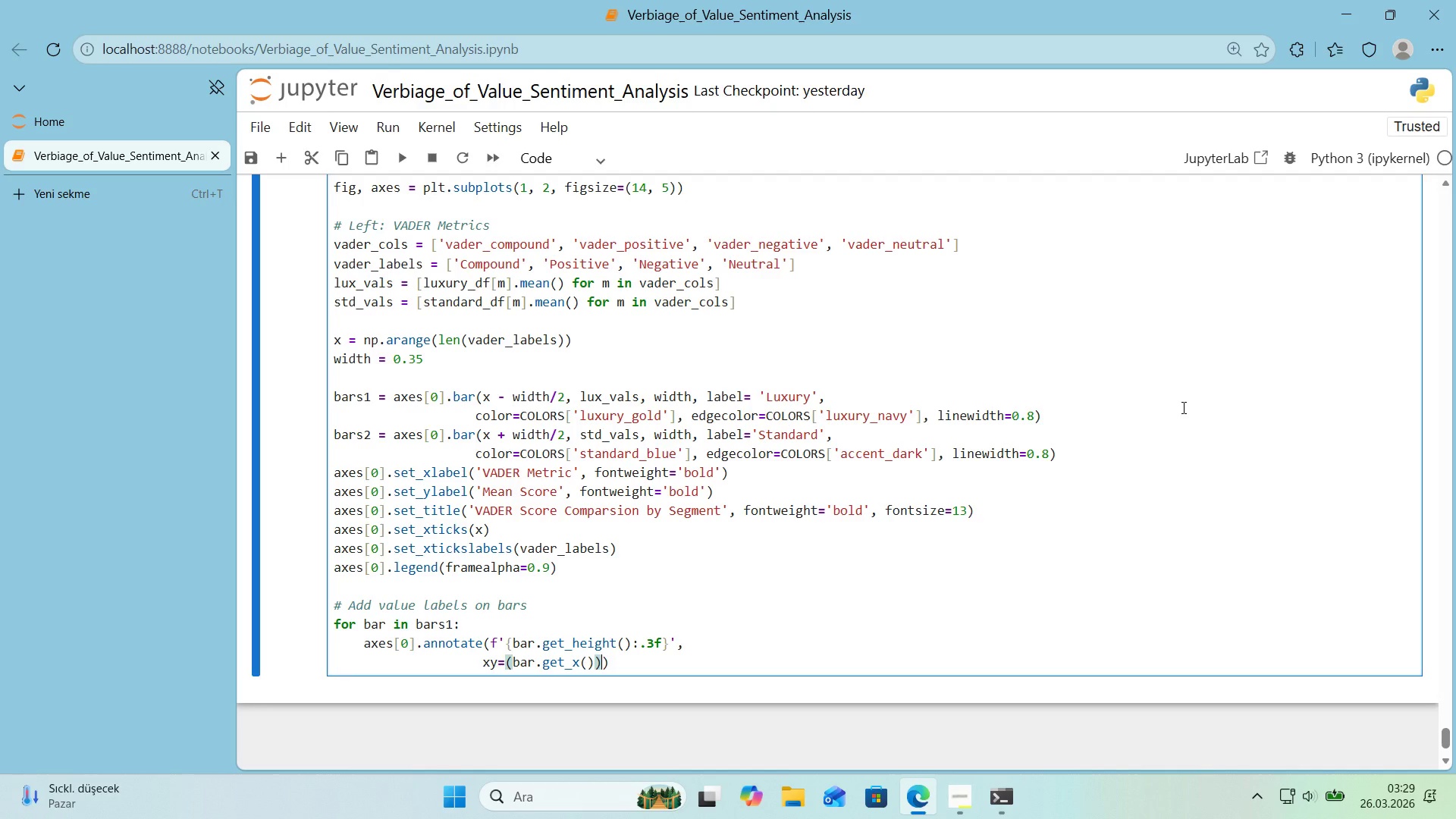 
key(ArrowLeft)
 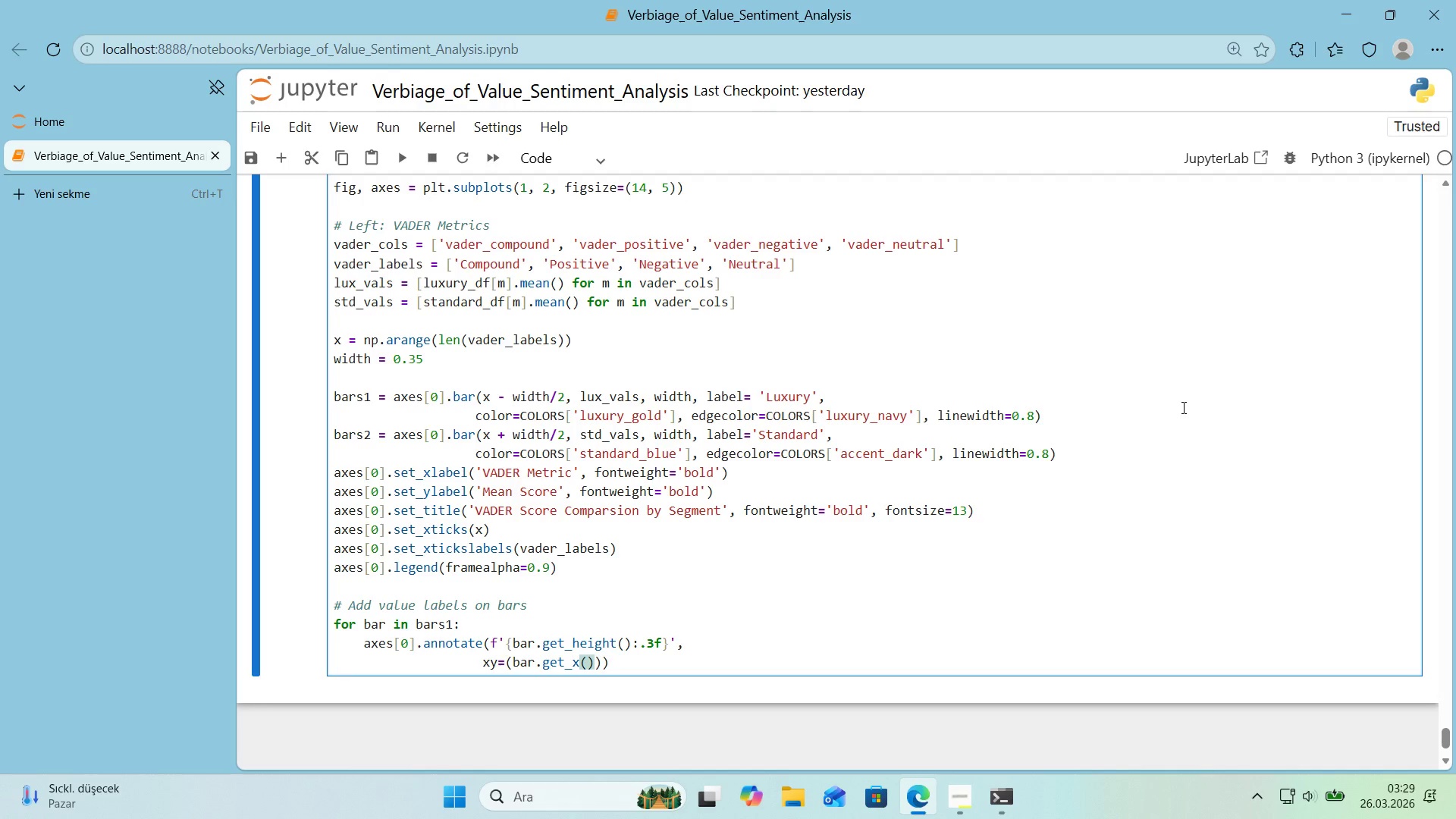 
type( + bar.get_w'dth*(/2, bar)
 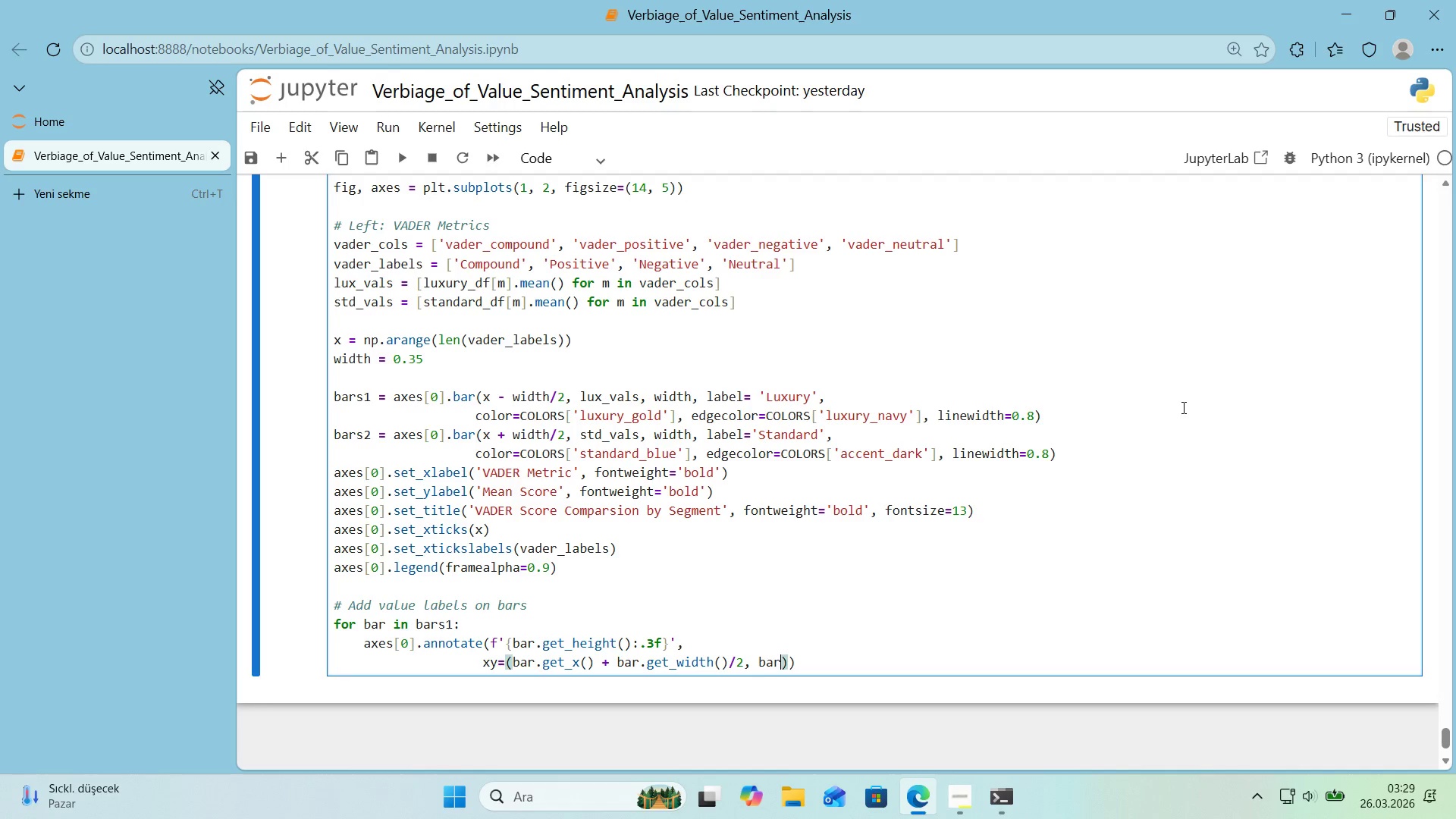 
type(.get_heg')
key(Backspace)
key(Backspace)
type('ght*()
 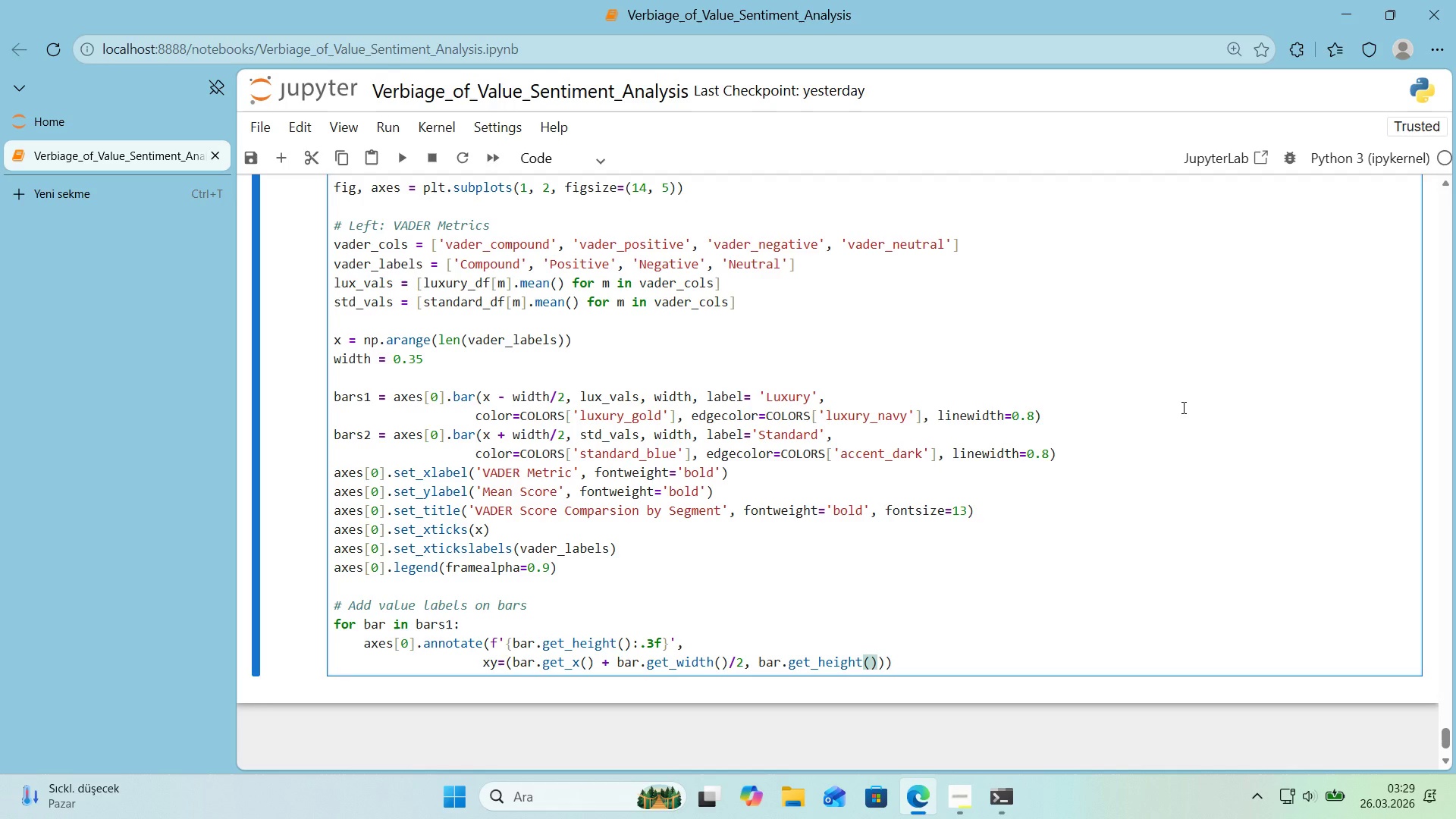 
wait(7.2)
 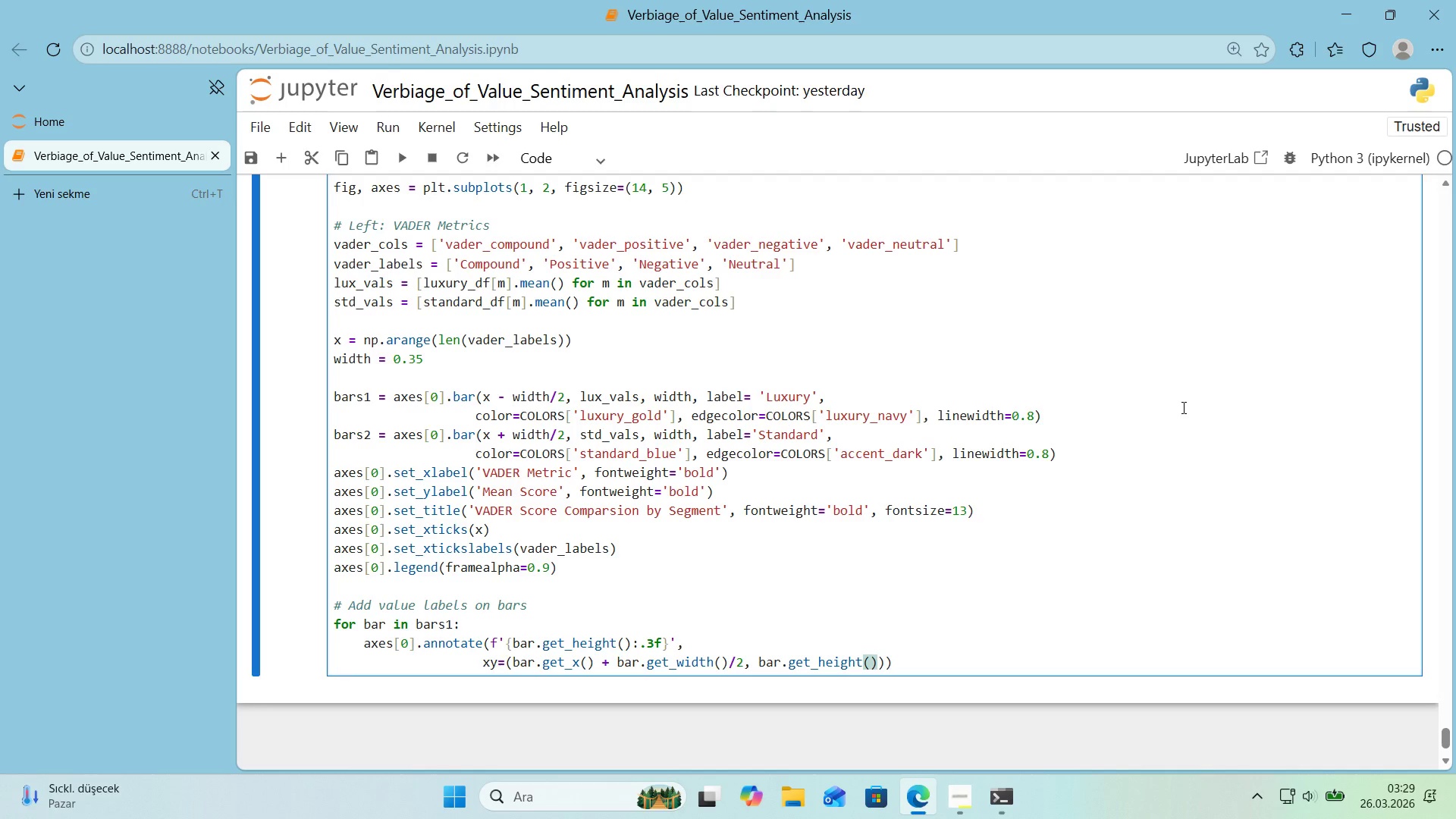 
key(ArrowRight)
 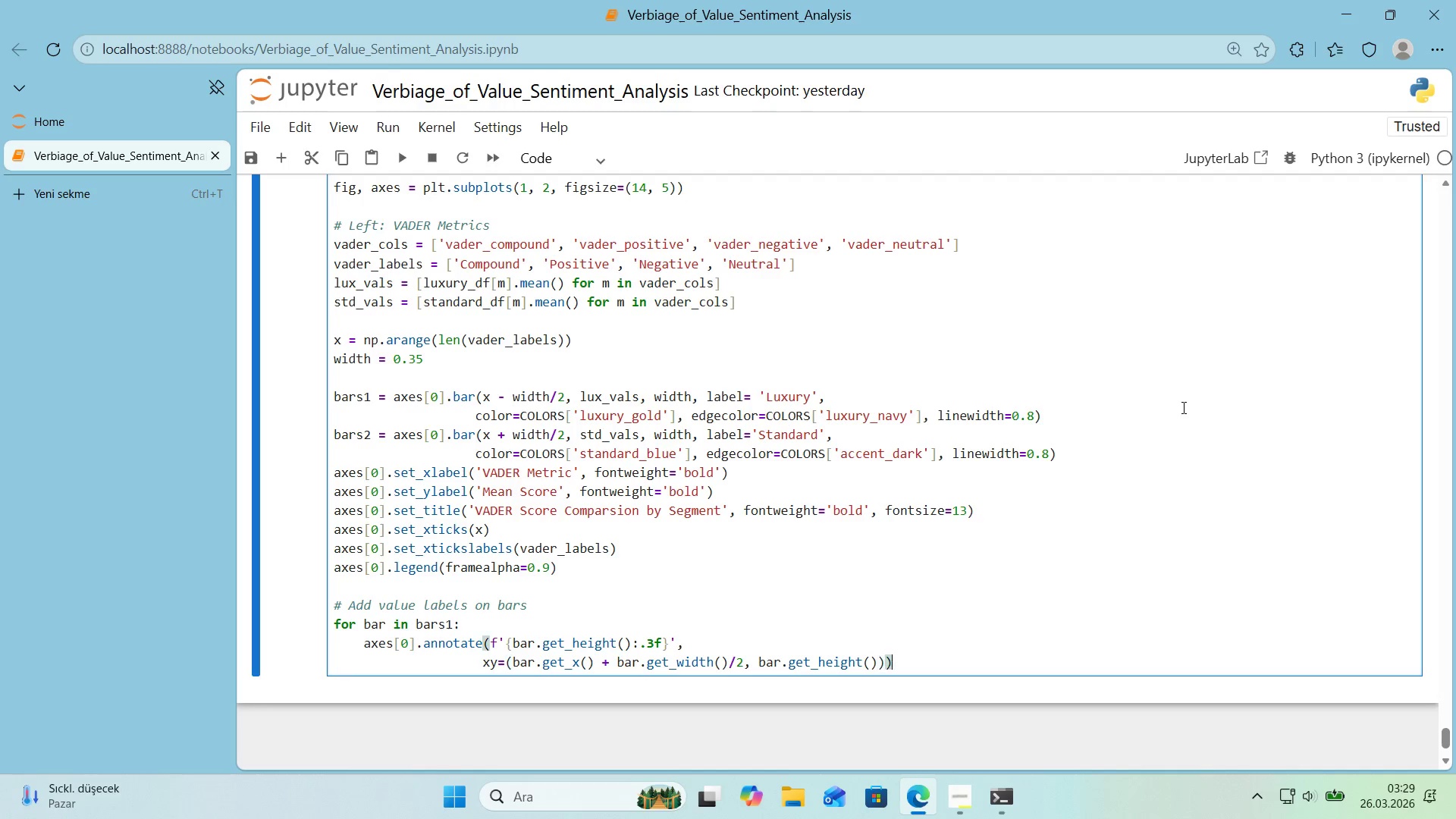 
key(ArrowRight)
 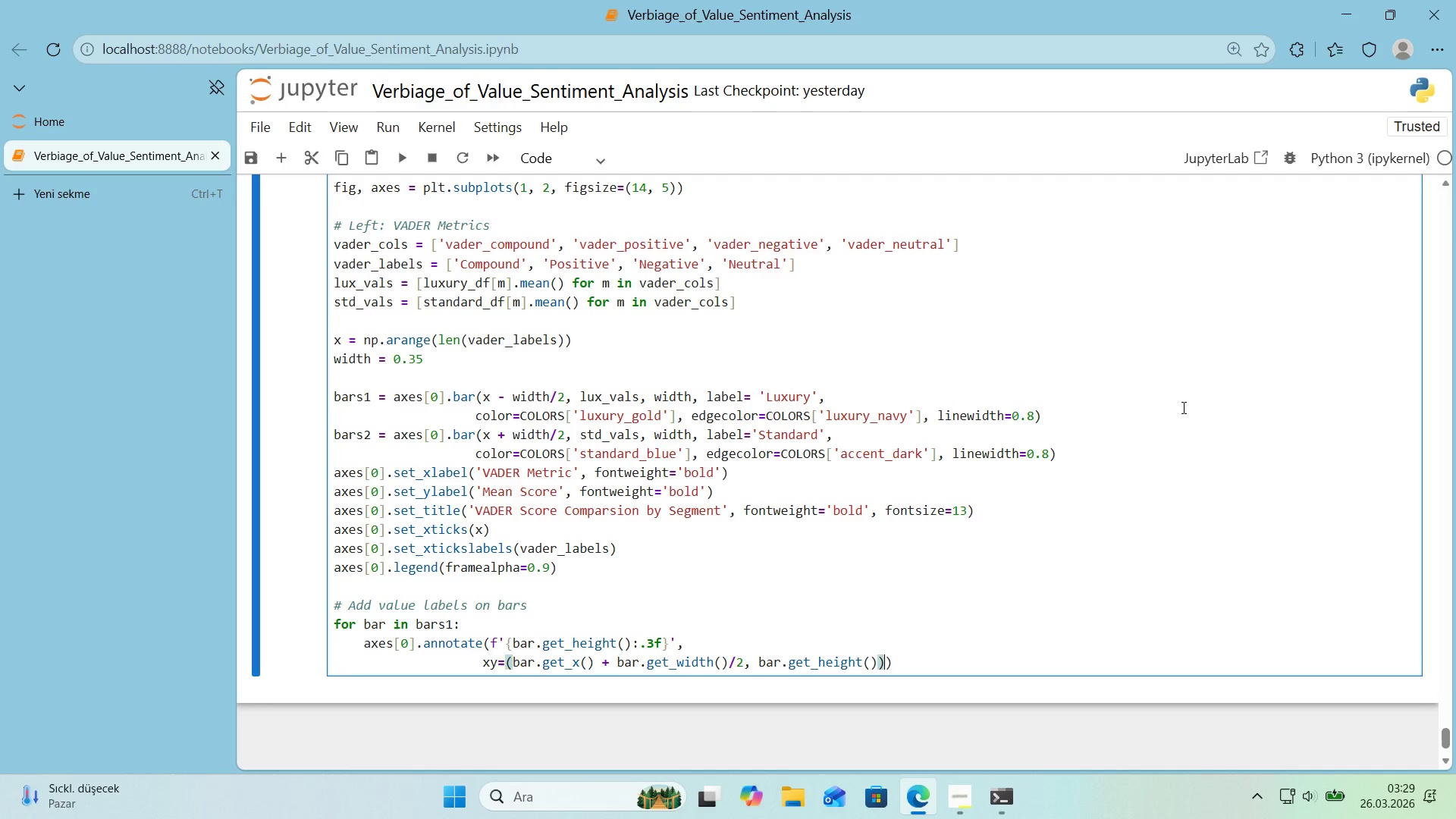 
key(ArrowLeft)
 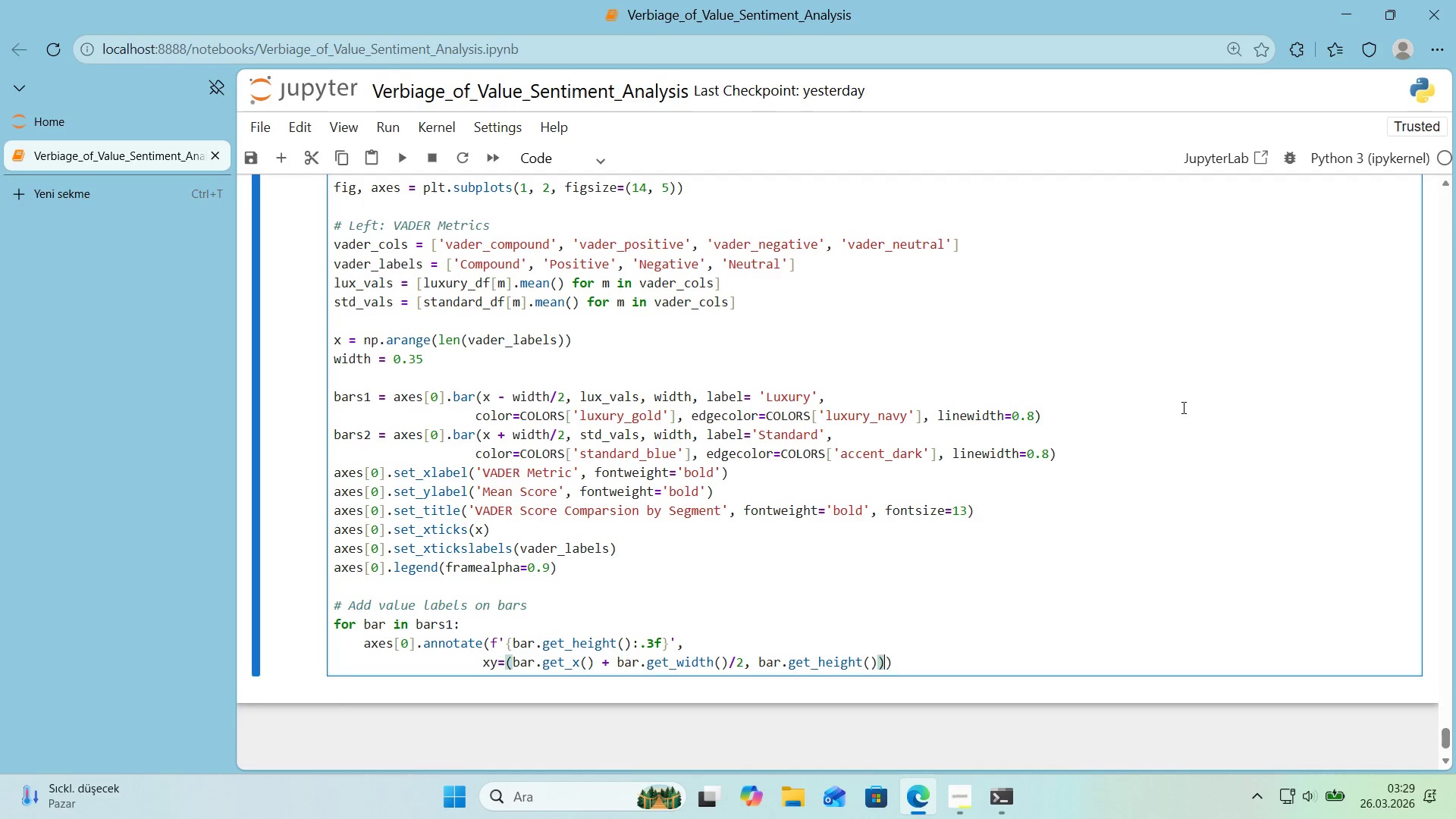 
key(Enter)
 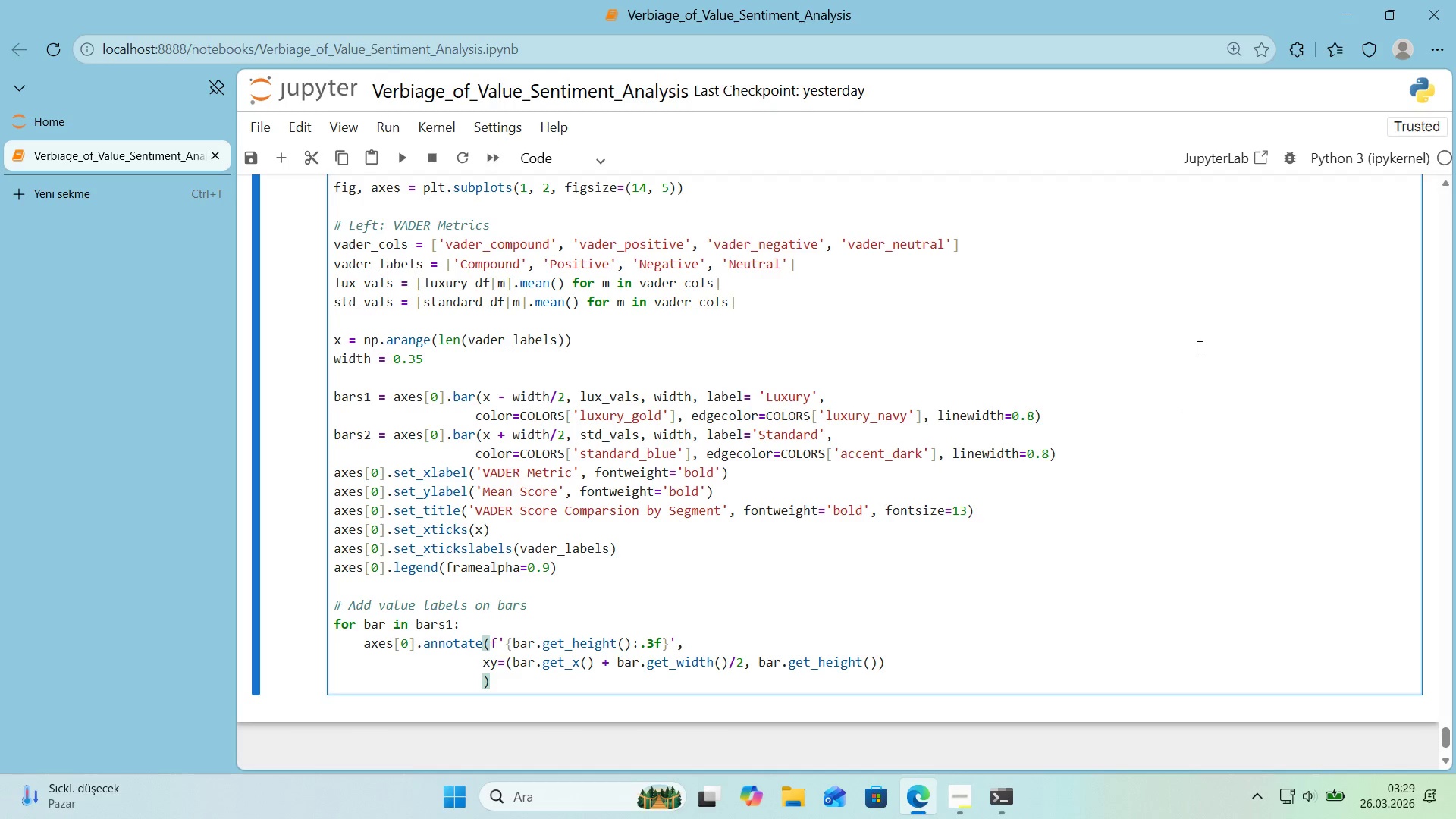 
mouse_move([147, 202])
 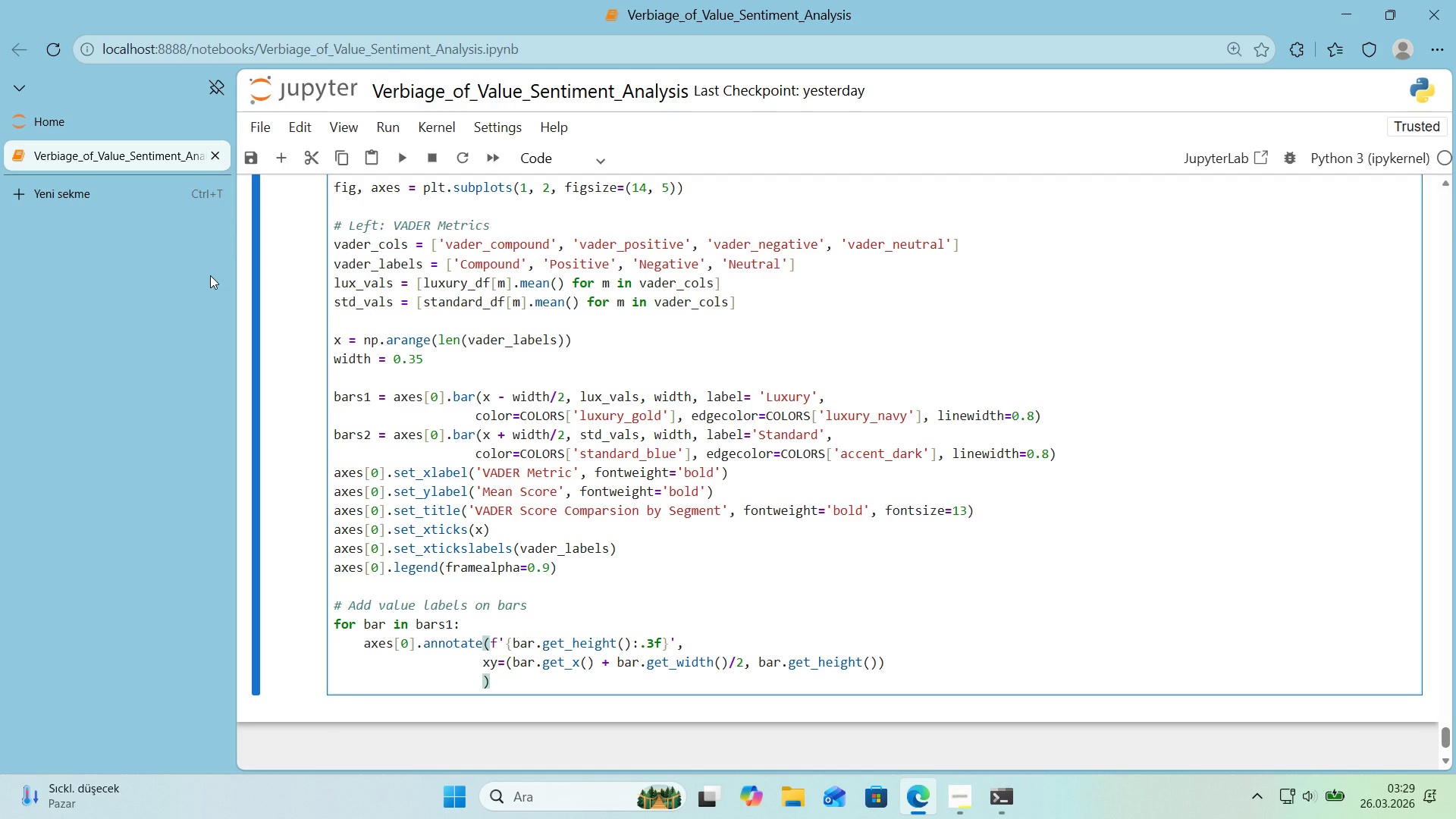 
left_click([147, 201])
 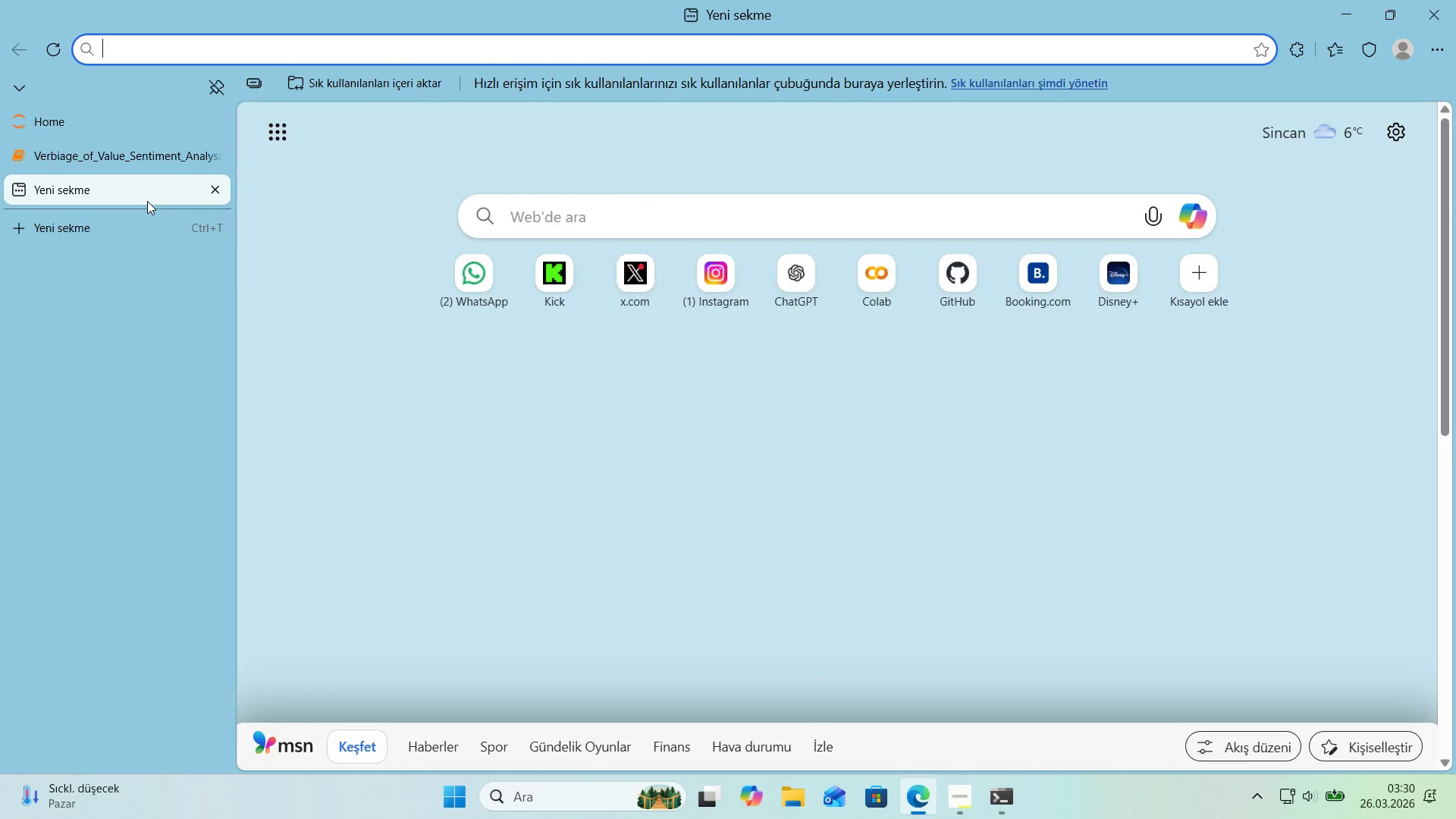 
type(matplotl'b bar label values on top)
 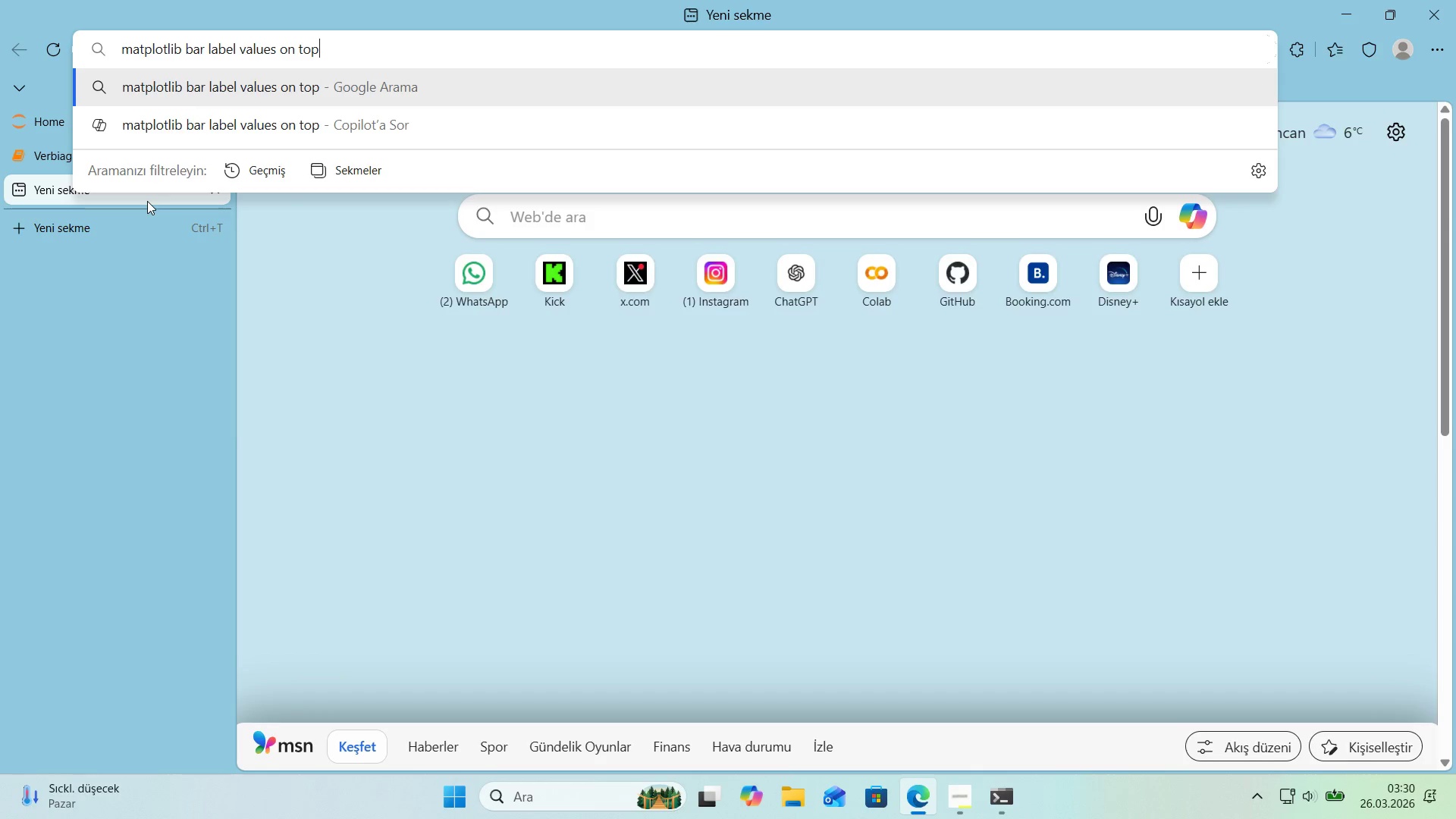 
key(Enter)
 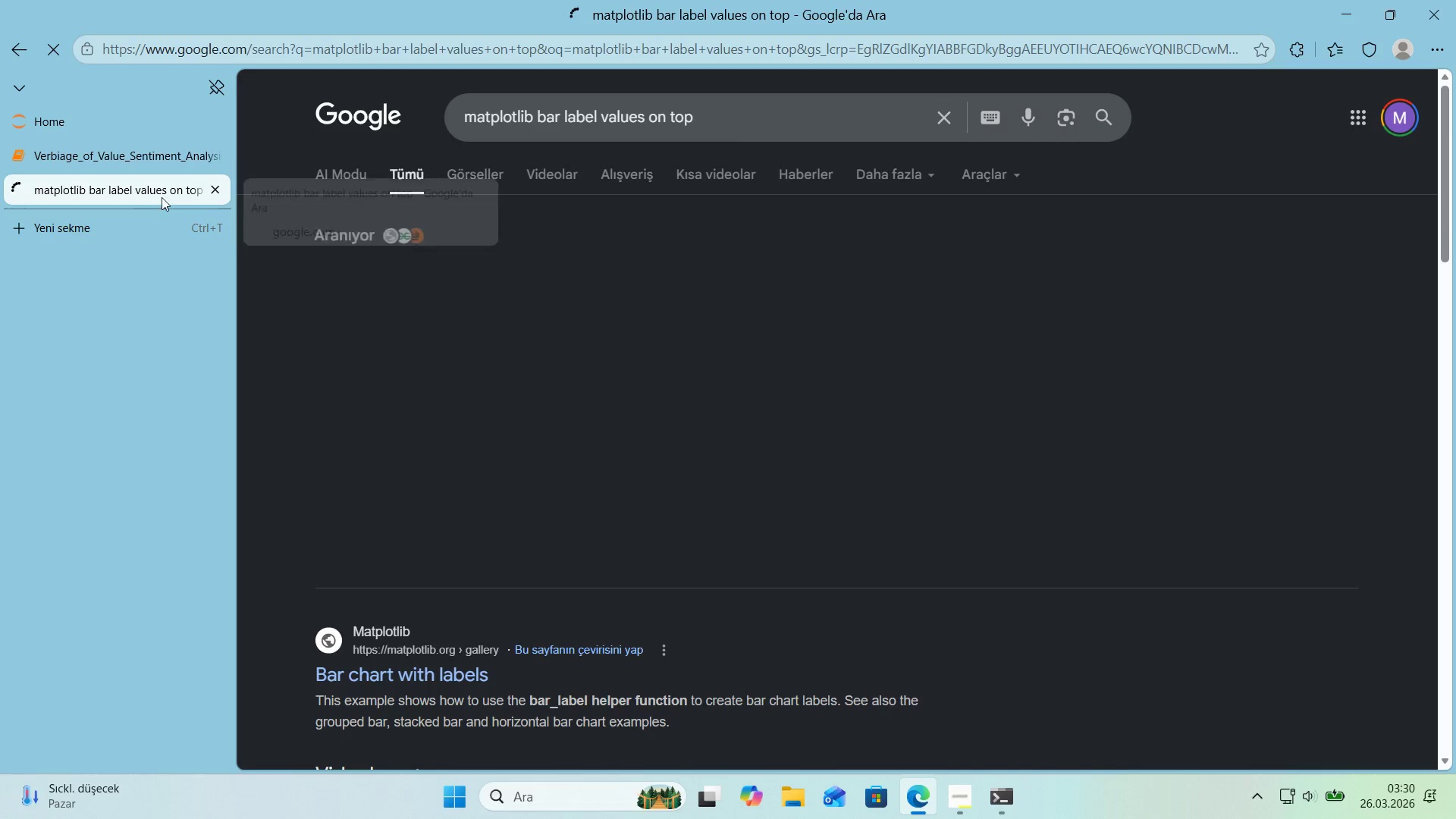 
scroll: coordinate [410, 357], scroll_direction: down, amount: 1.0
 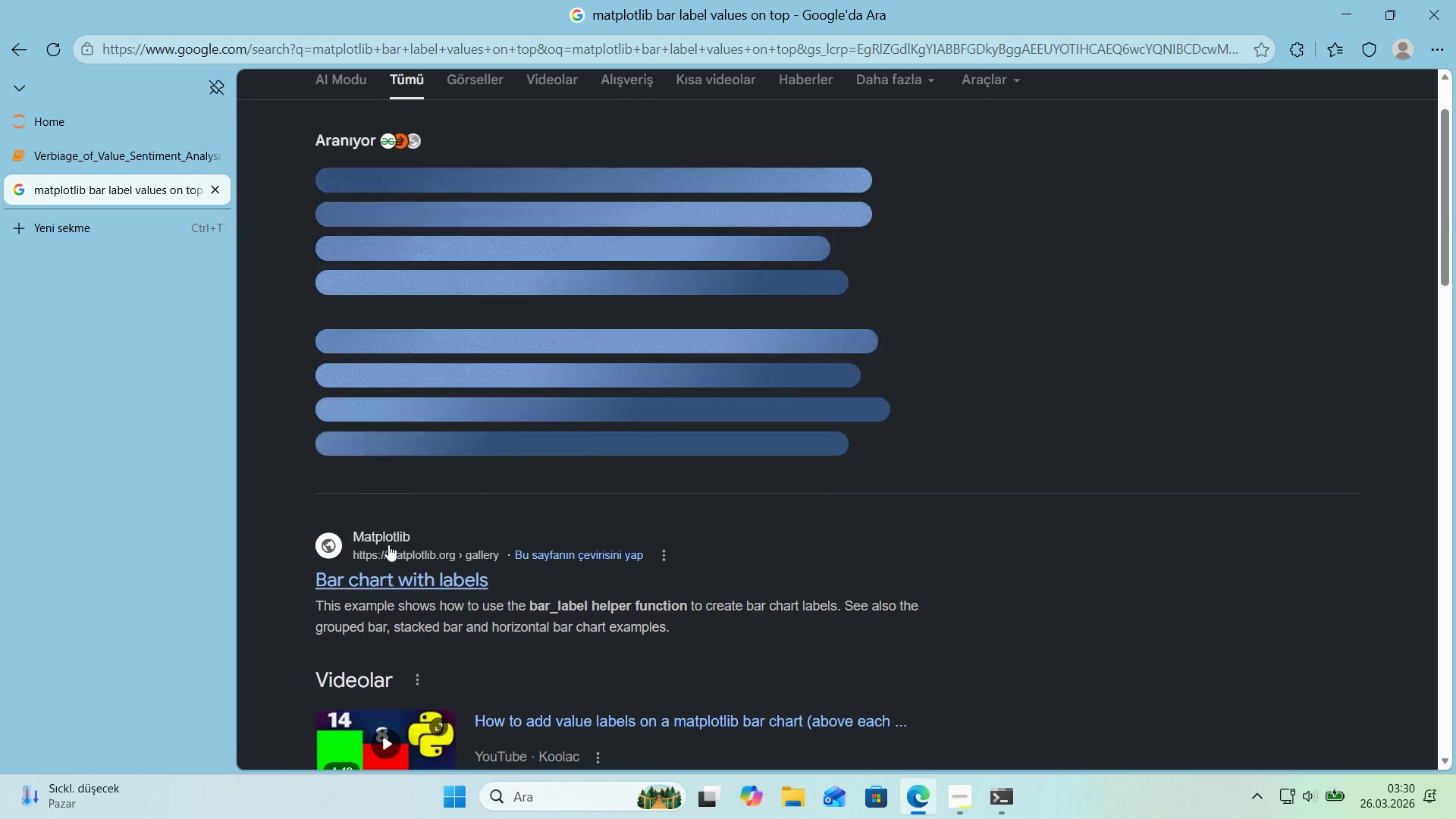 
left_click([388, 572])
 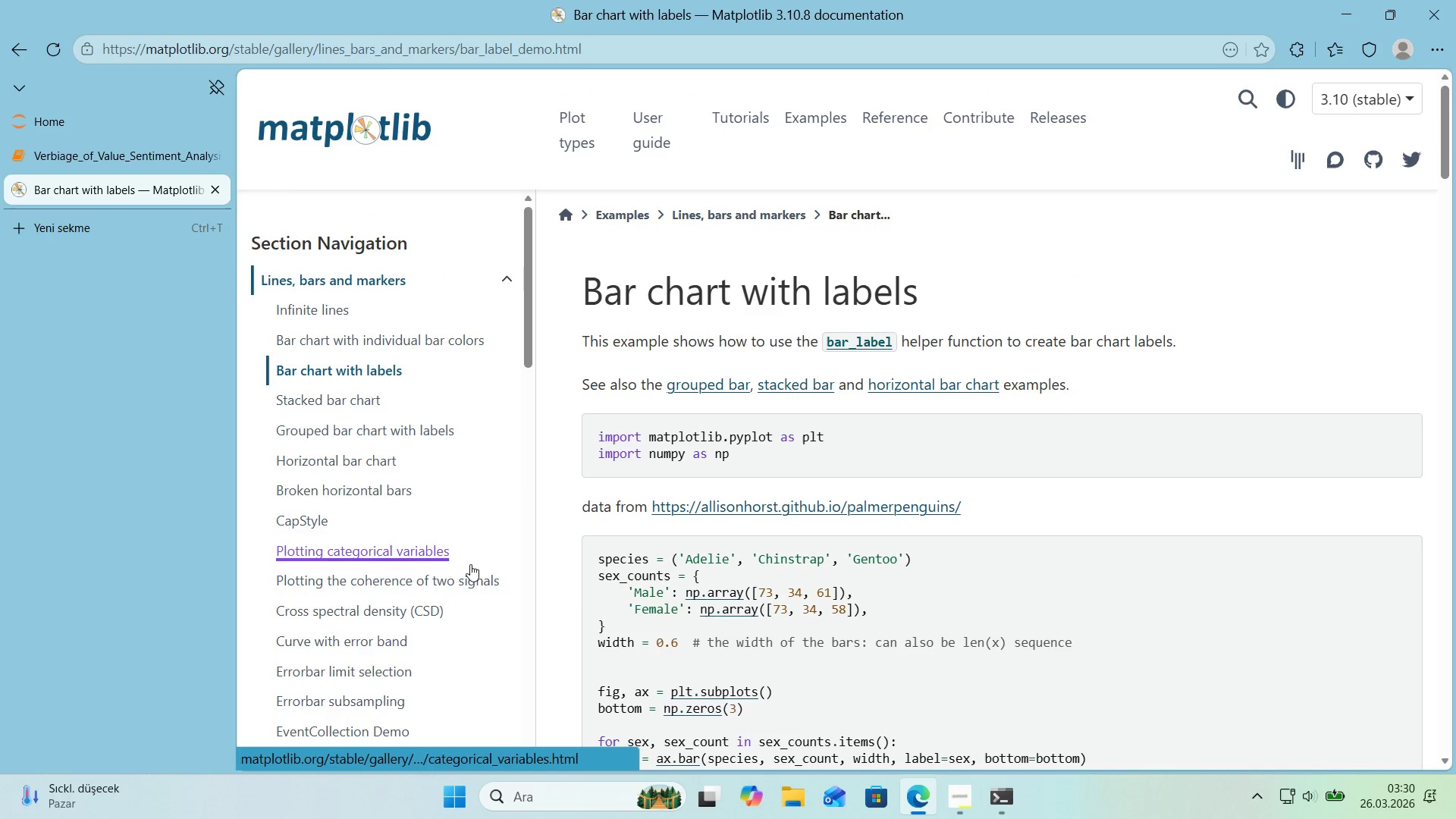 
scroll: coordinate [566, 588], scroll_direction: down, amount: 10.0
 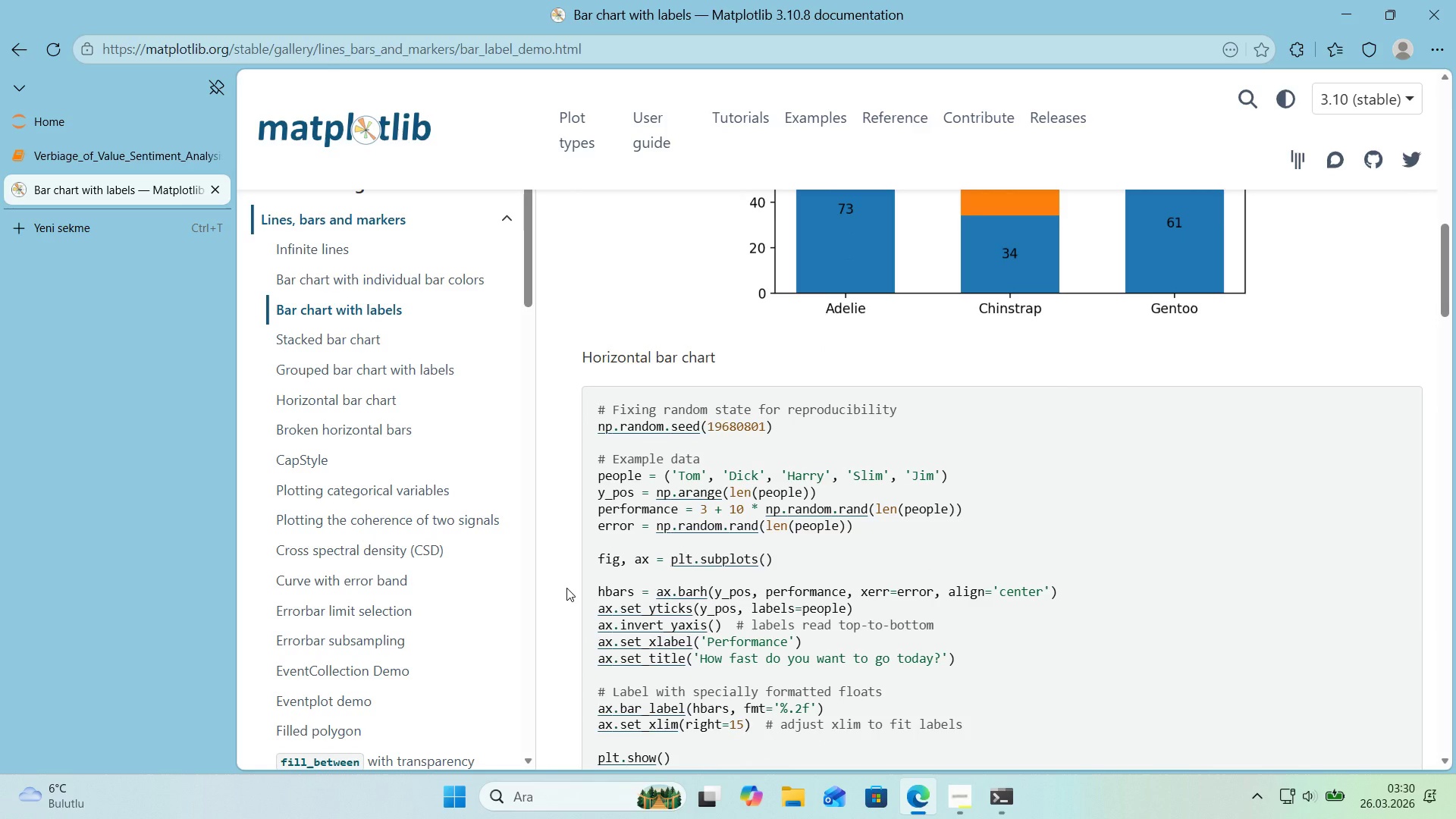 
key(Control+F)
 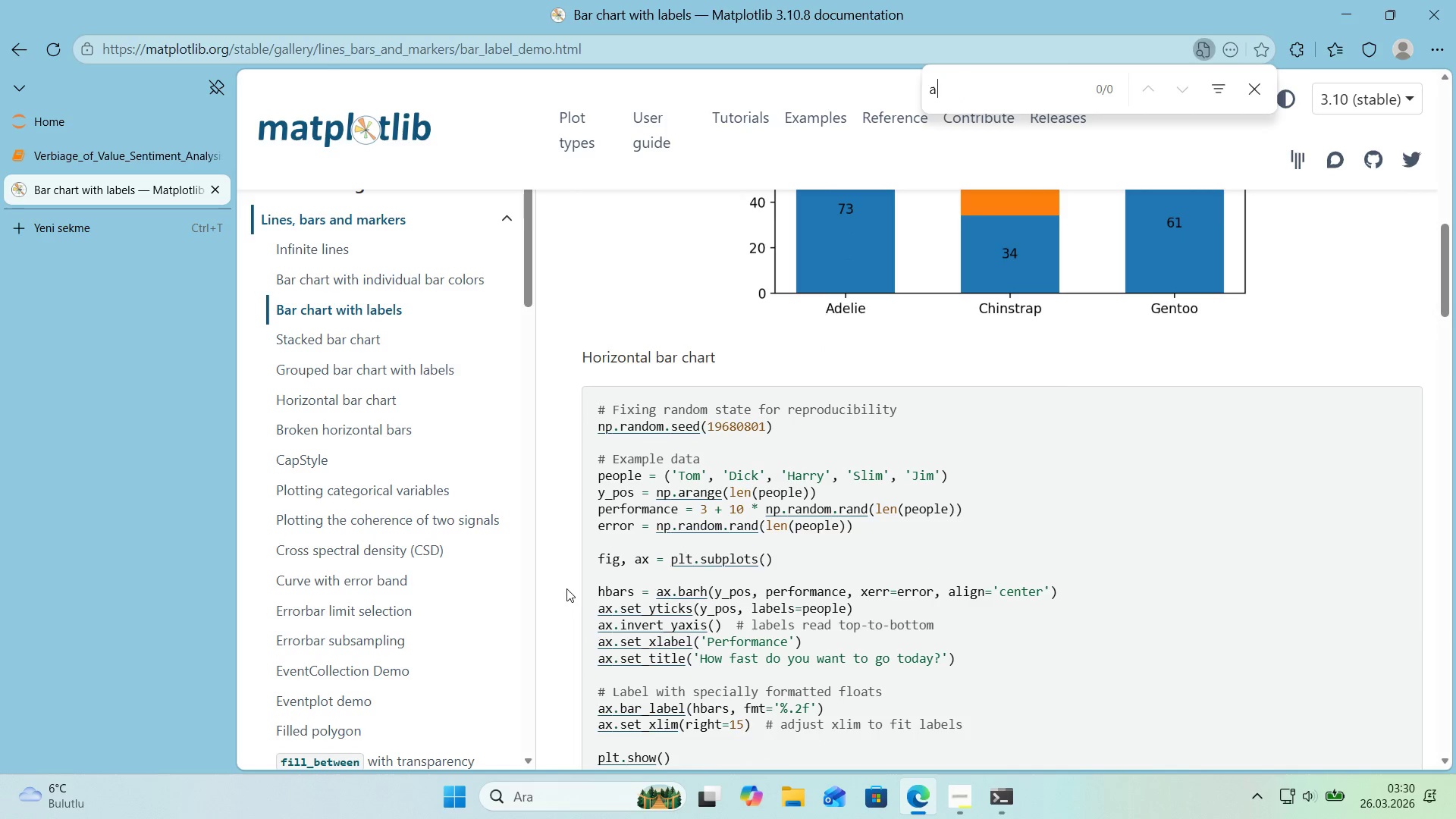 
type(annn)
key(Backspace)
type(ona)
 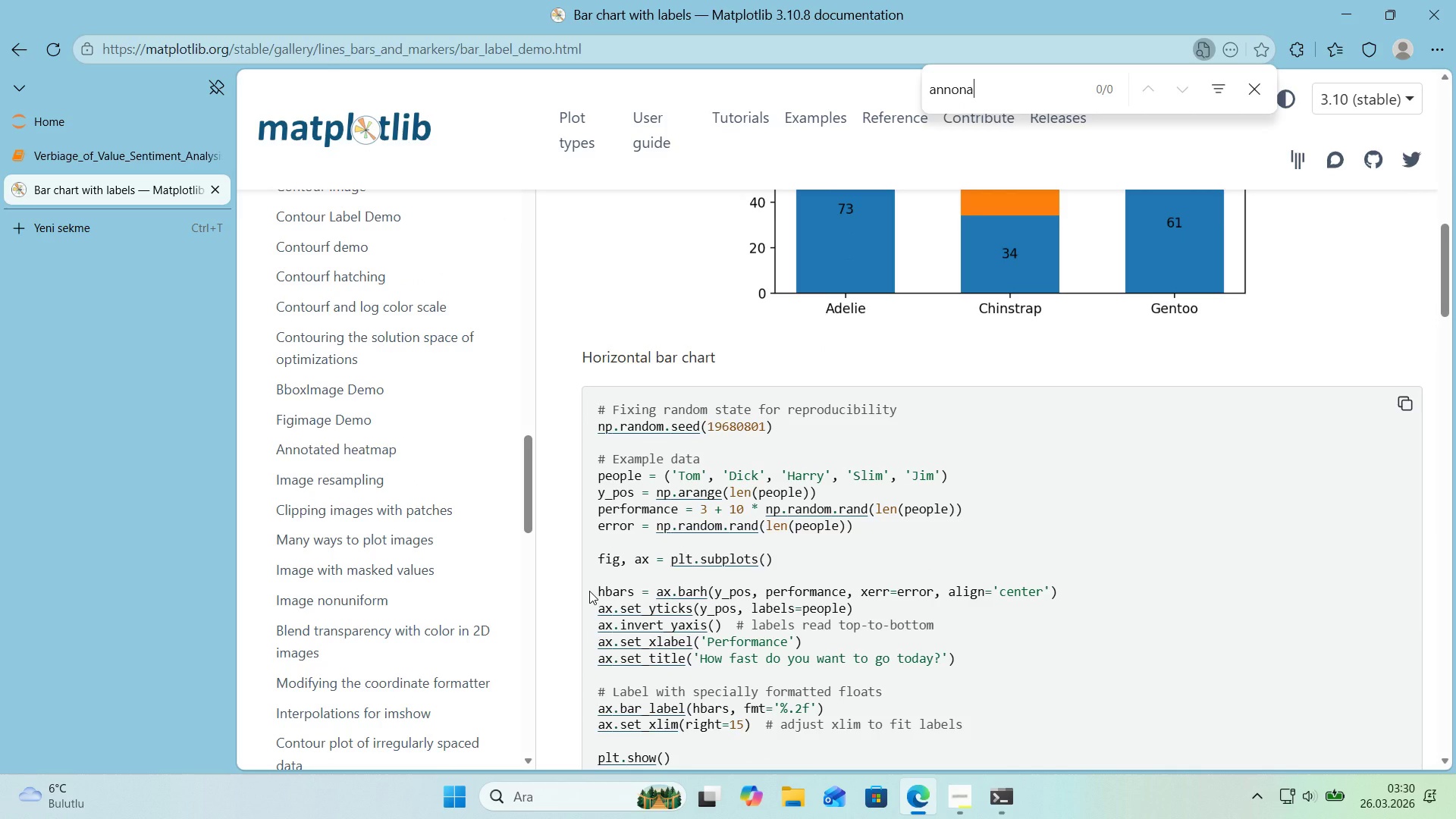 
key(Backspace)
 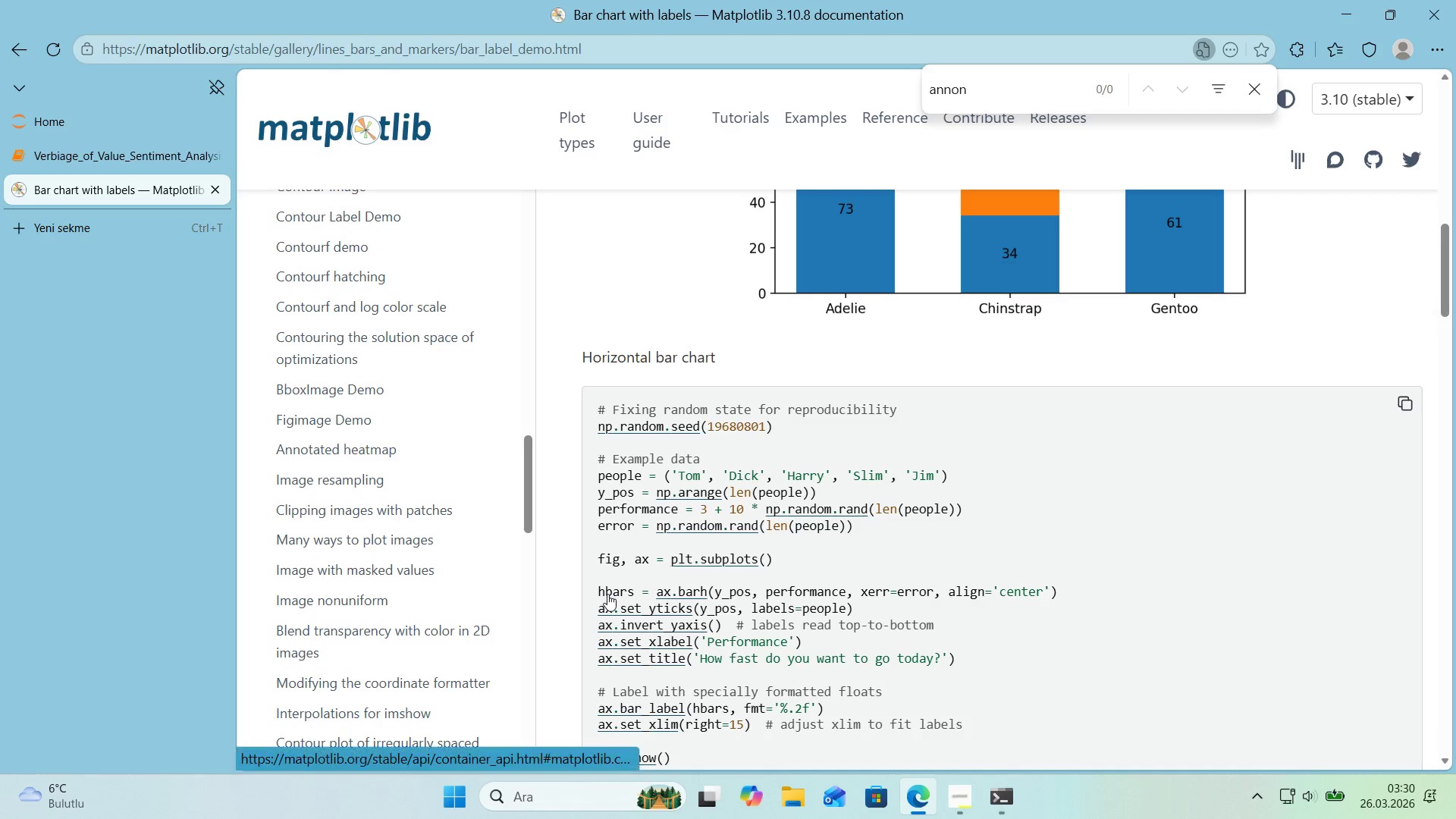 
key(Backspace)
 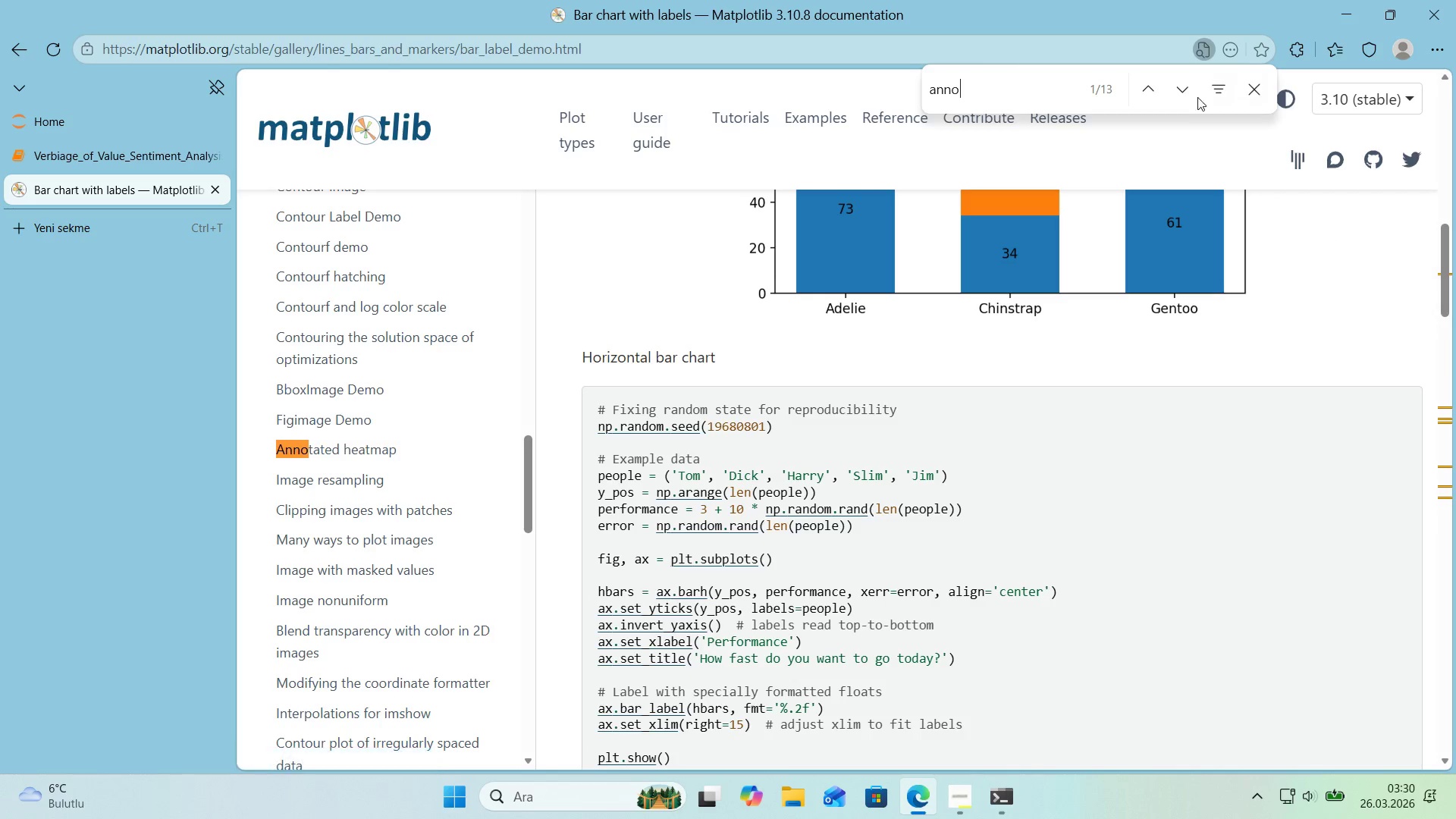 
left_click([1159, 93])
 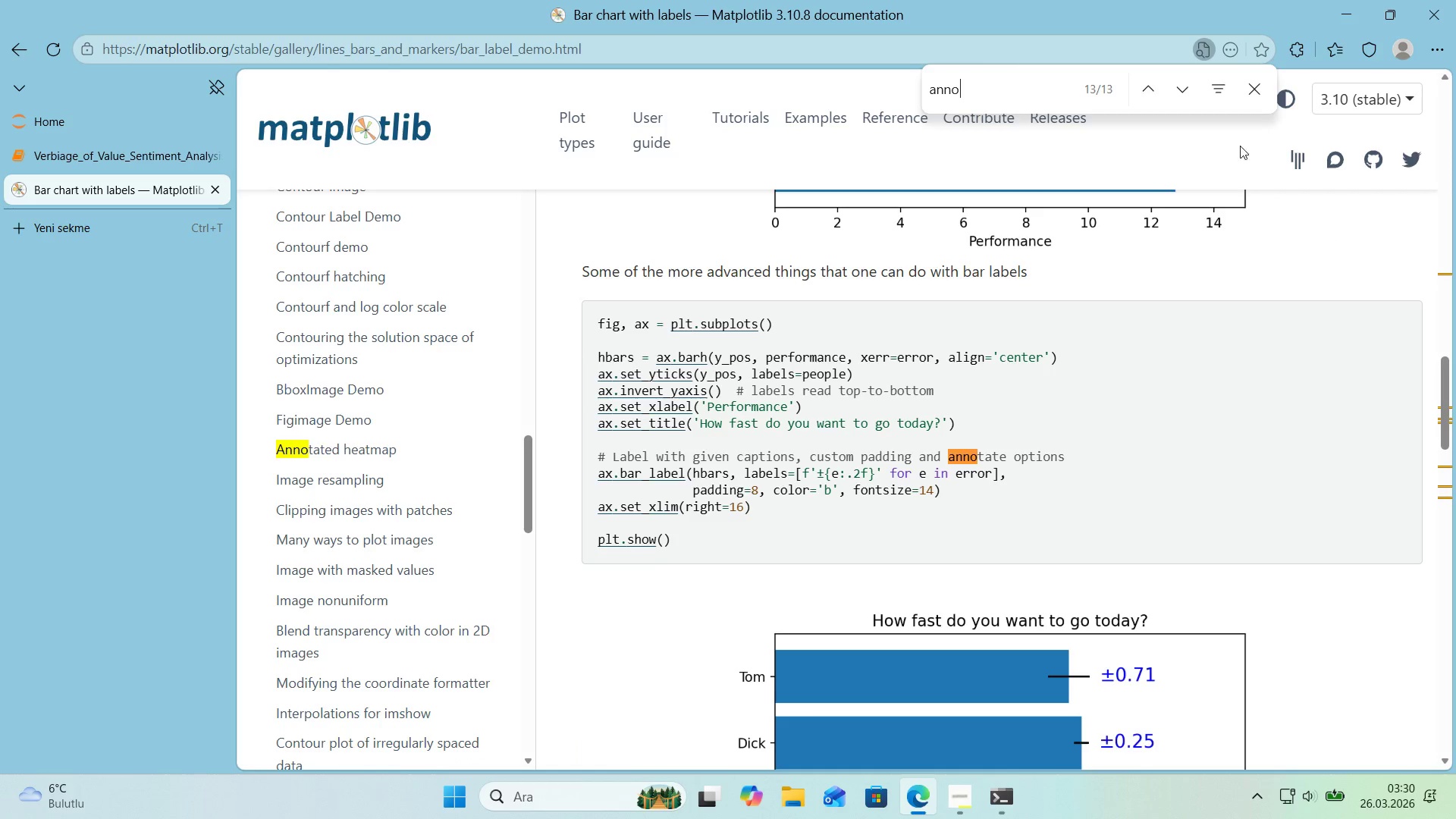 
left_click([1257, 89])
 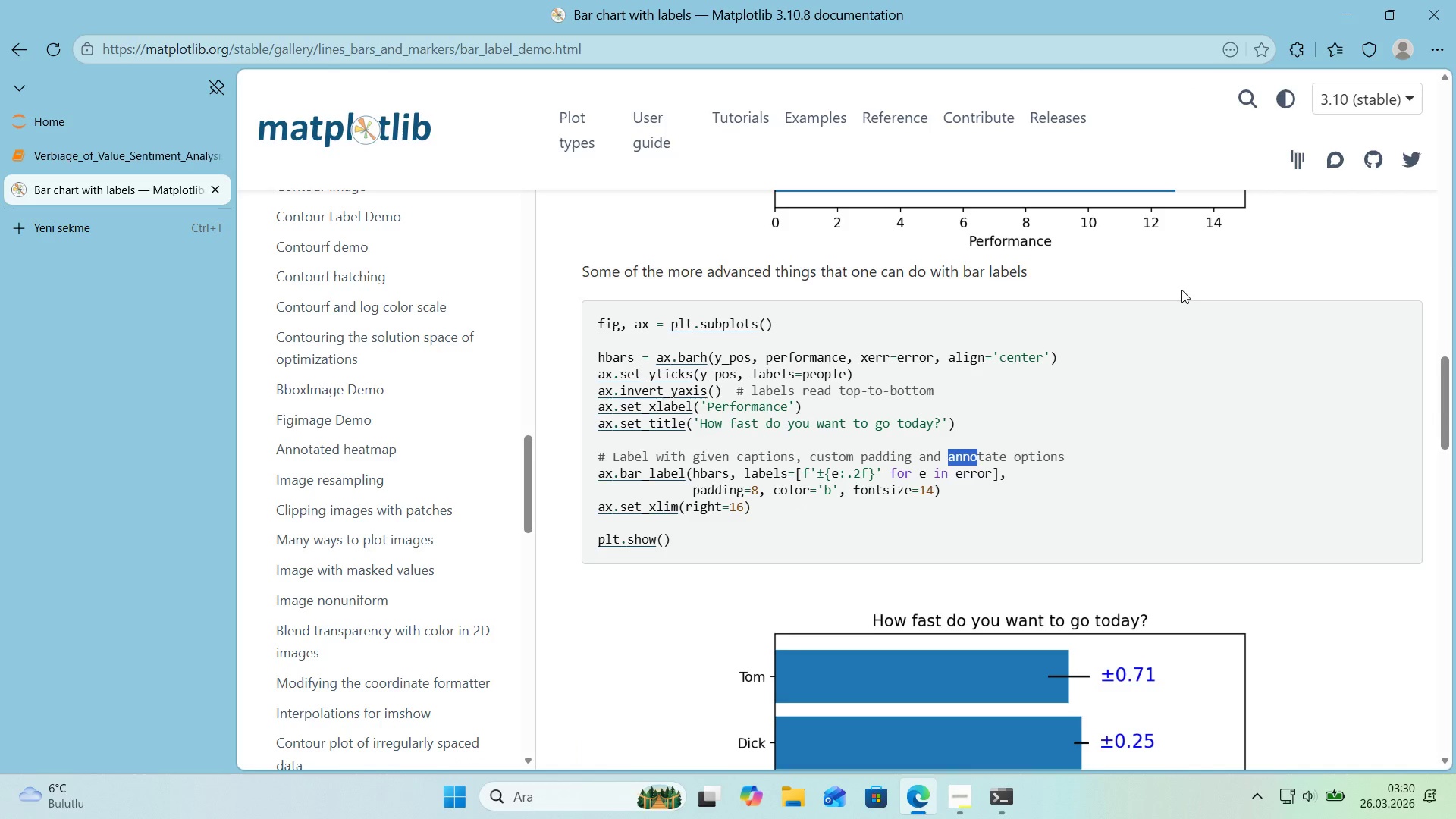 
scroll: coordinate [1168, 300], scroll_direction: up, amount: 21.0
 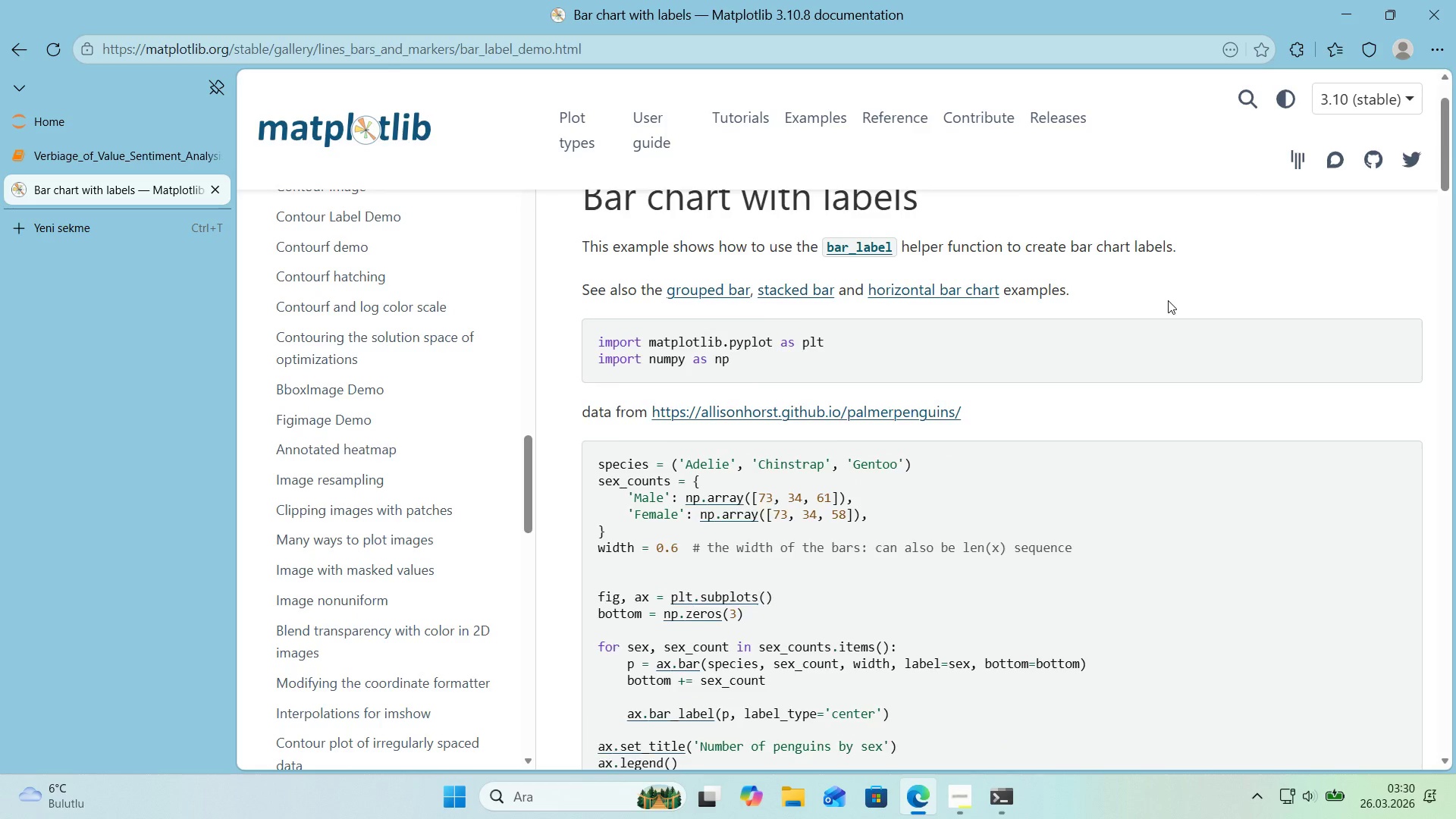 
scroll: coordinate [1161, 308], scroll_direction: down, amount: 32.0
 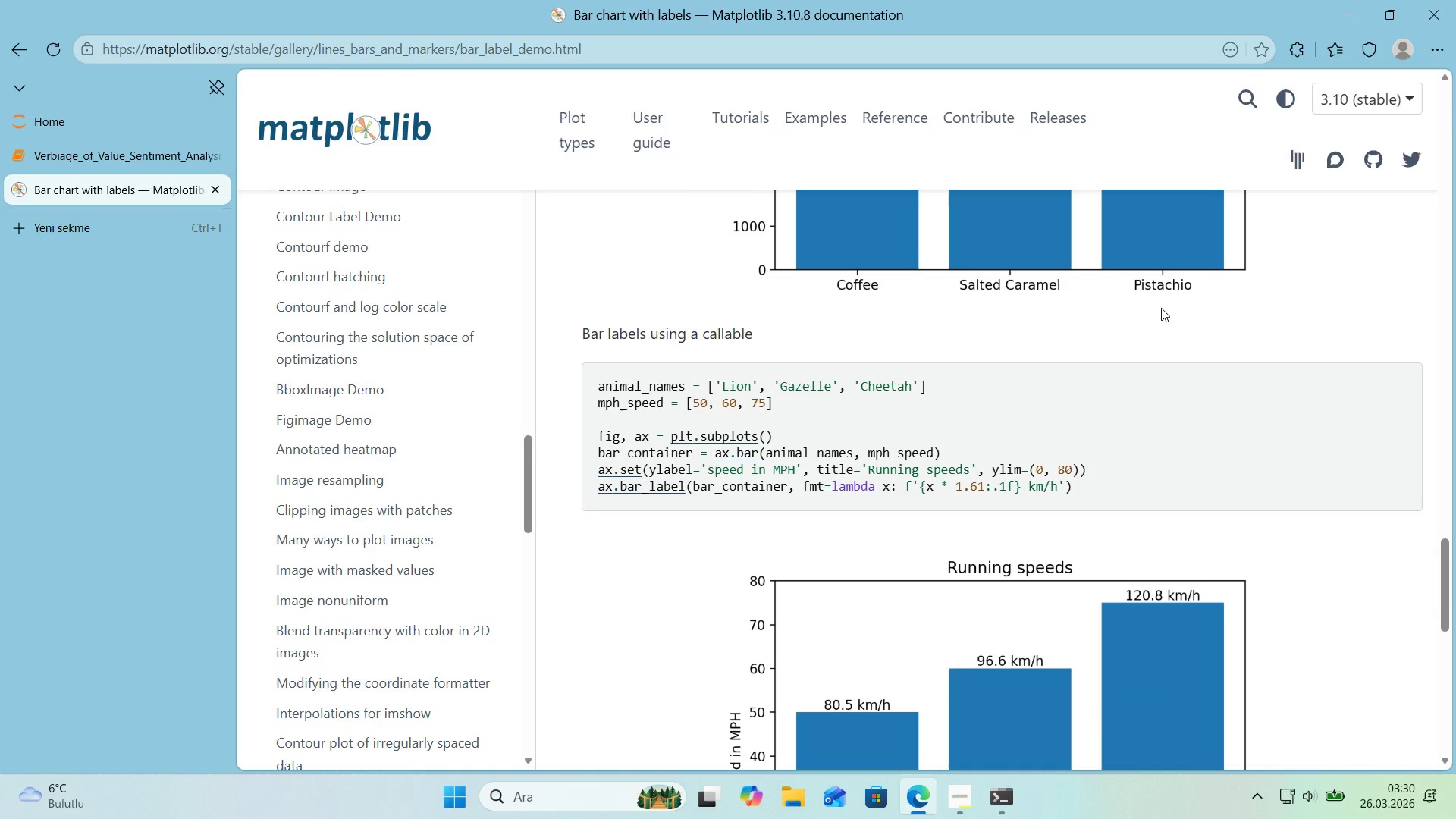 
scroll: coordinate [1160, 309], scroll_direction: up, amount: 7.0
 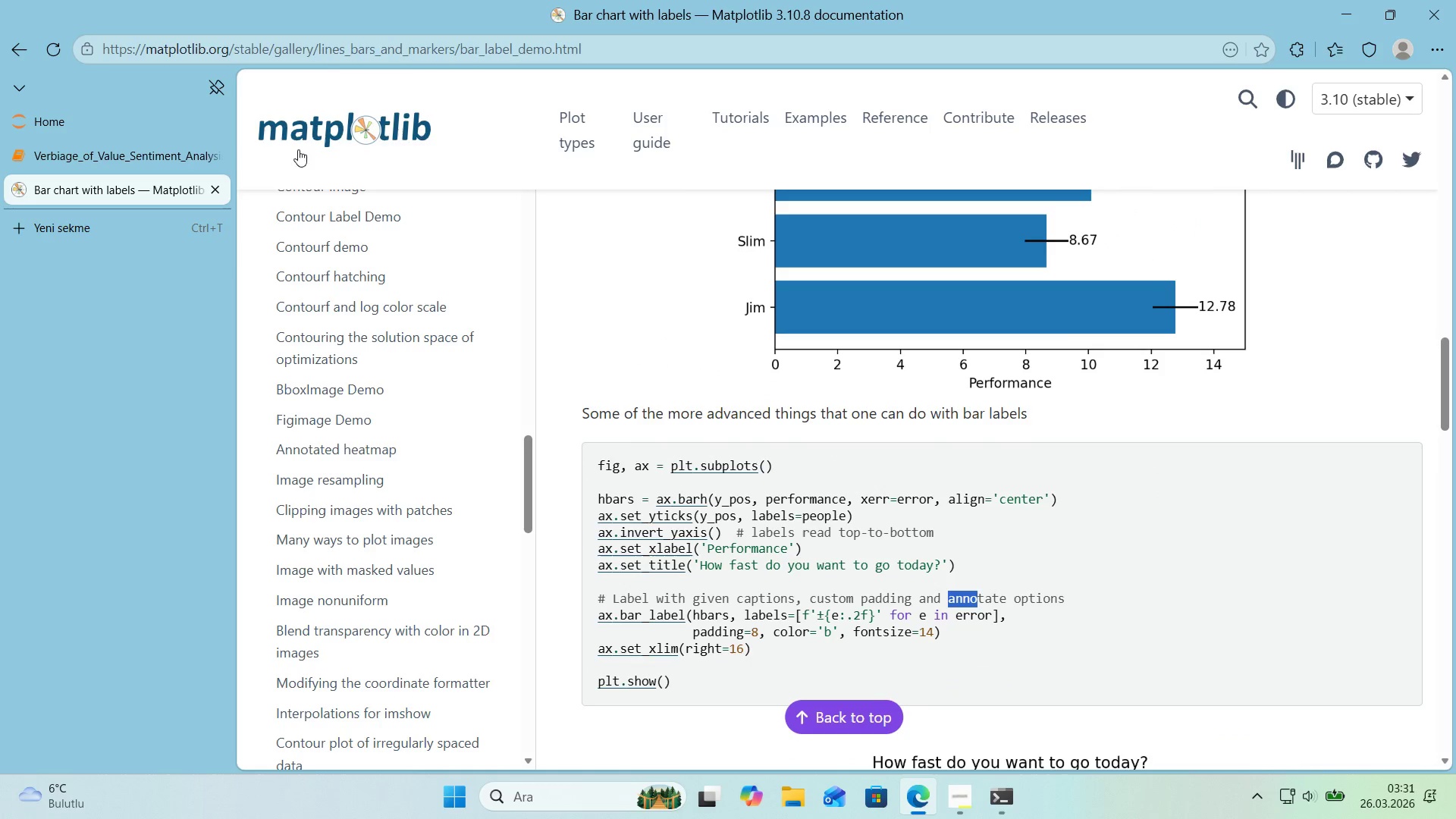 
left_click([213, 192])
 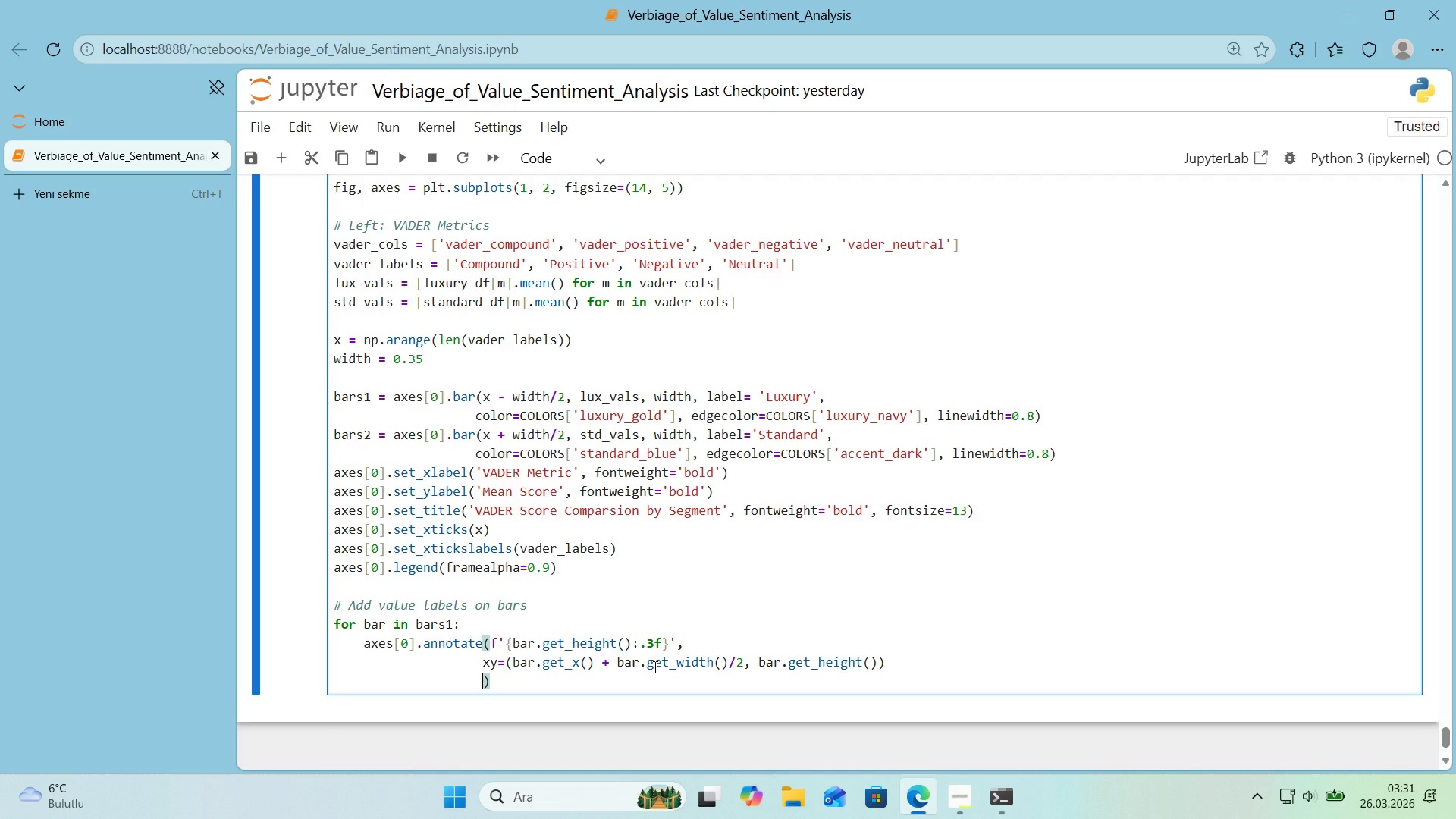 
wait(41.33)
 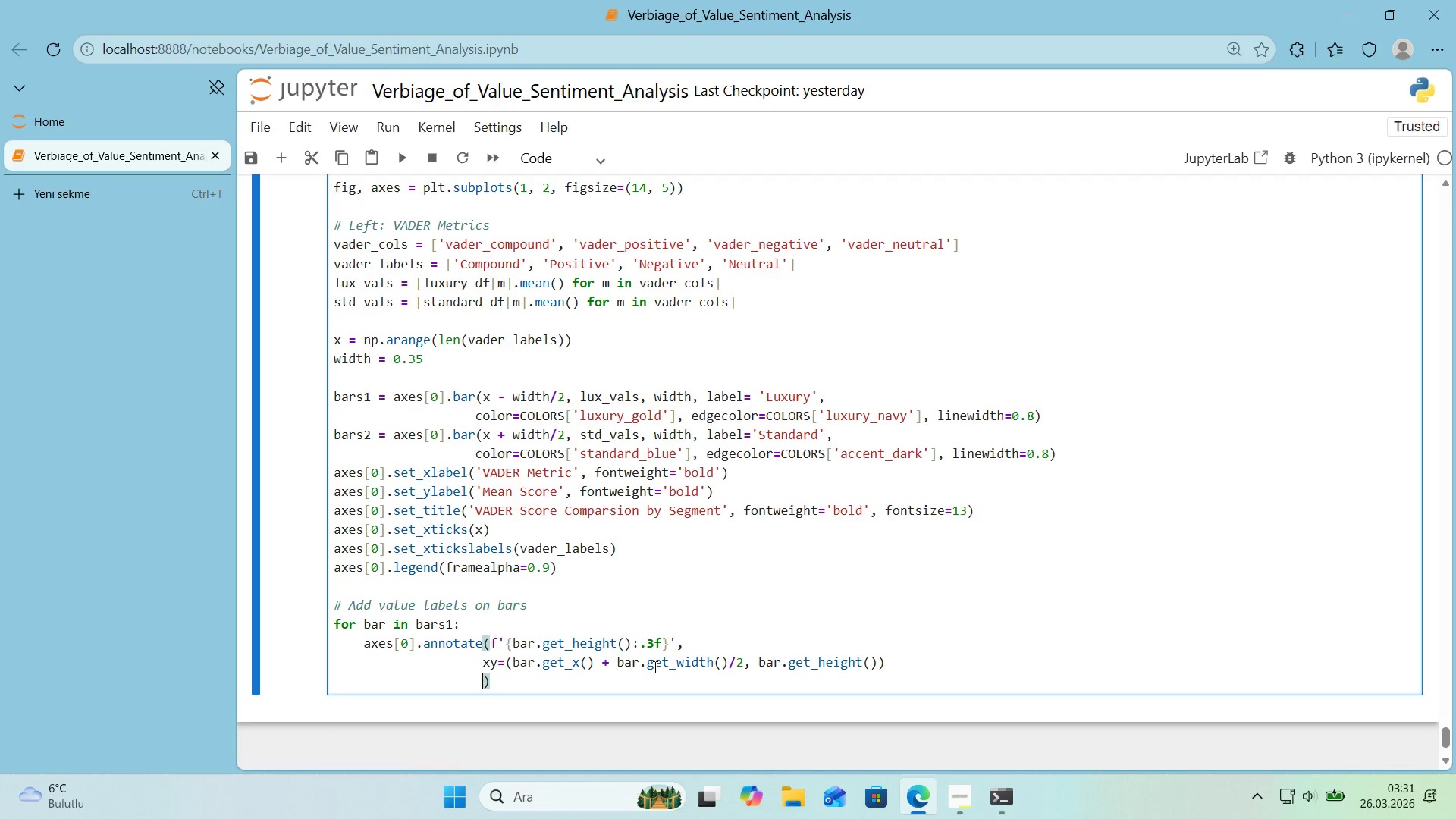 
type(xytext)*()
 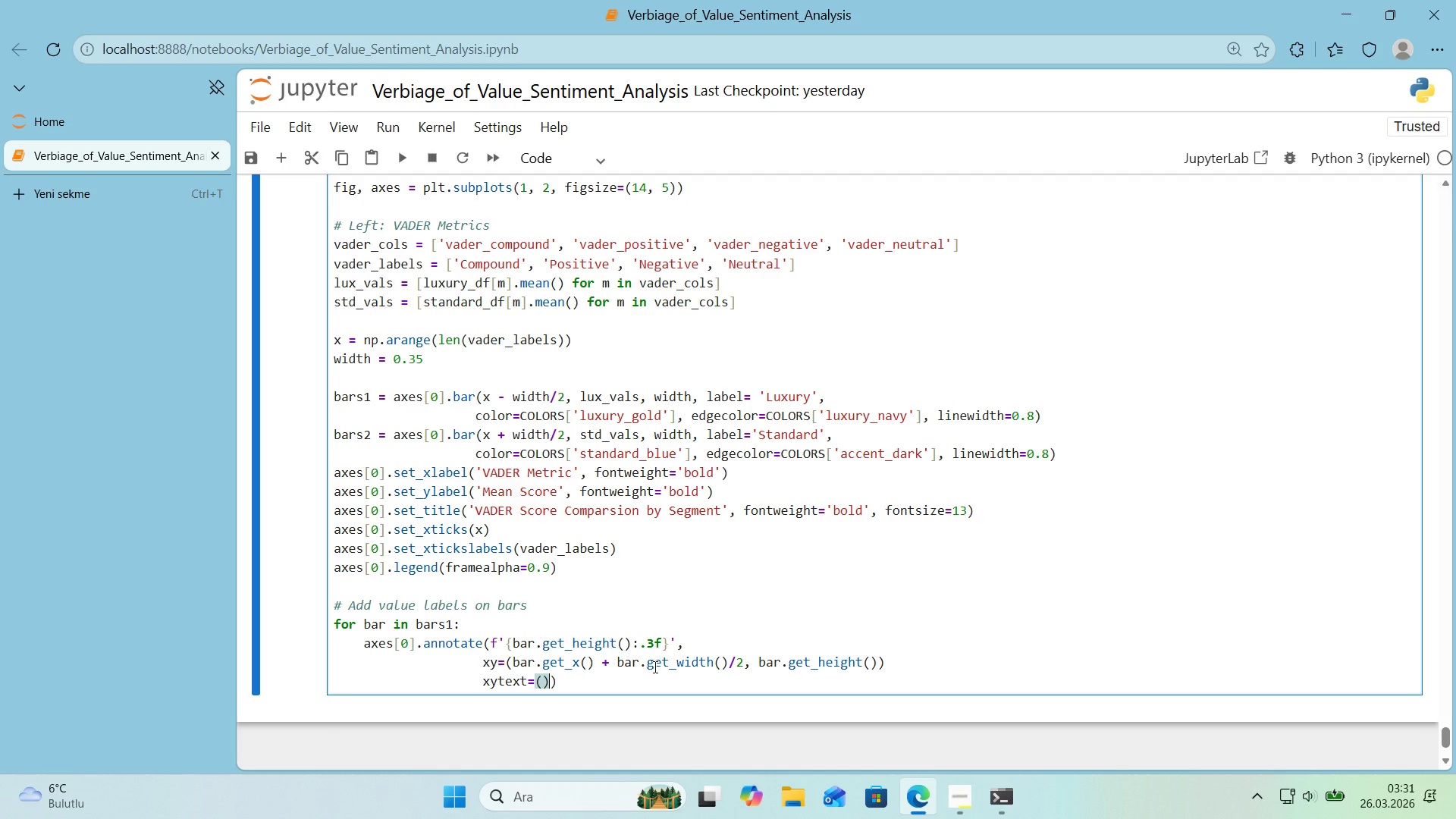 
key(ArrowLeft)
 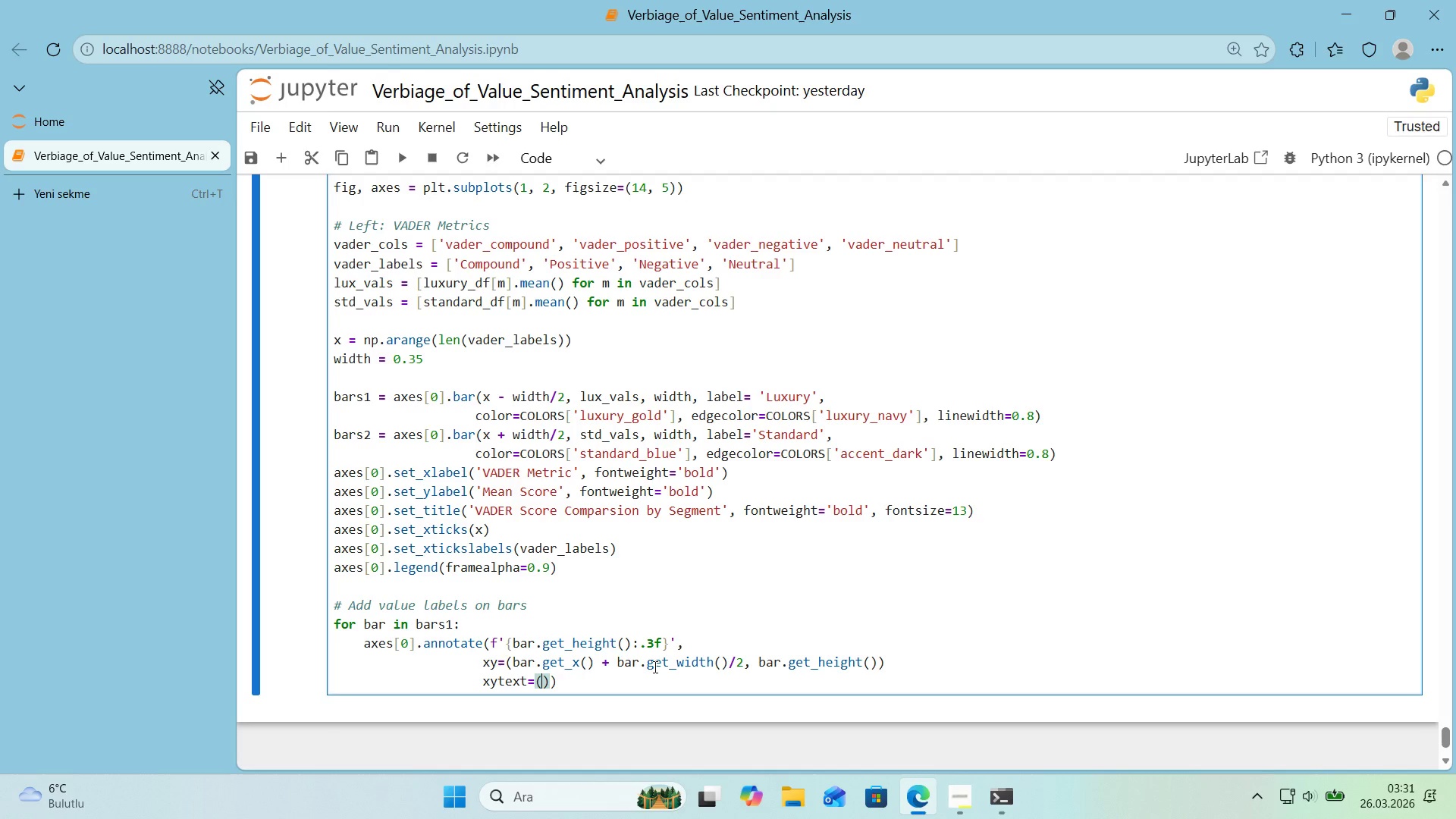 
key(Numpad0)
 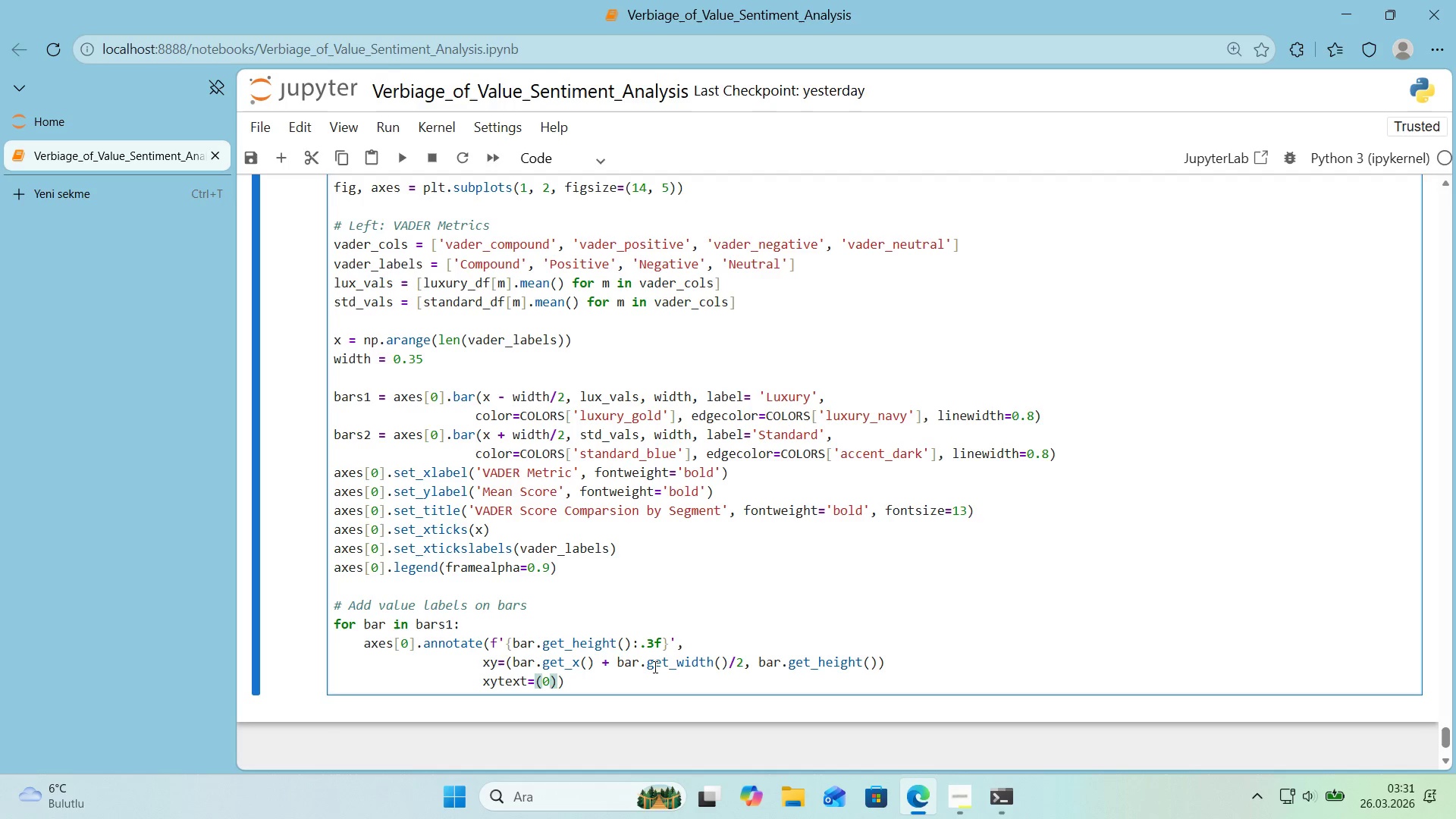 
key(Comma)
 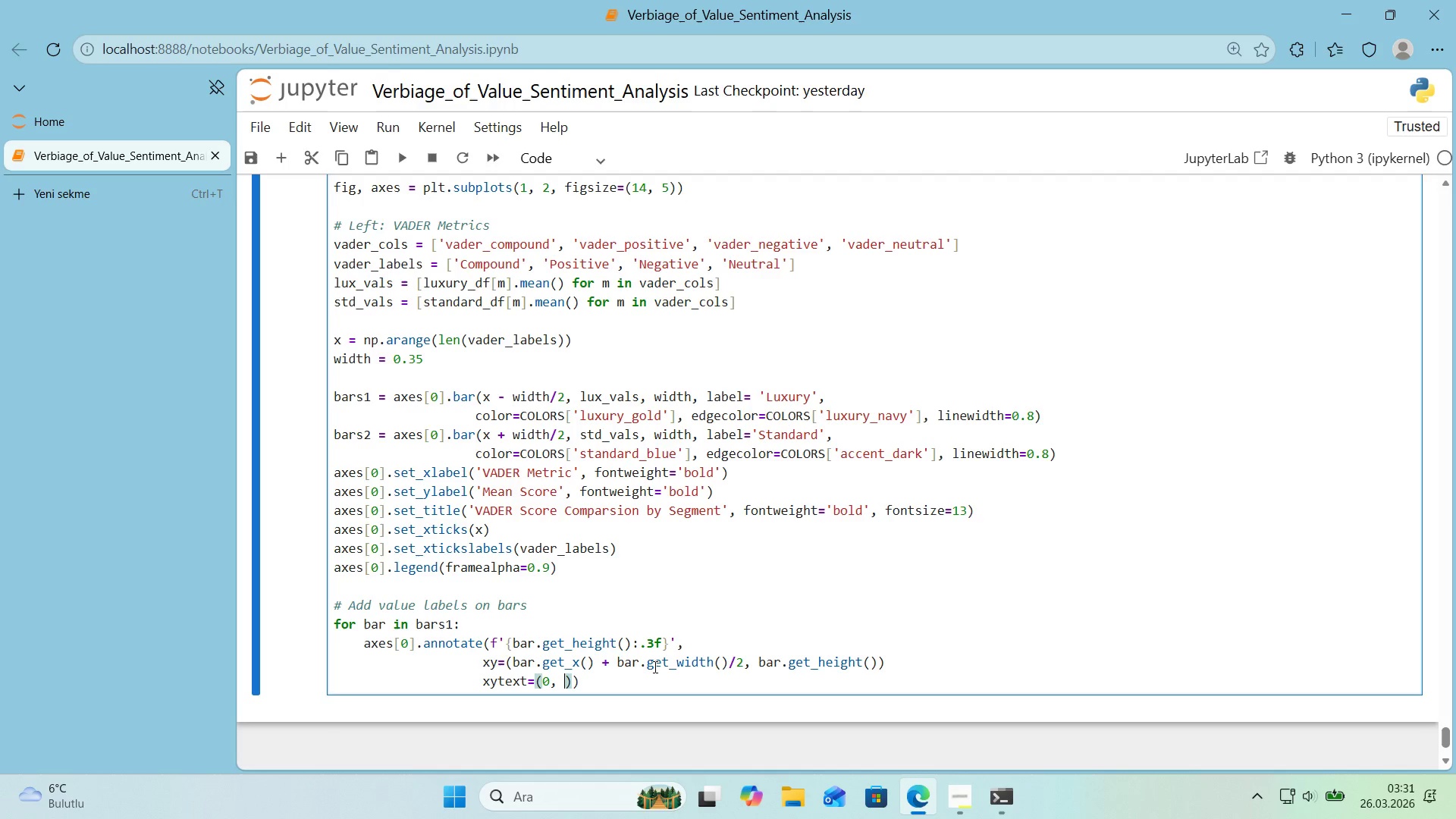 
key(Space)
 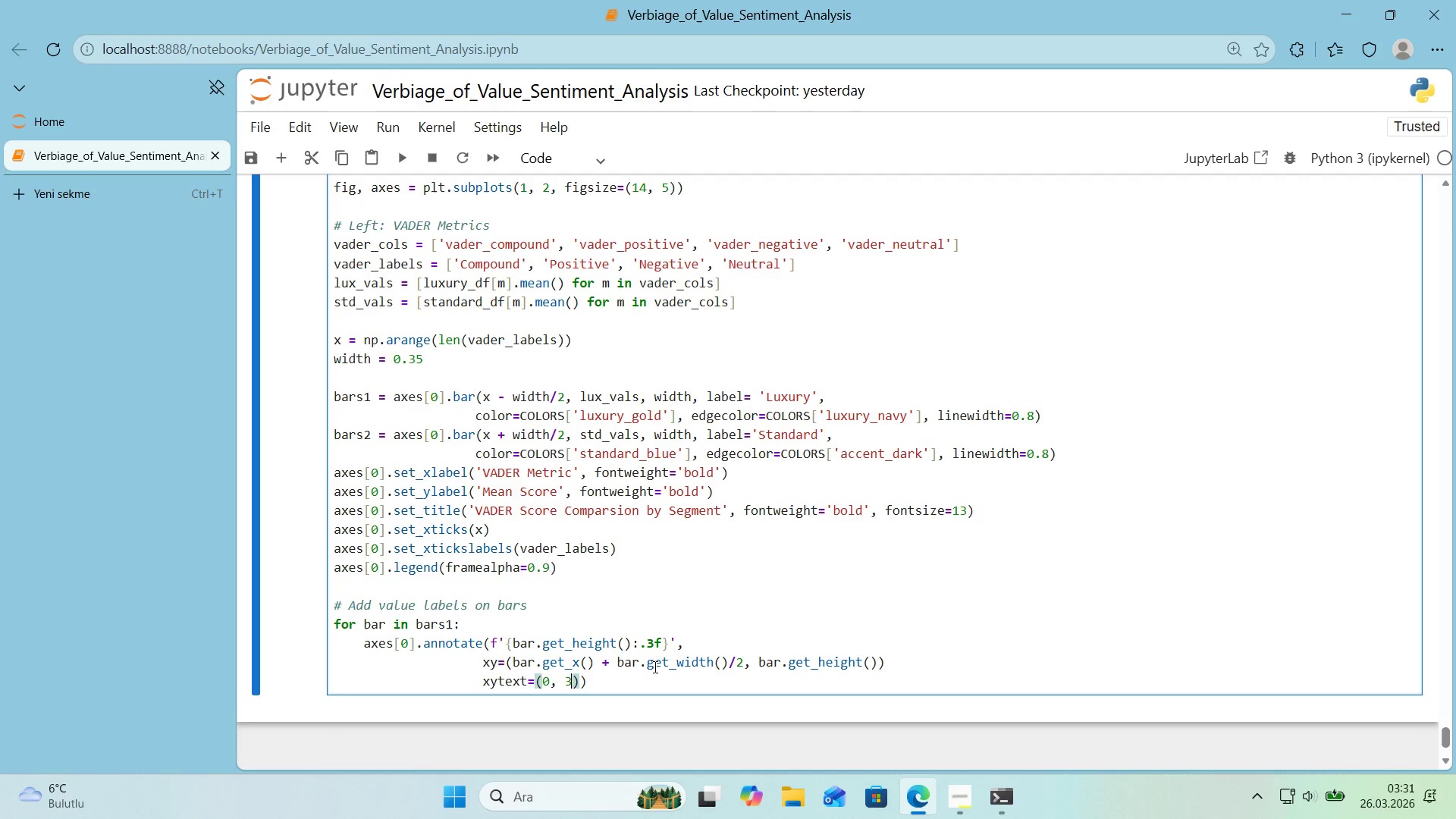 
key(Numpad3)
 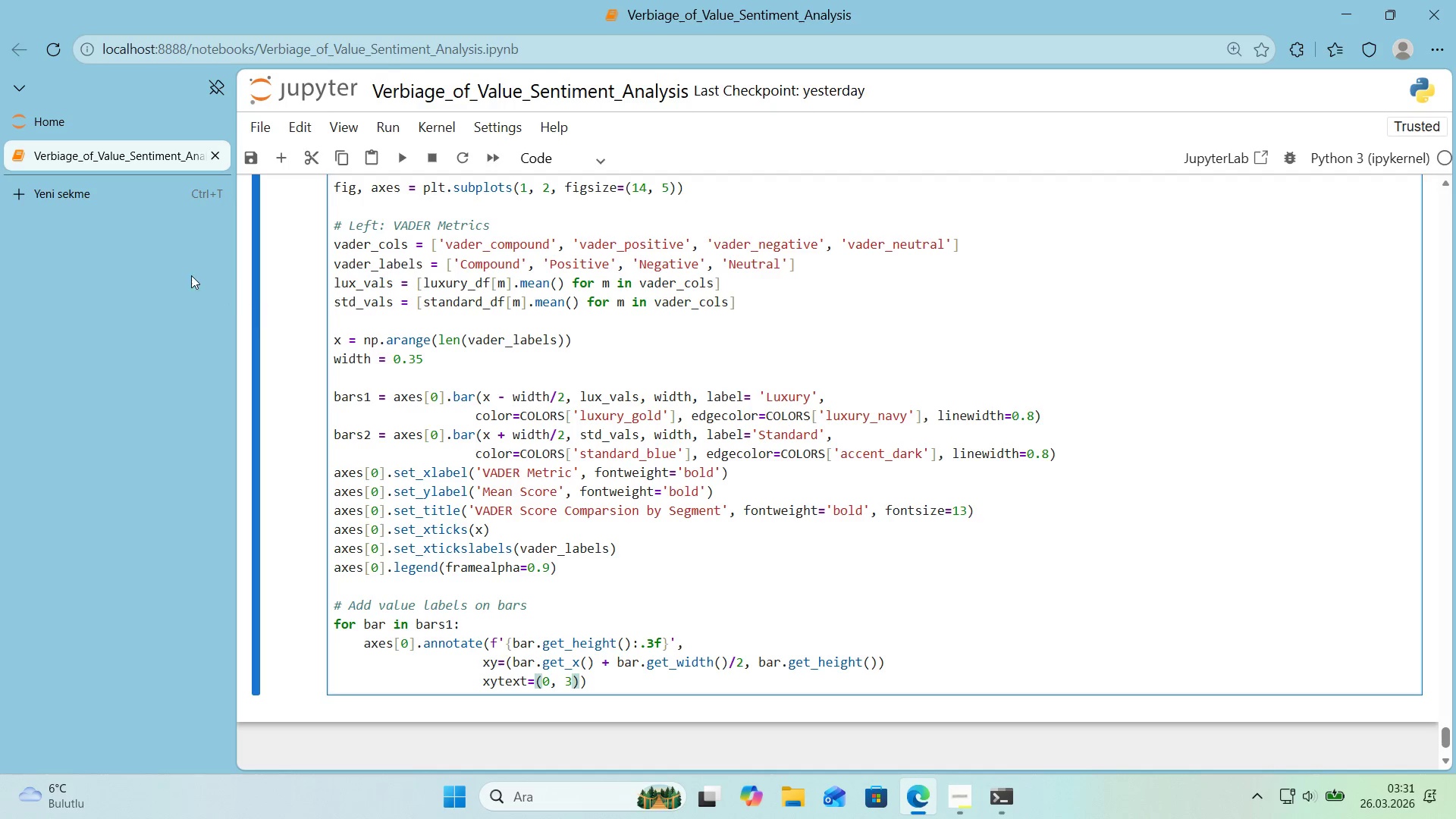 
left_click([113, 196])
 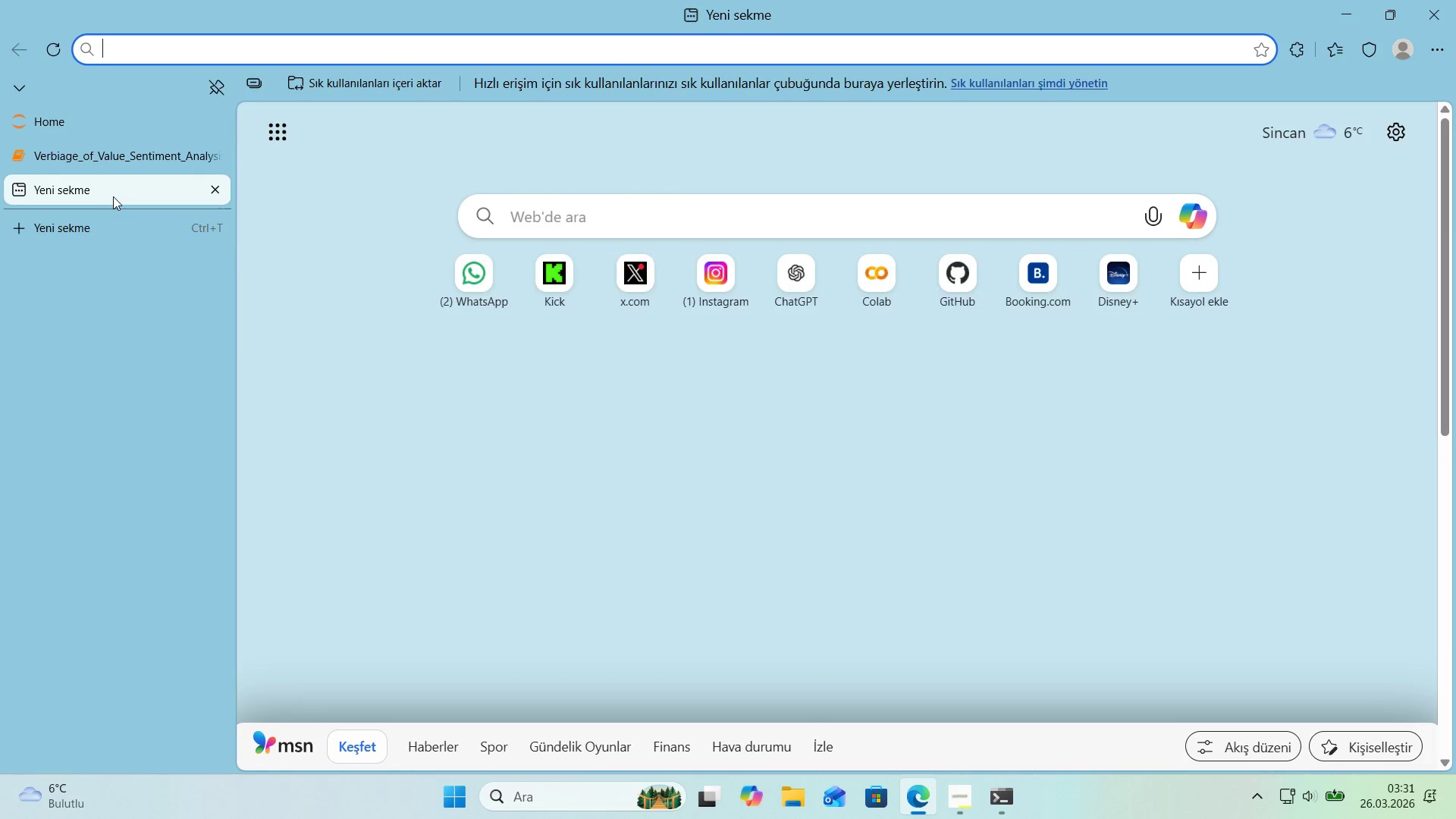 
type(ma)
 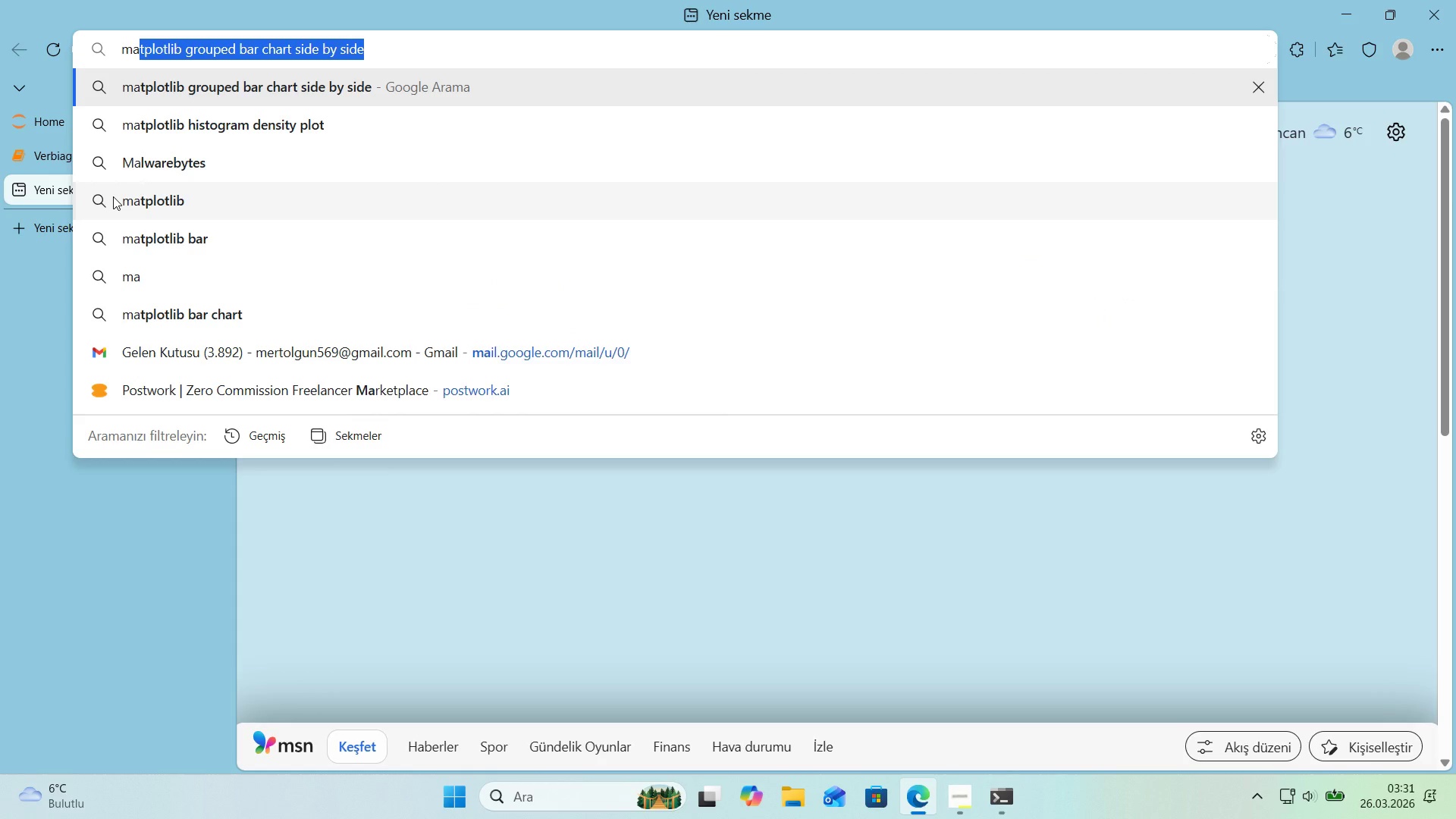 
key(Enter)
 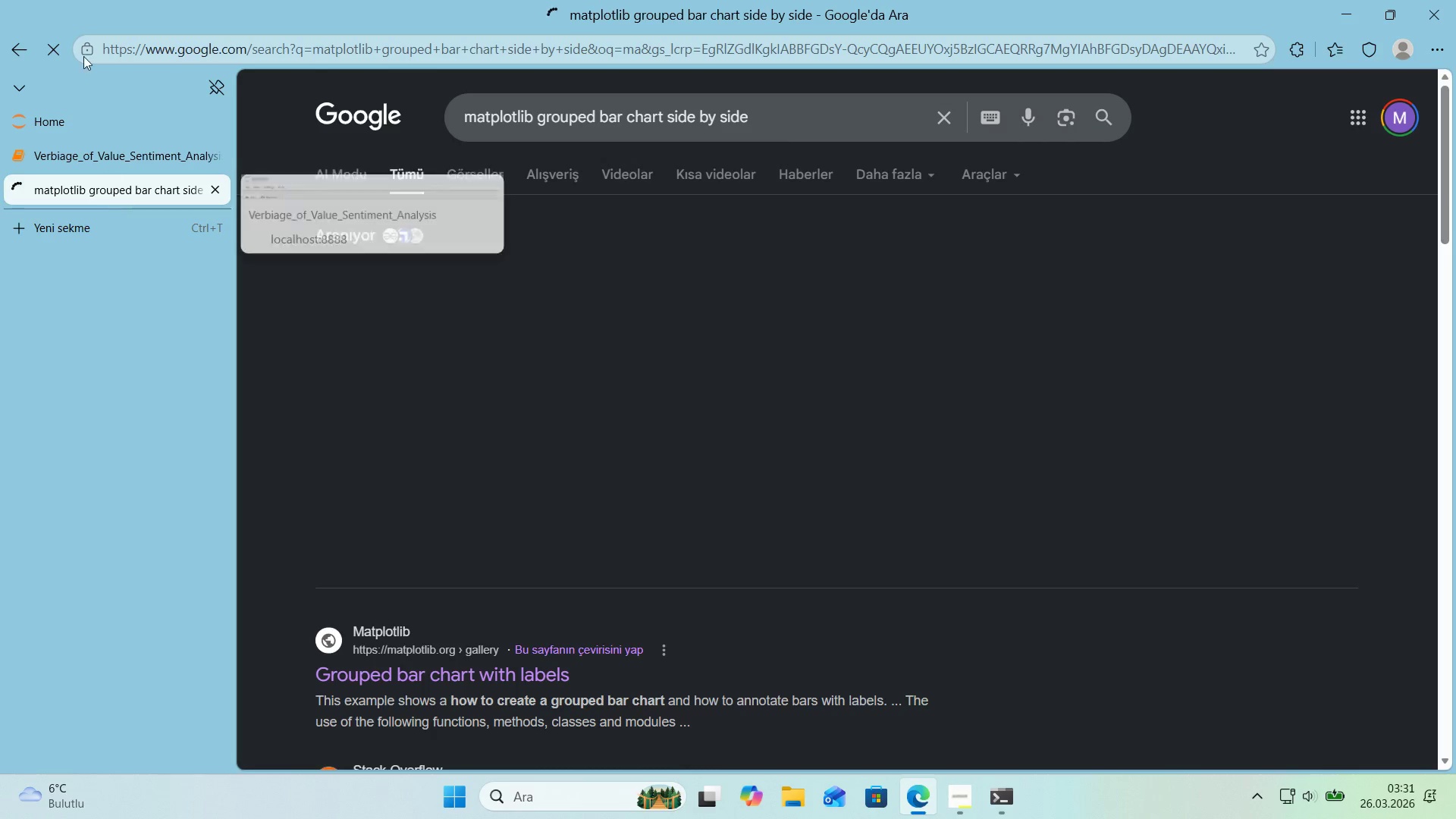 
left_click([150, 56])
 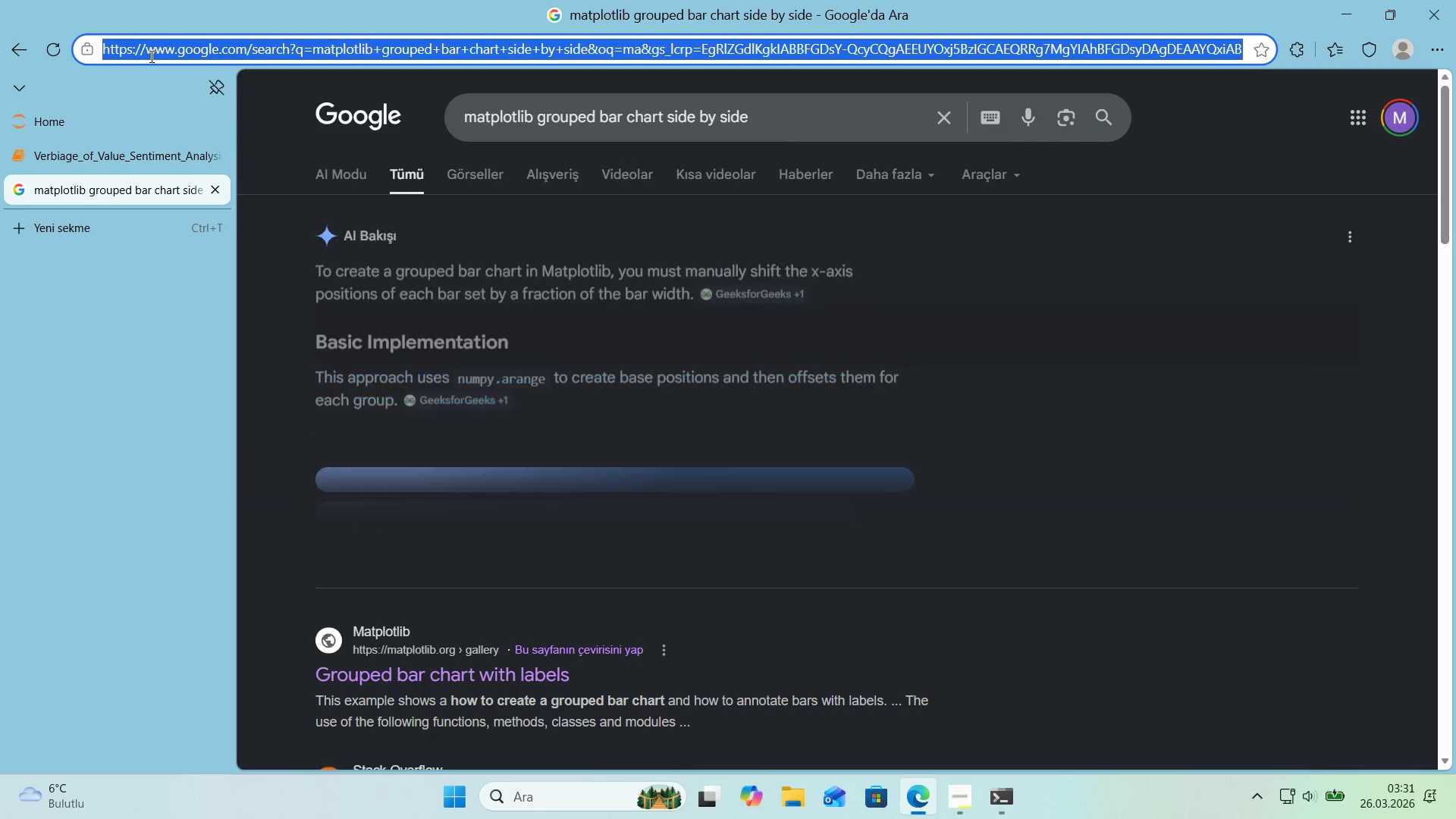 
type(matpl)
 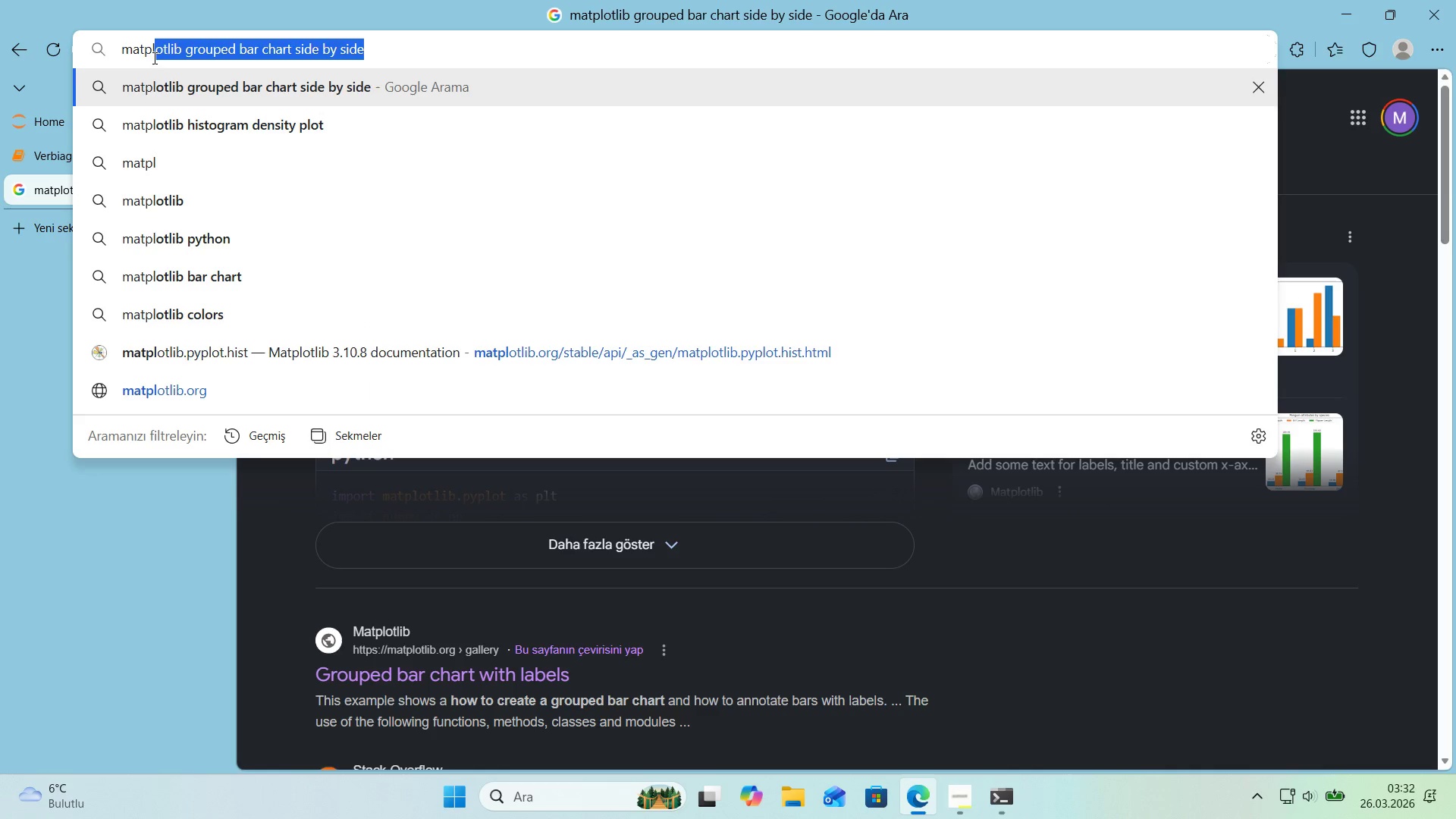 
wait(5.16)
 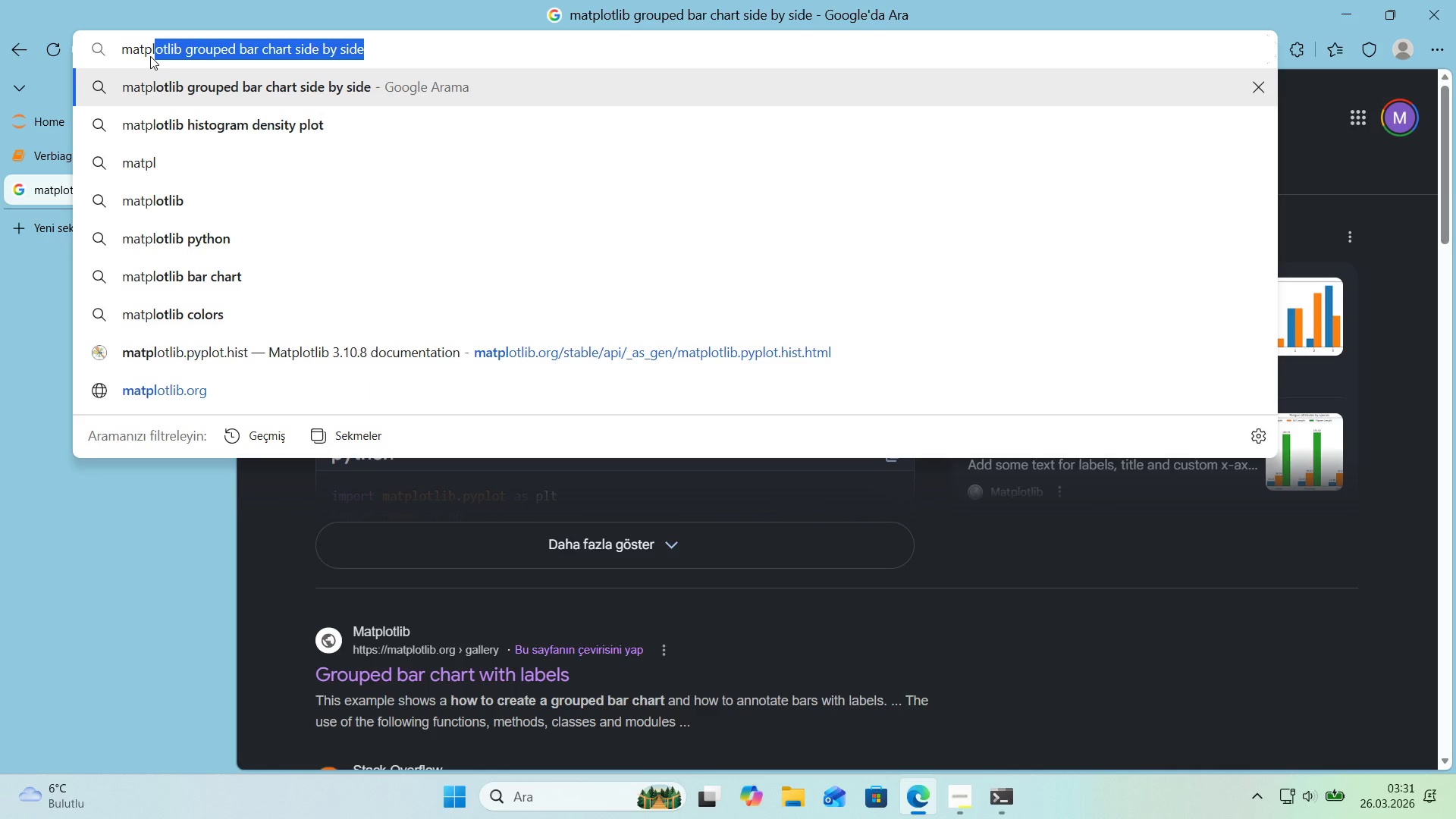 
left_click([363, 46])
 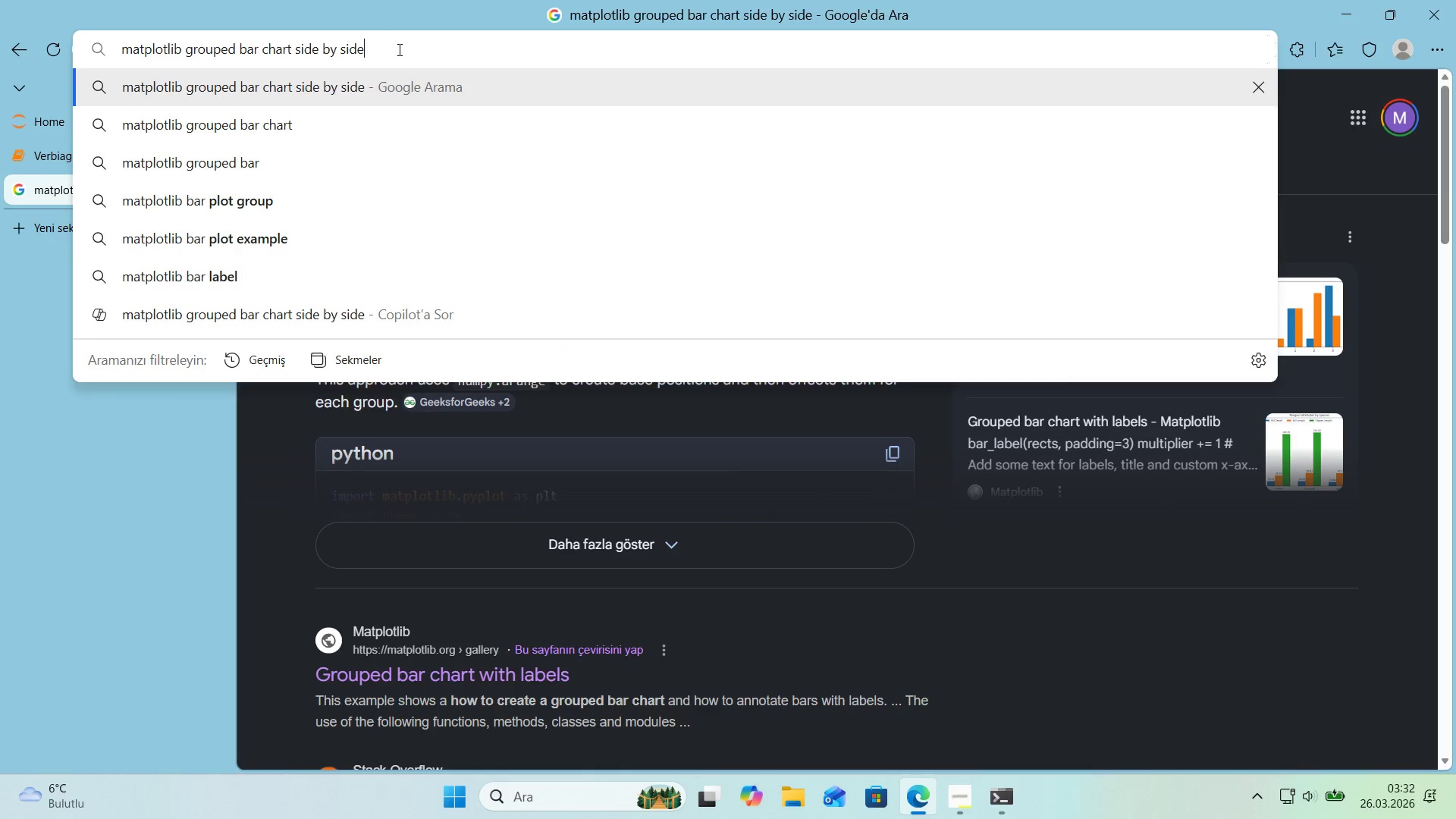 
left_click_drag(start_coordinate=[397, 50], to_coordinate=[187, 53])
 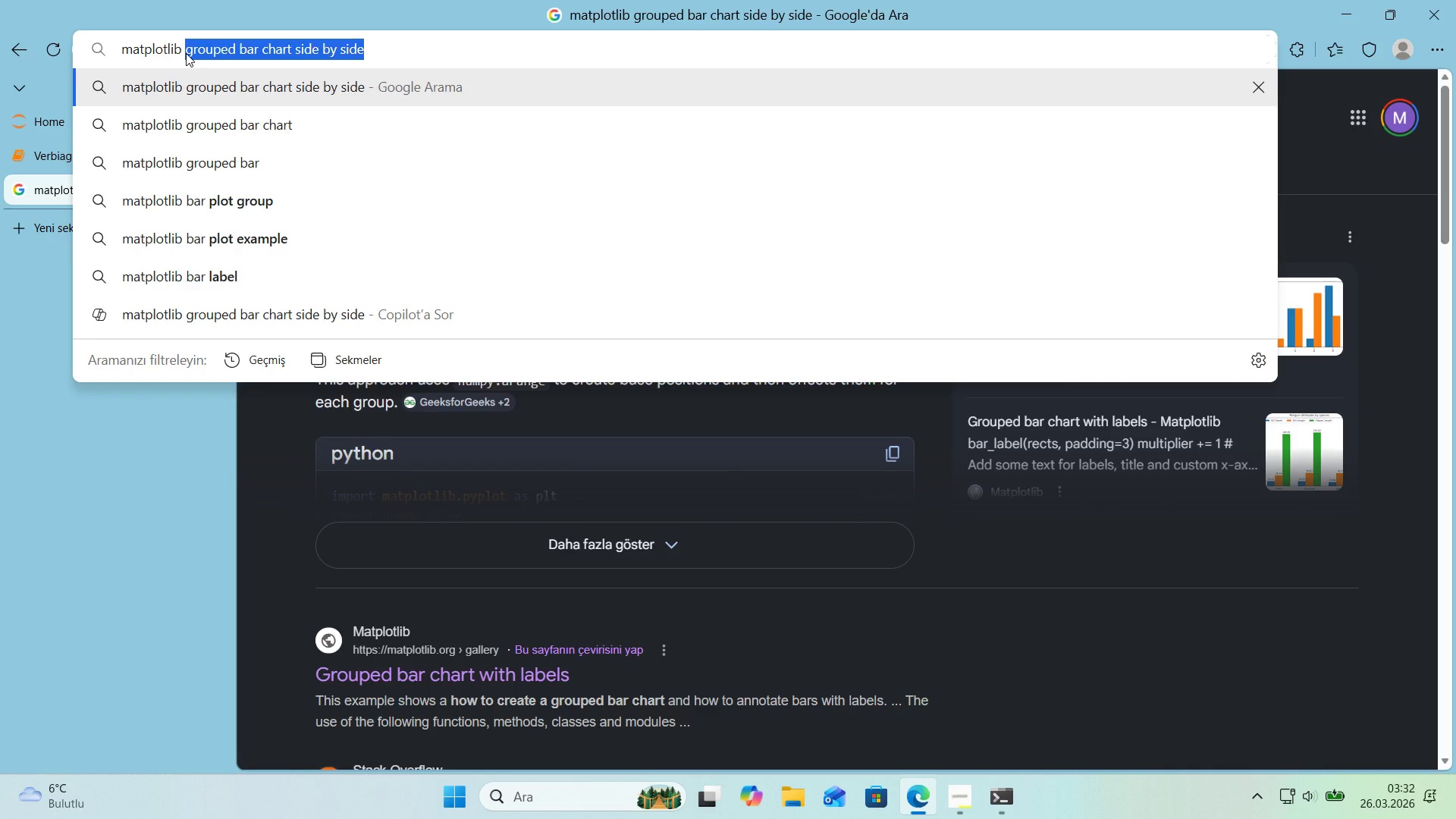 
type(on)
 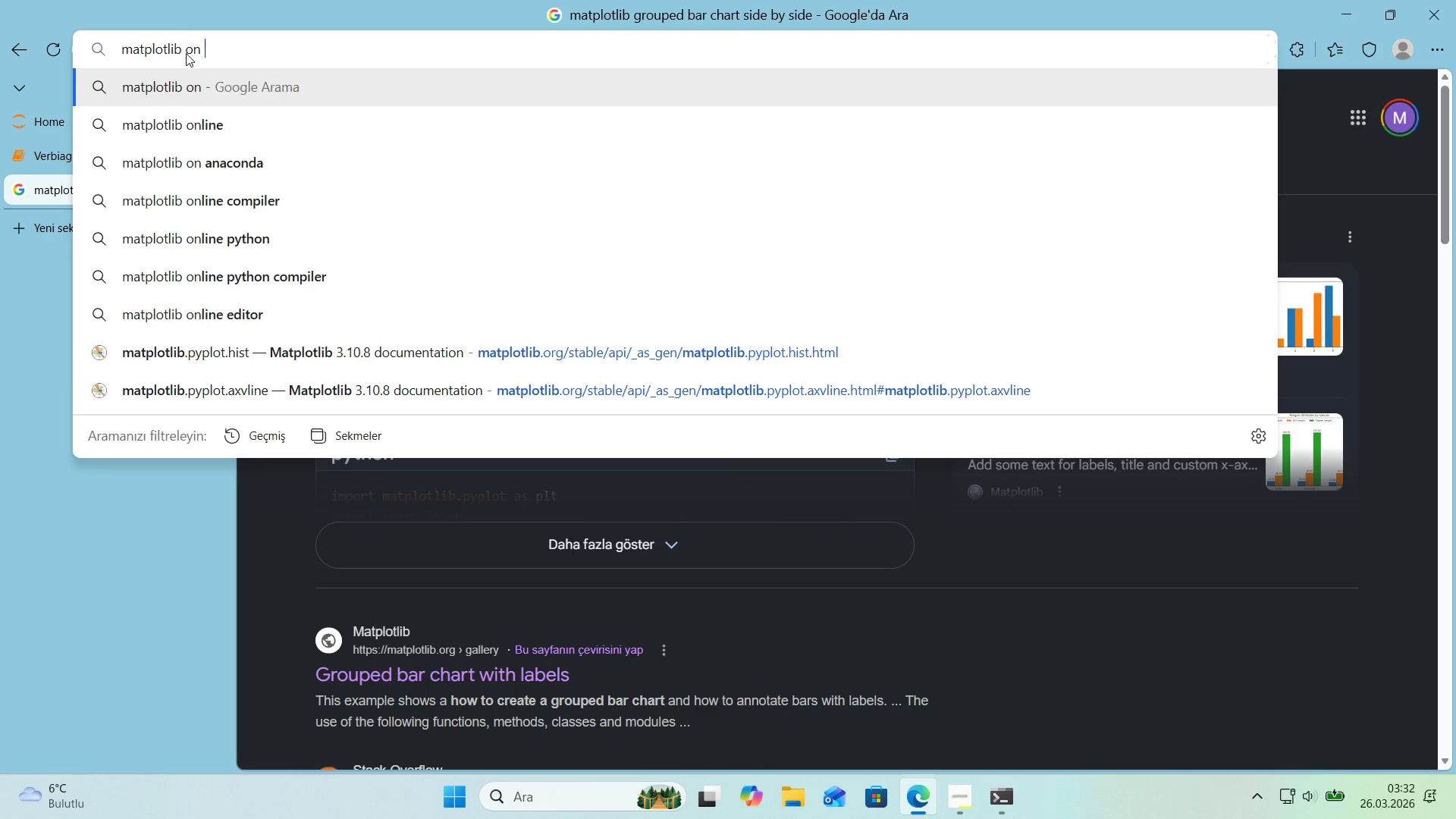 
type( top)
 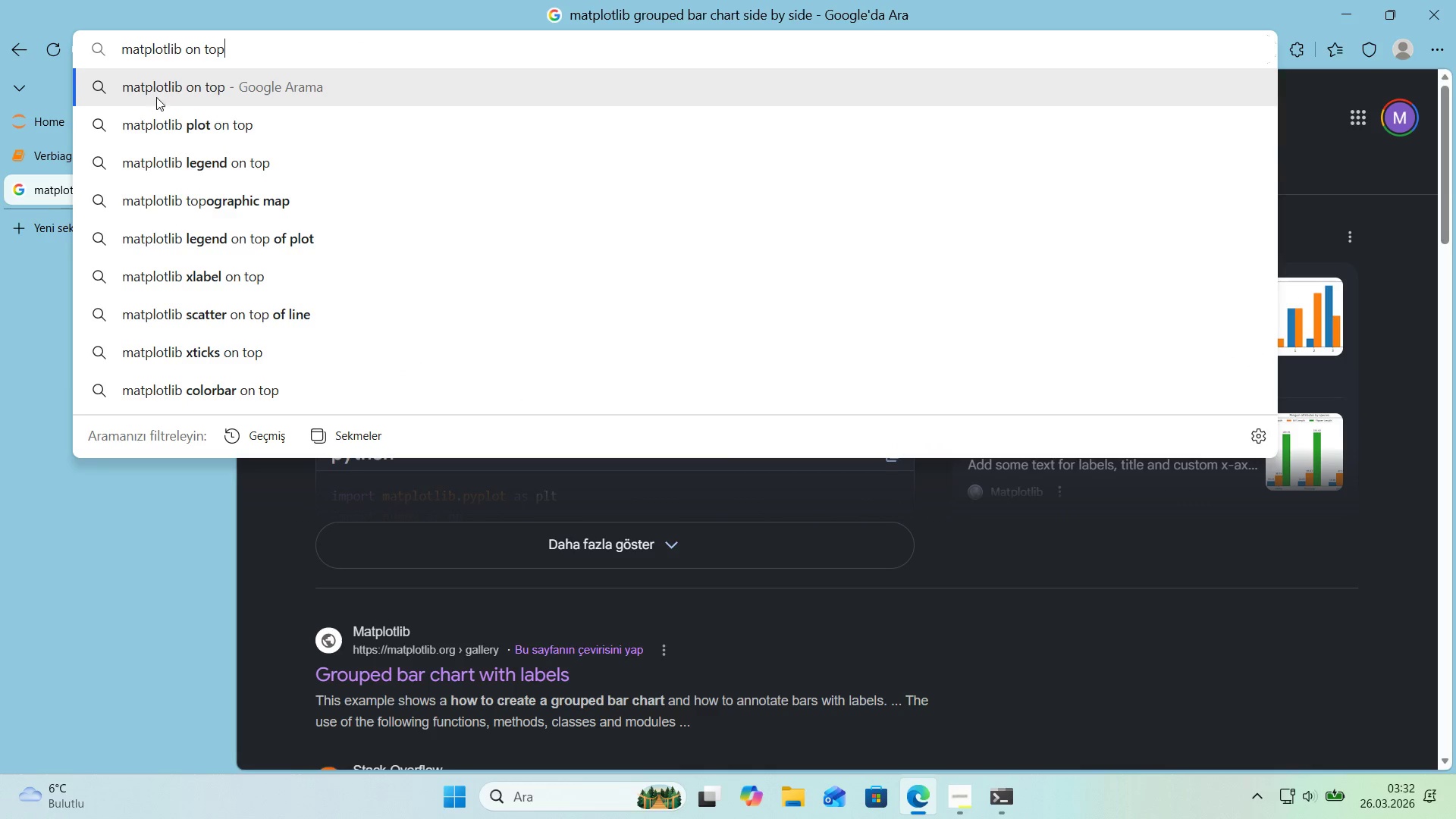 
left_click([1, 265])
 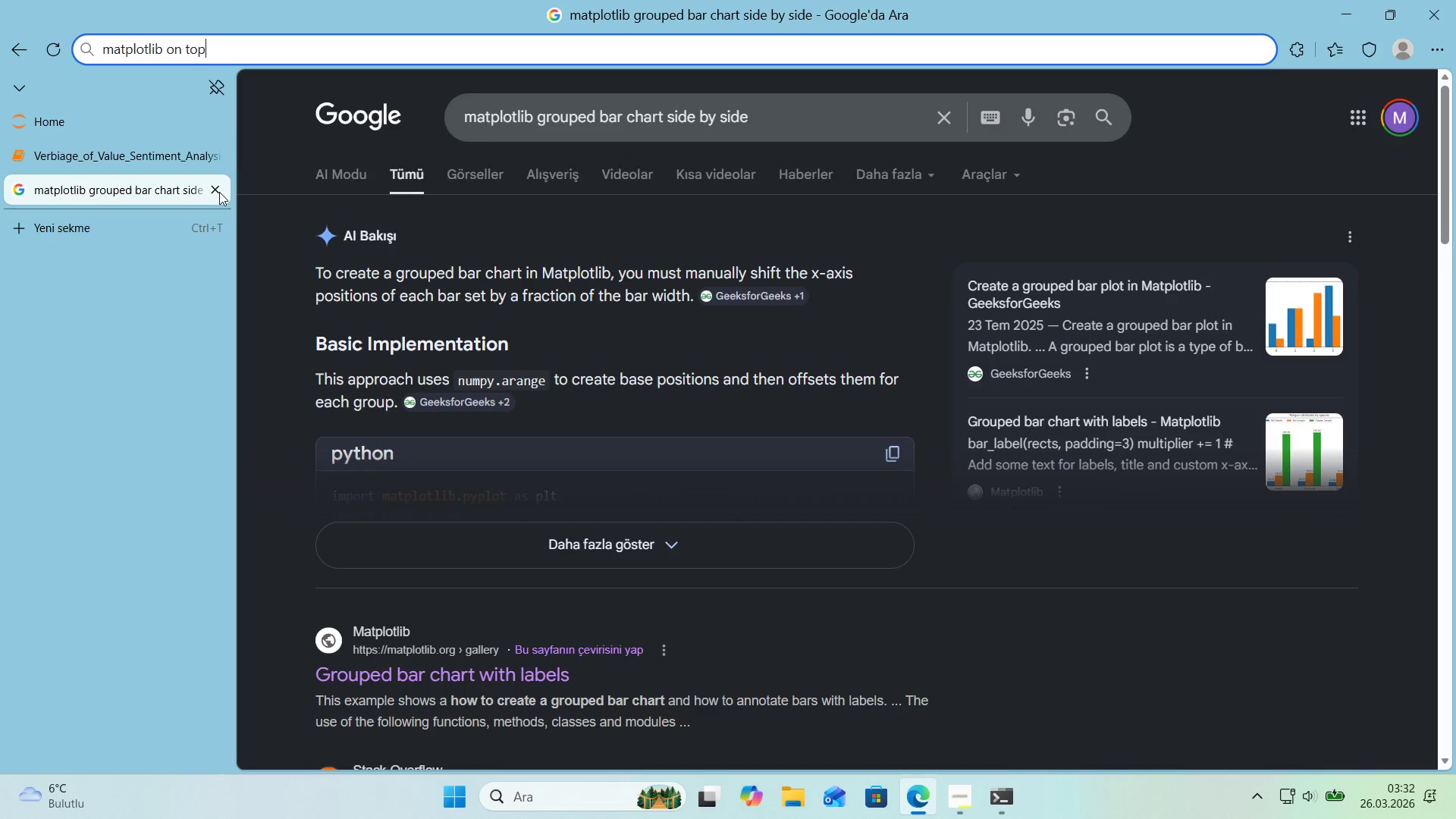 
left_click([215, 192])
 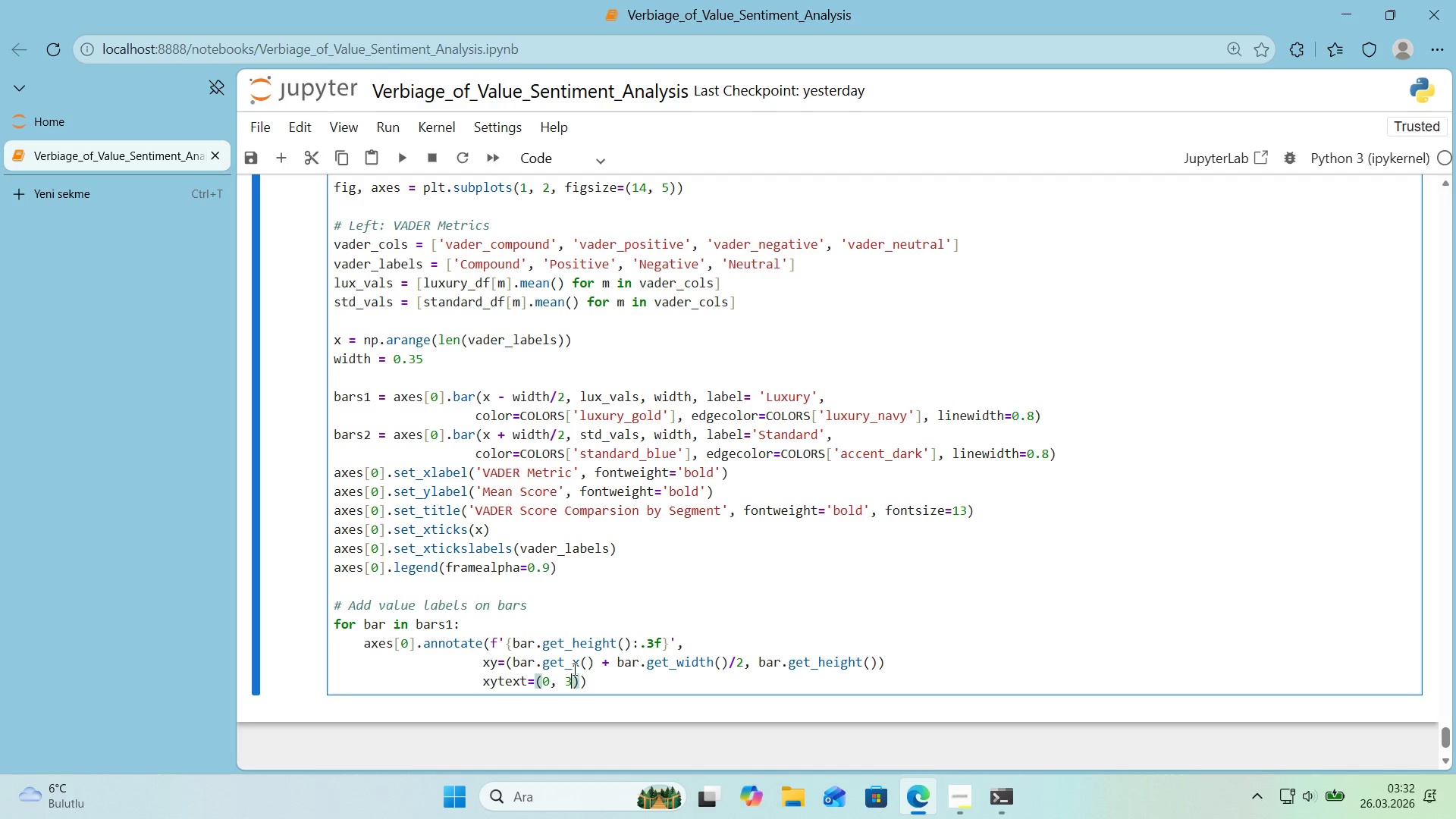 
wait(5.75)
 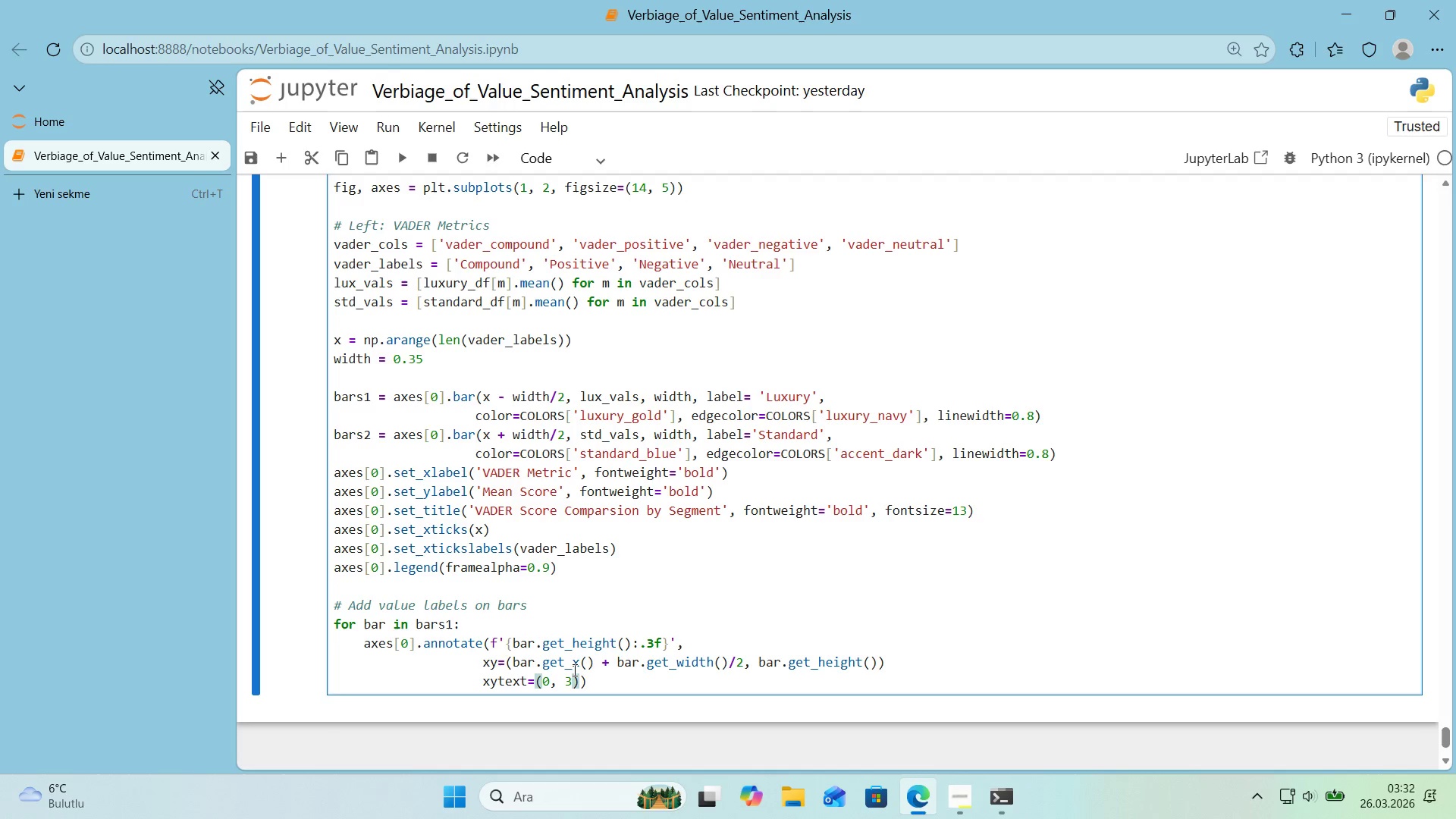 
left_click([583, 677])
 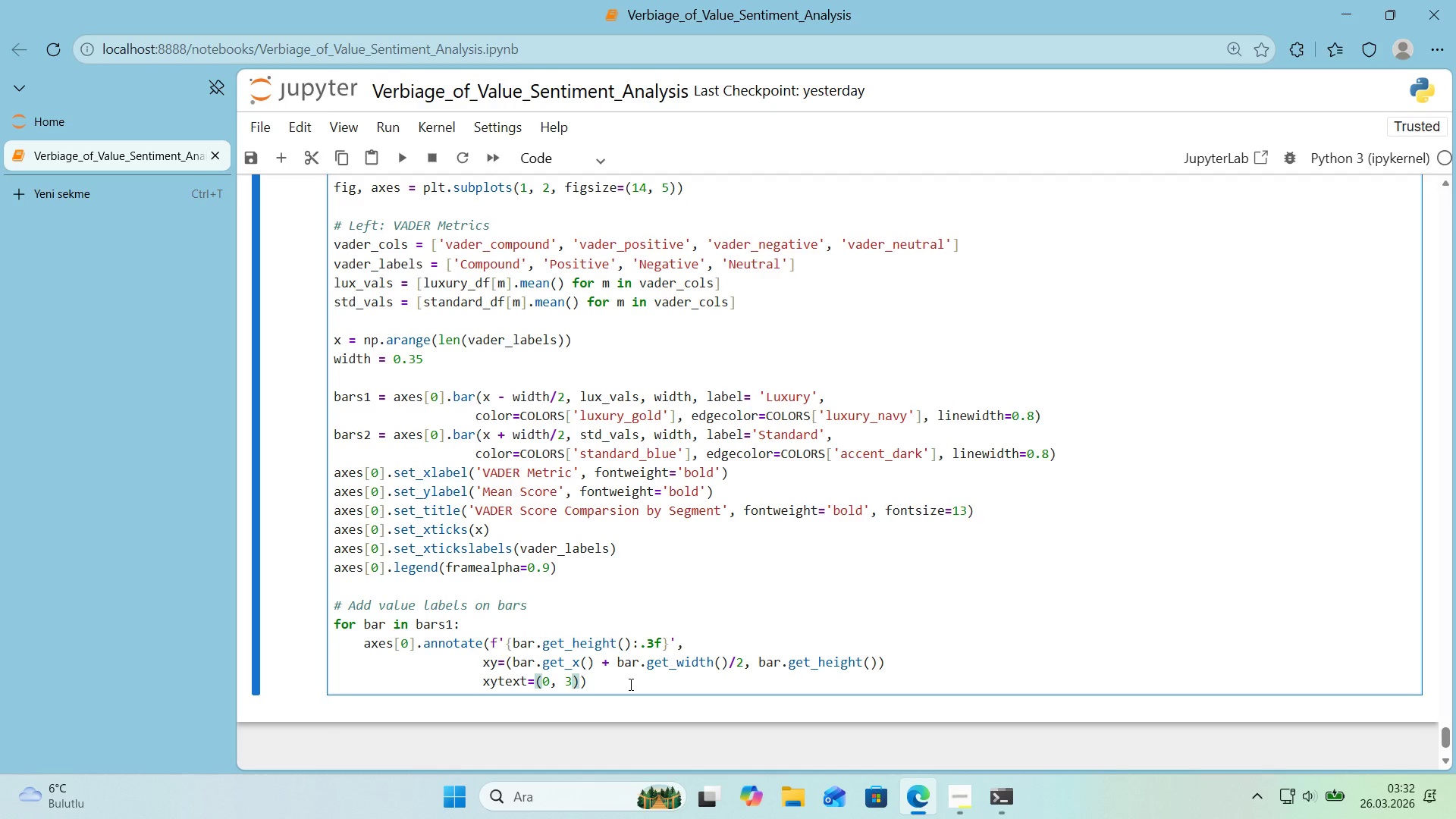 
type(, tex)
 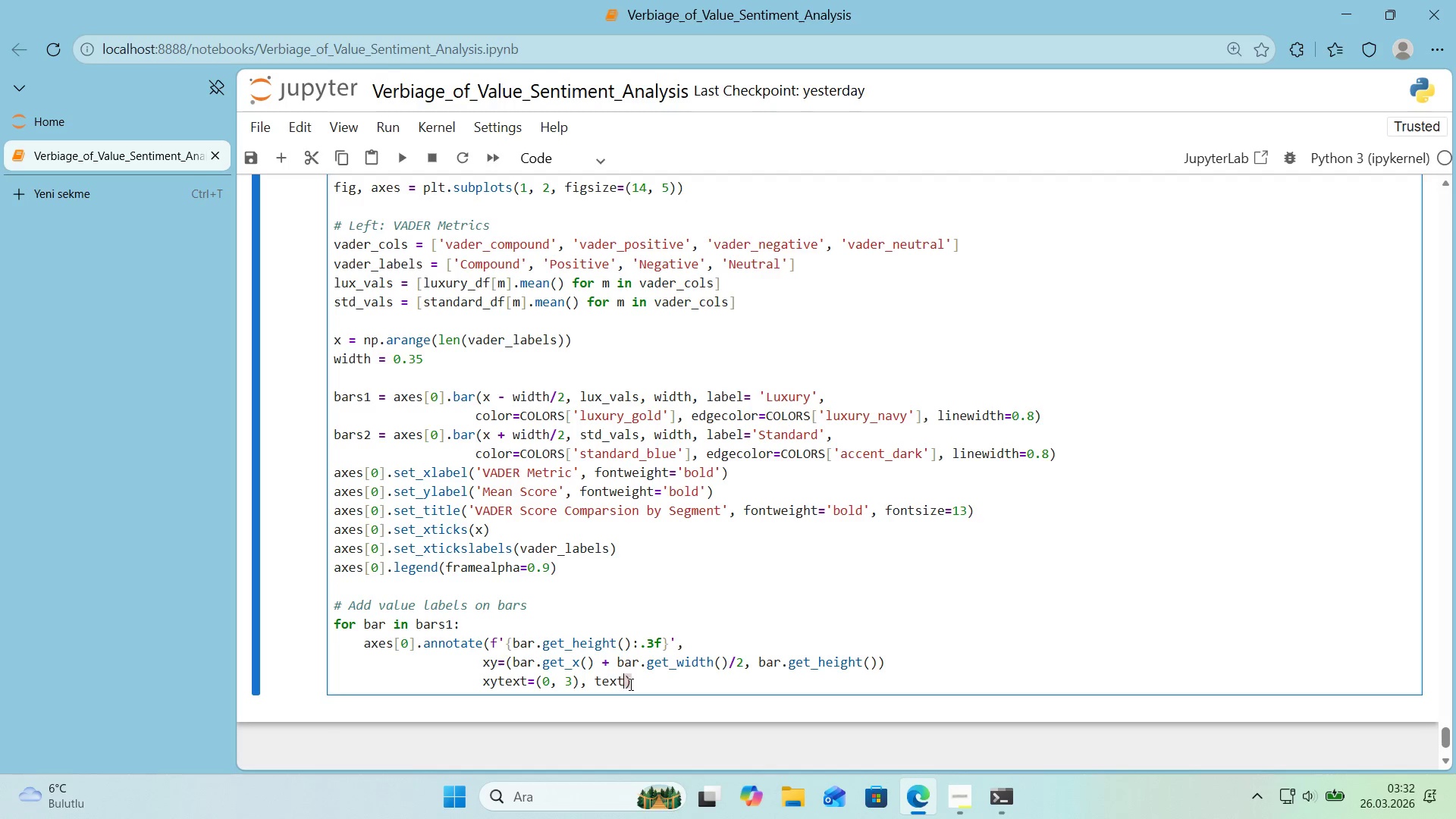 
type(tcoords) @@)
 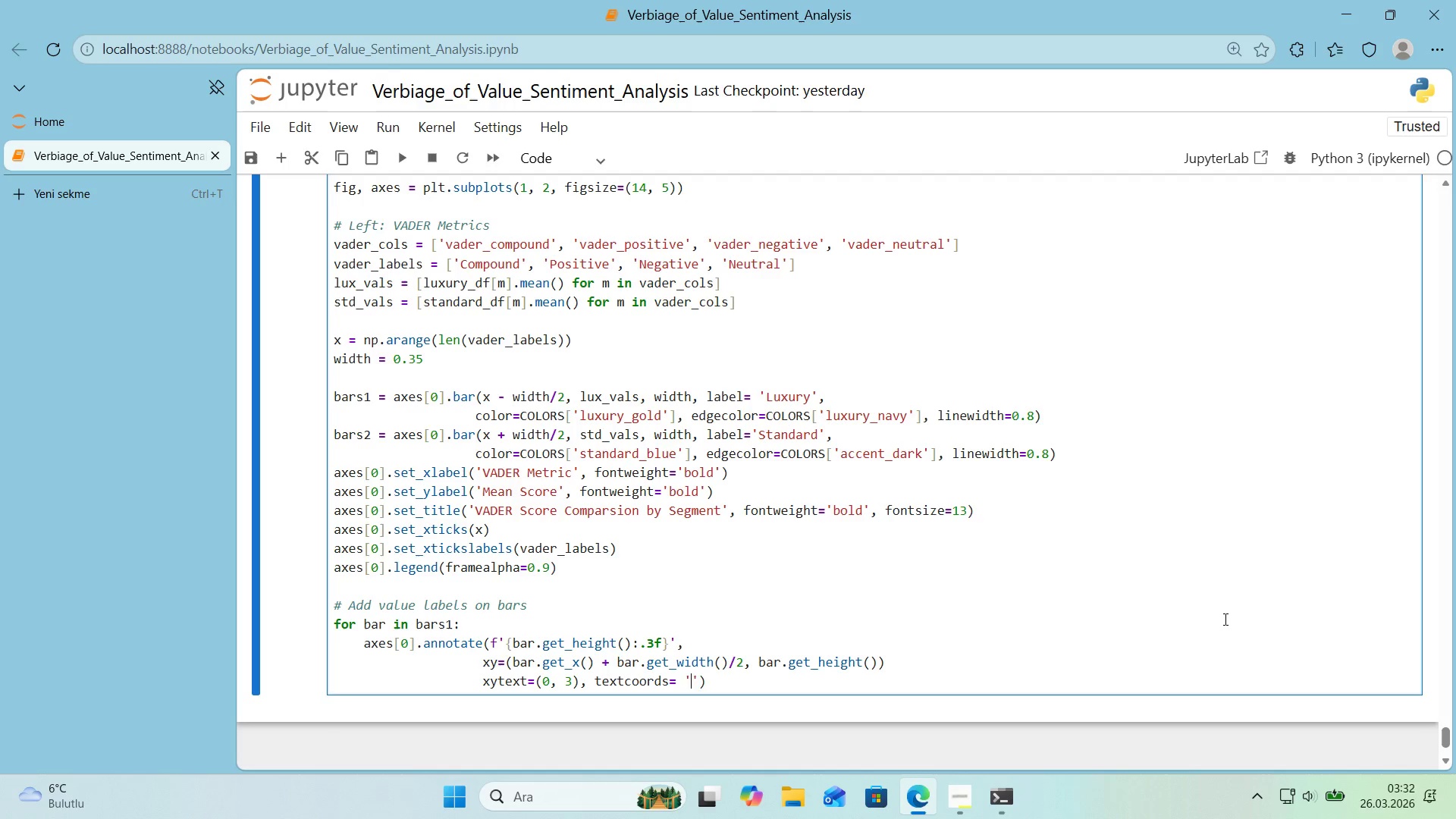 
 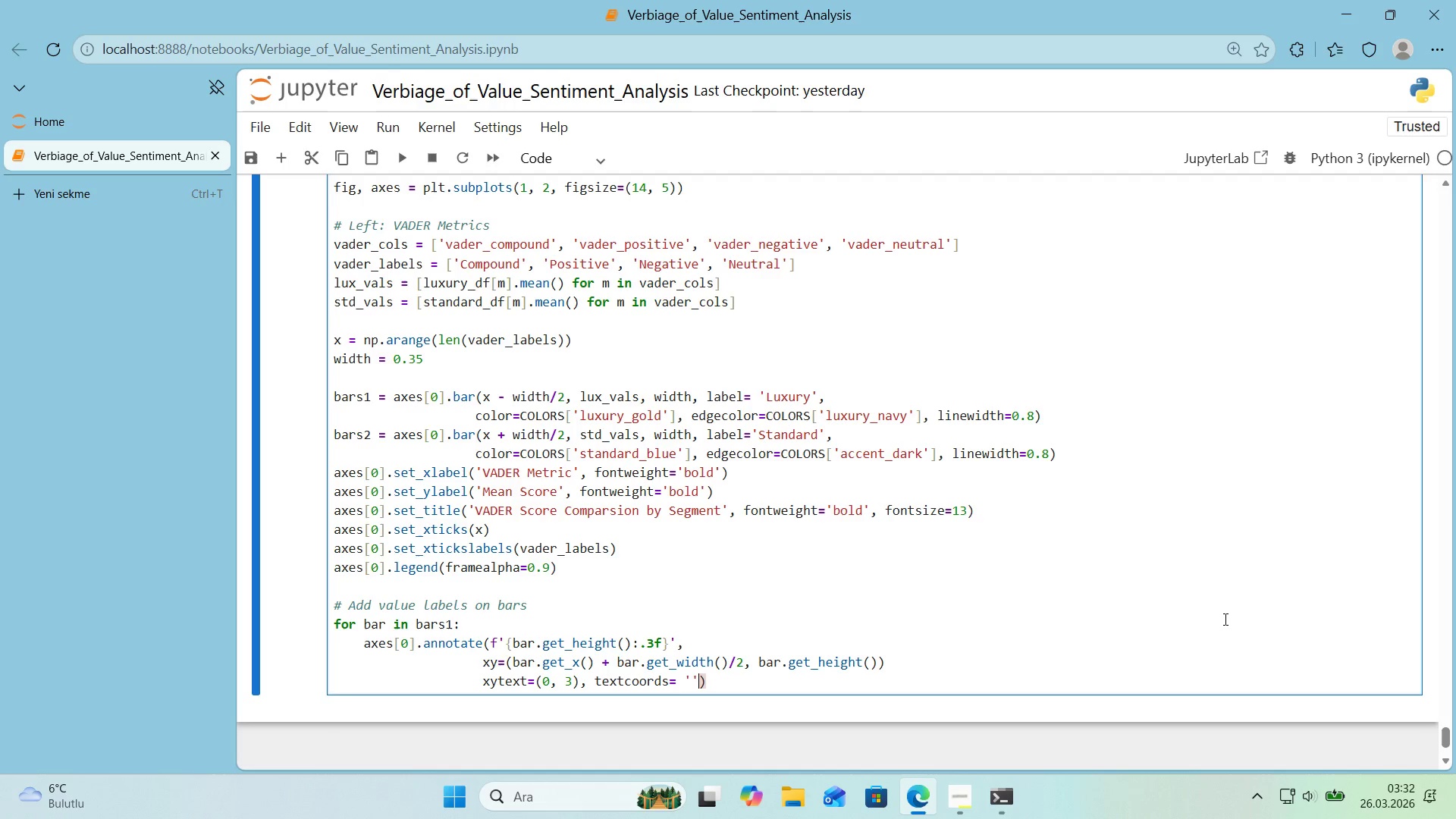 
key(ArrowLeft)
 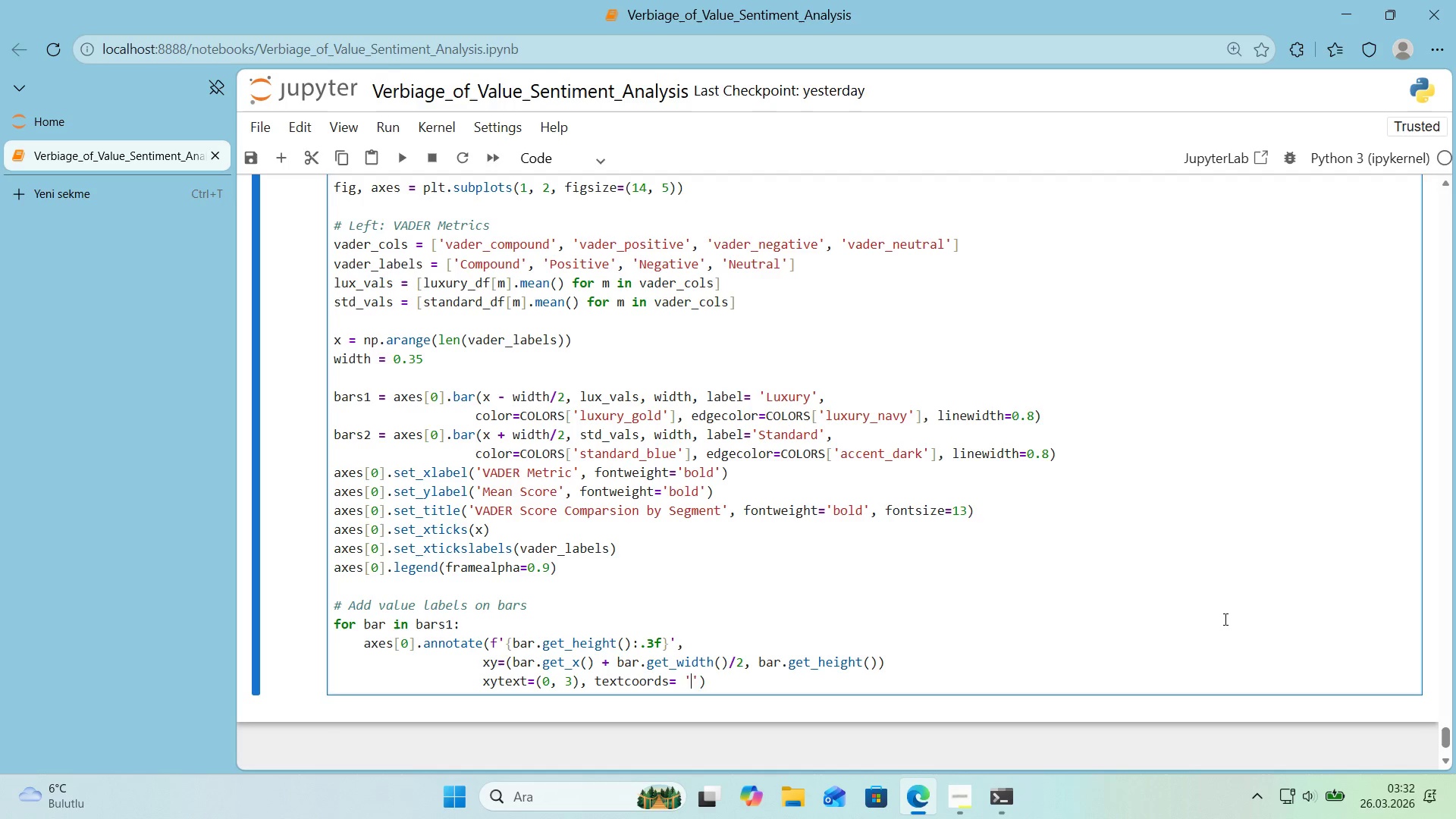 
type(offset po'nts)
 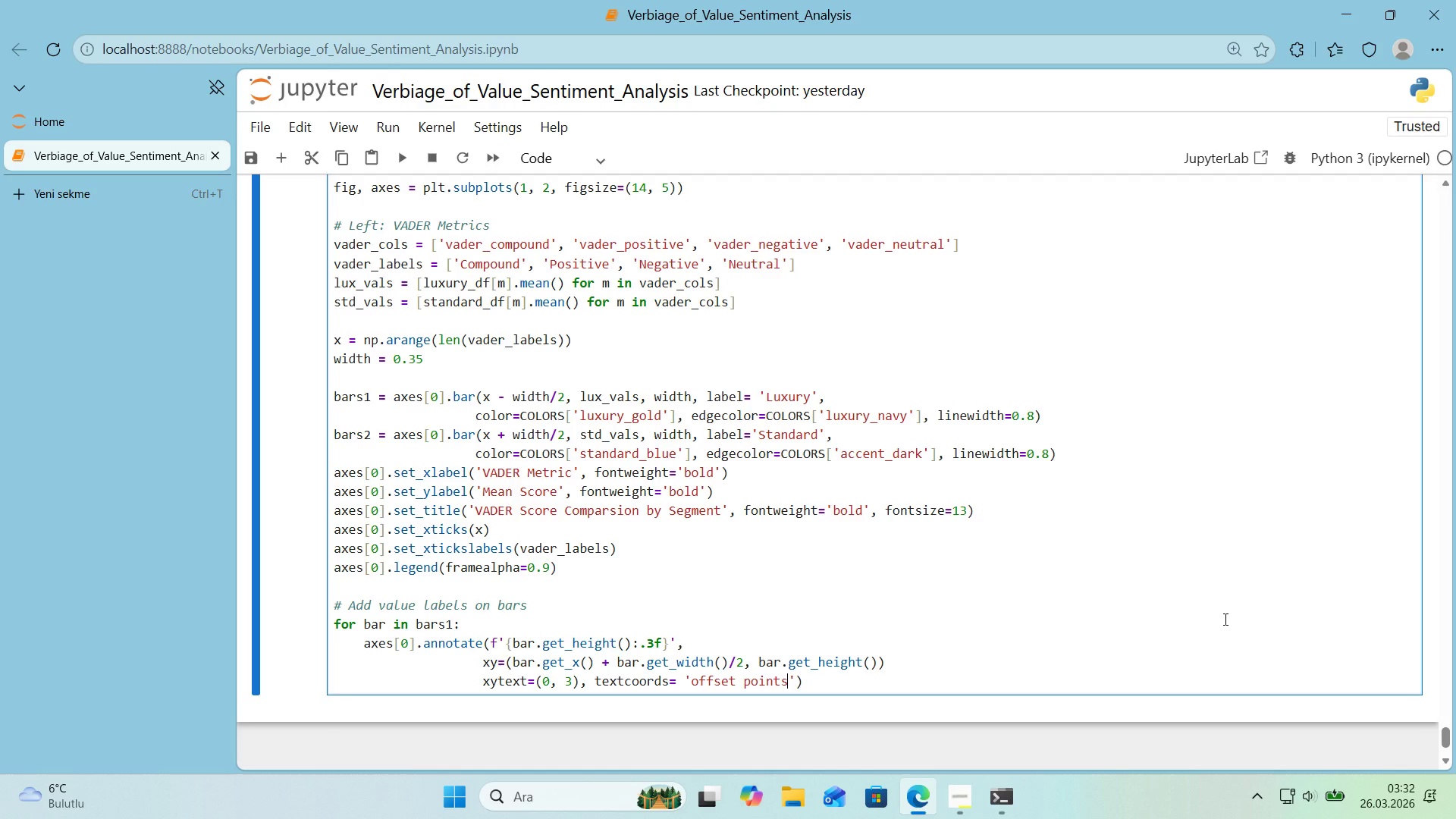 
key(ArrowRight)
 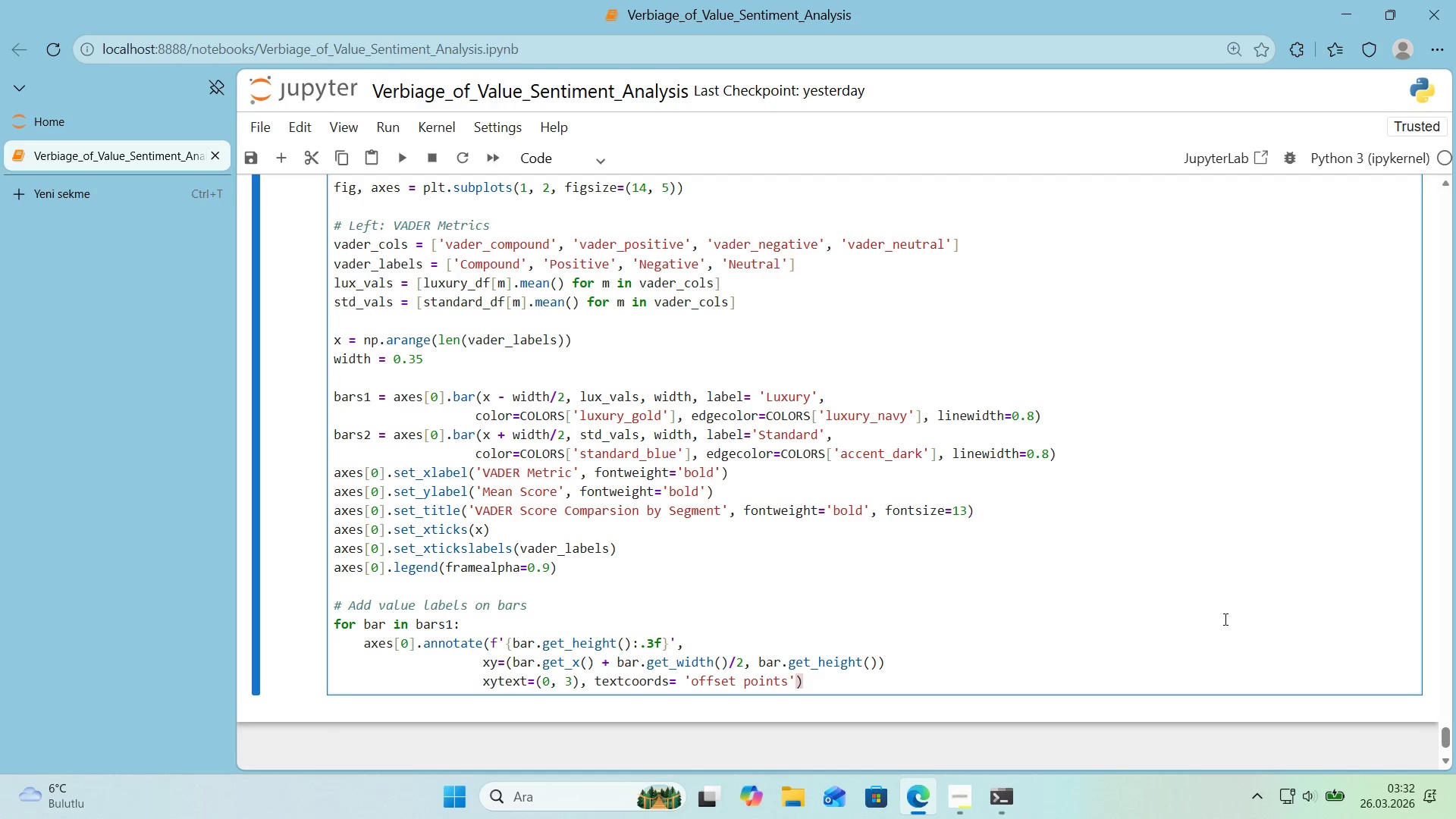 
key(Comma)
 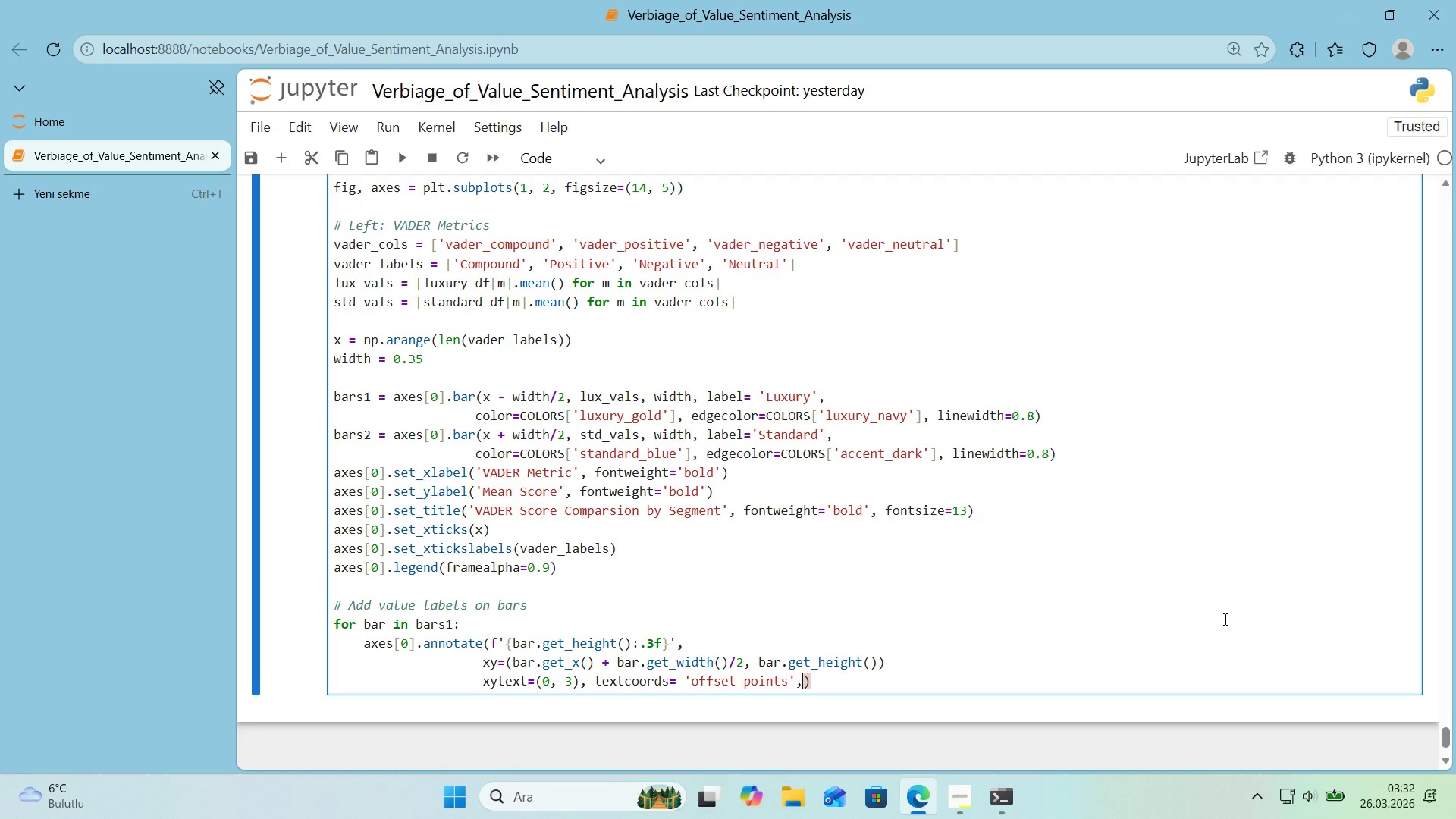 
key(Enter)
 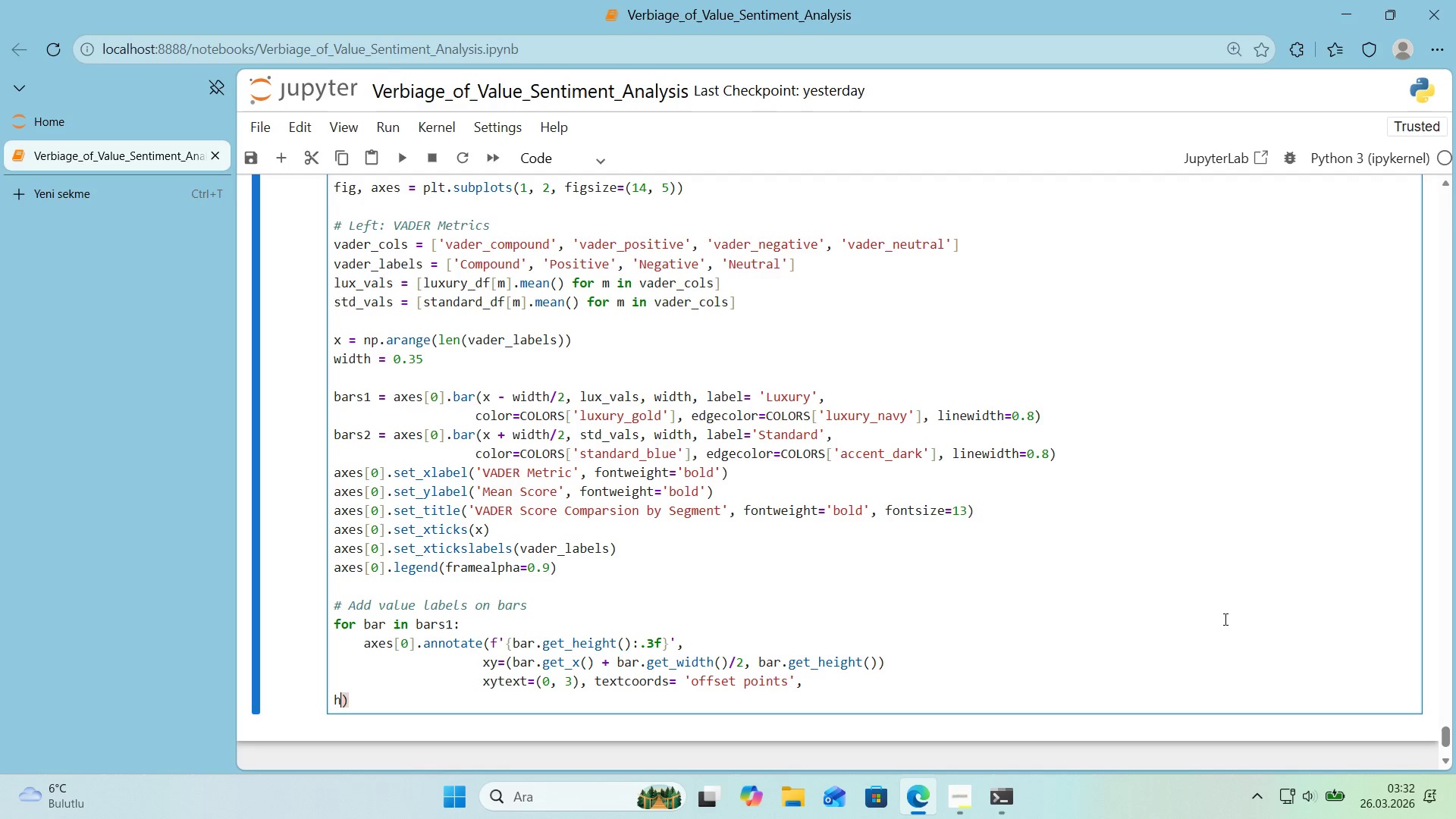 
type(ha)@)
 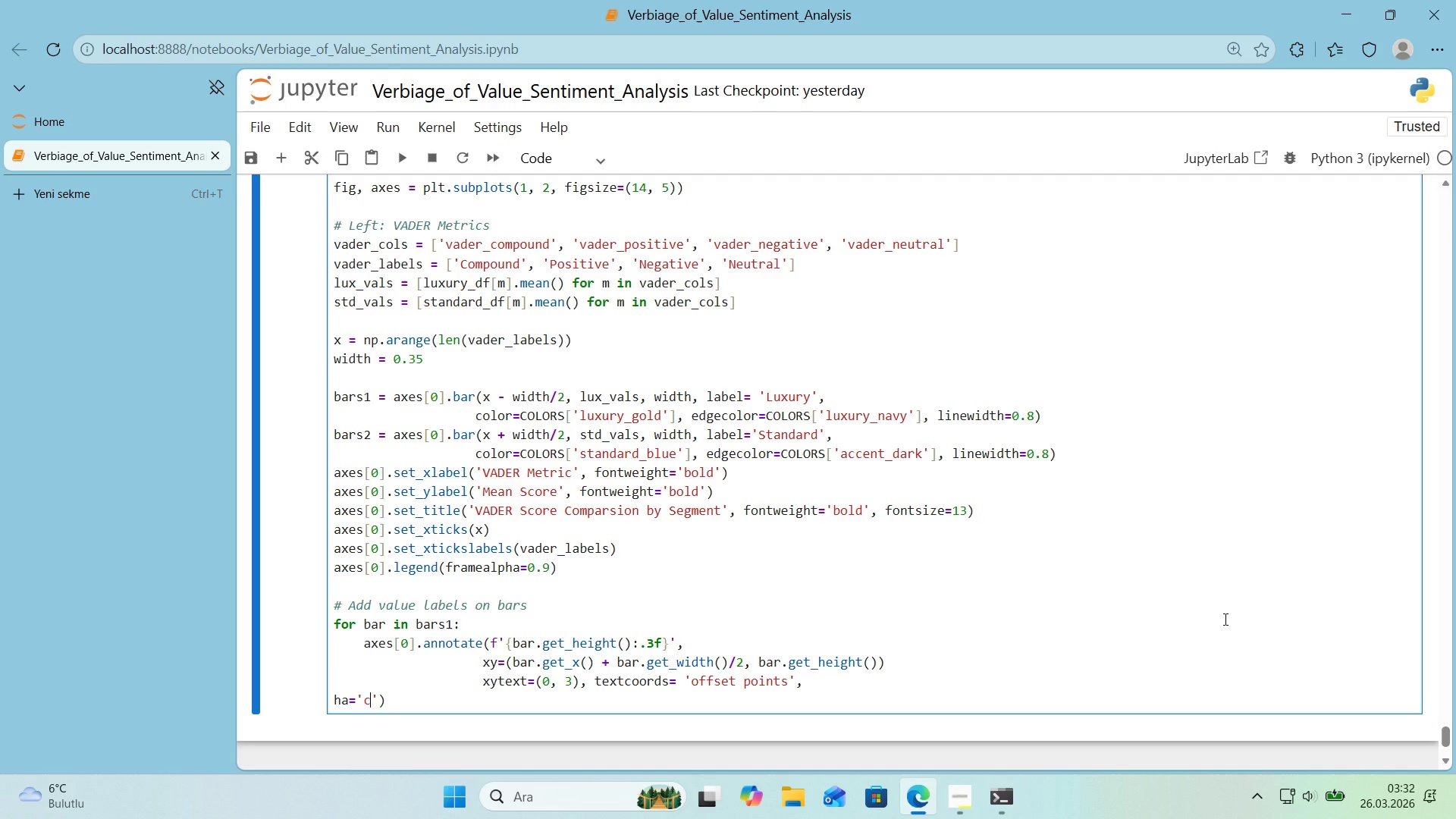 
 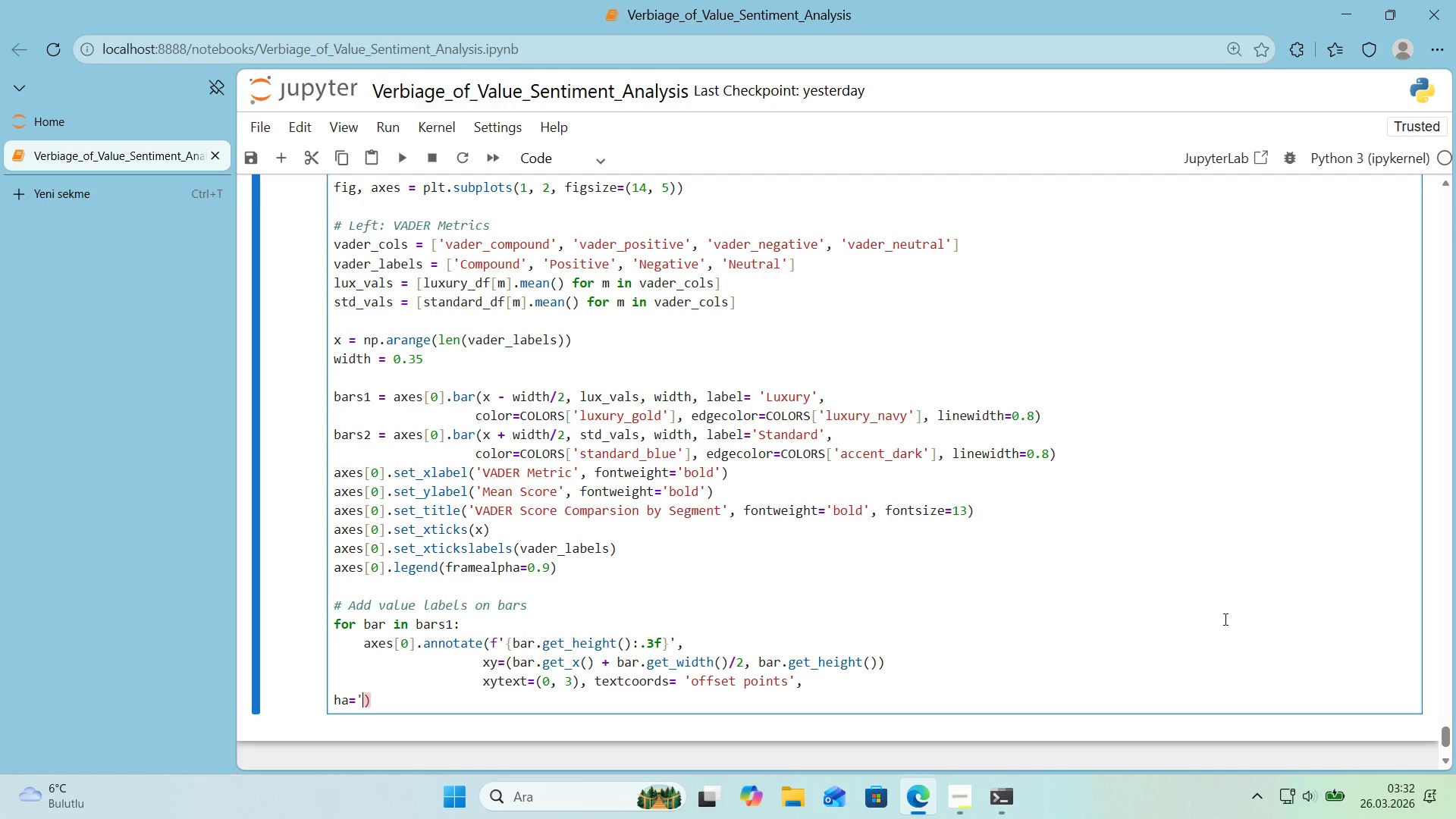 
key(Shift+2)
 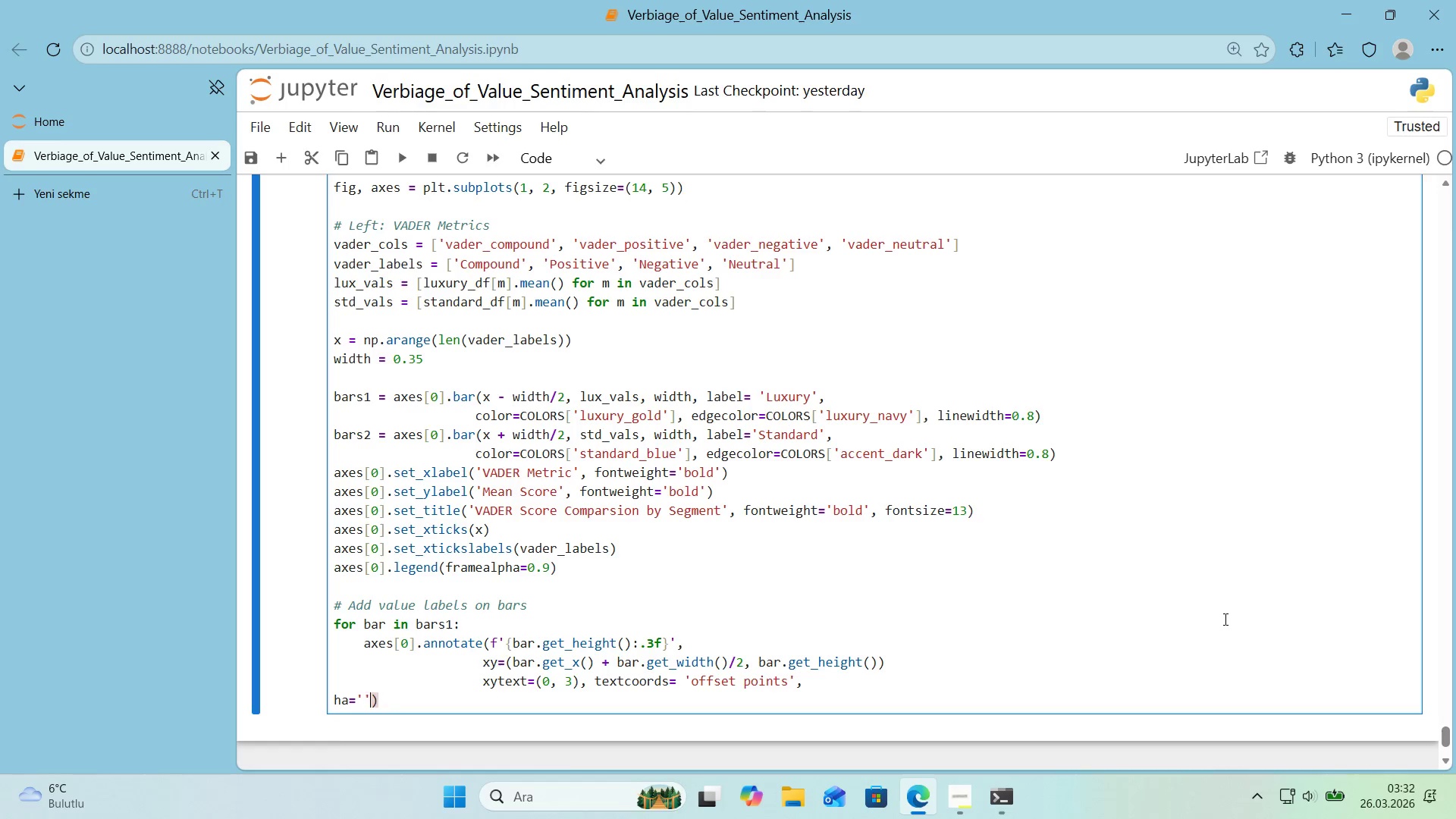 
key(ArrowLeft)
 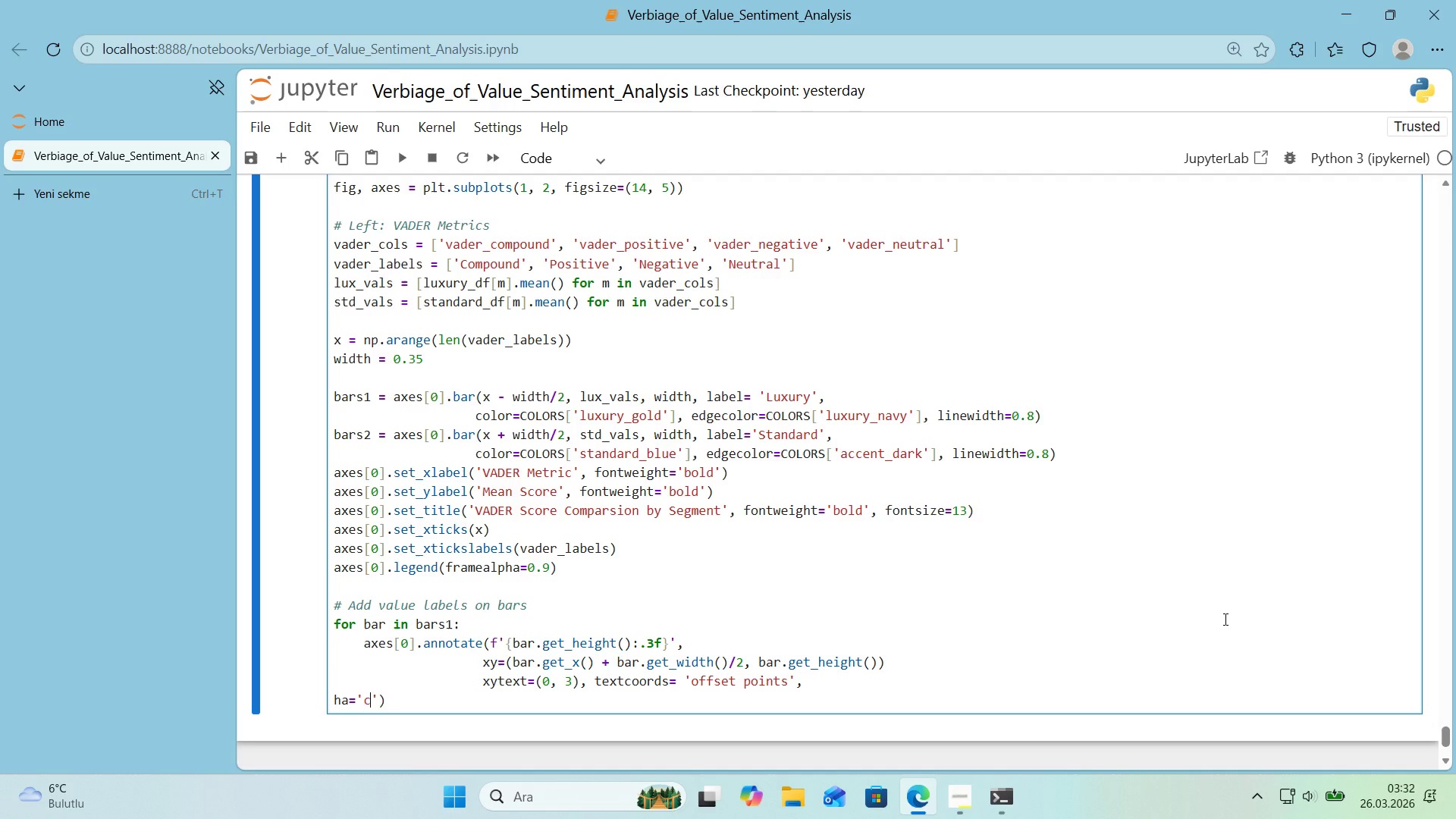 
type(center)
 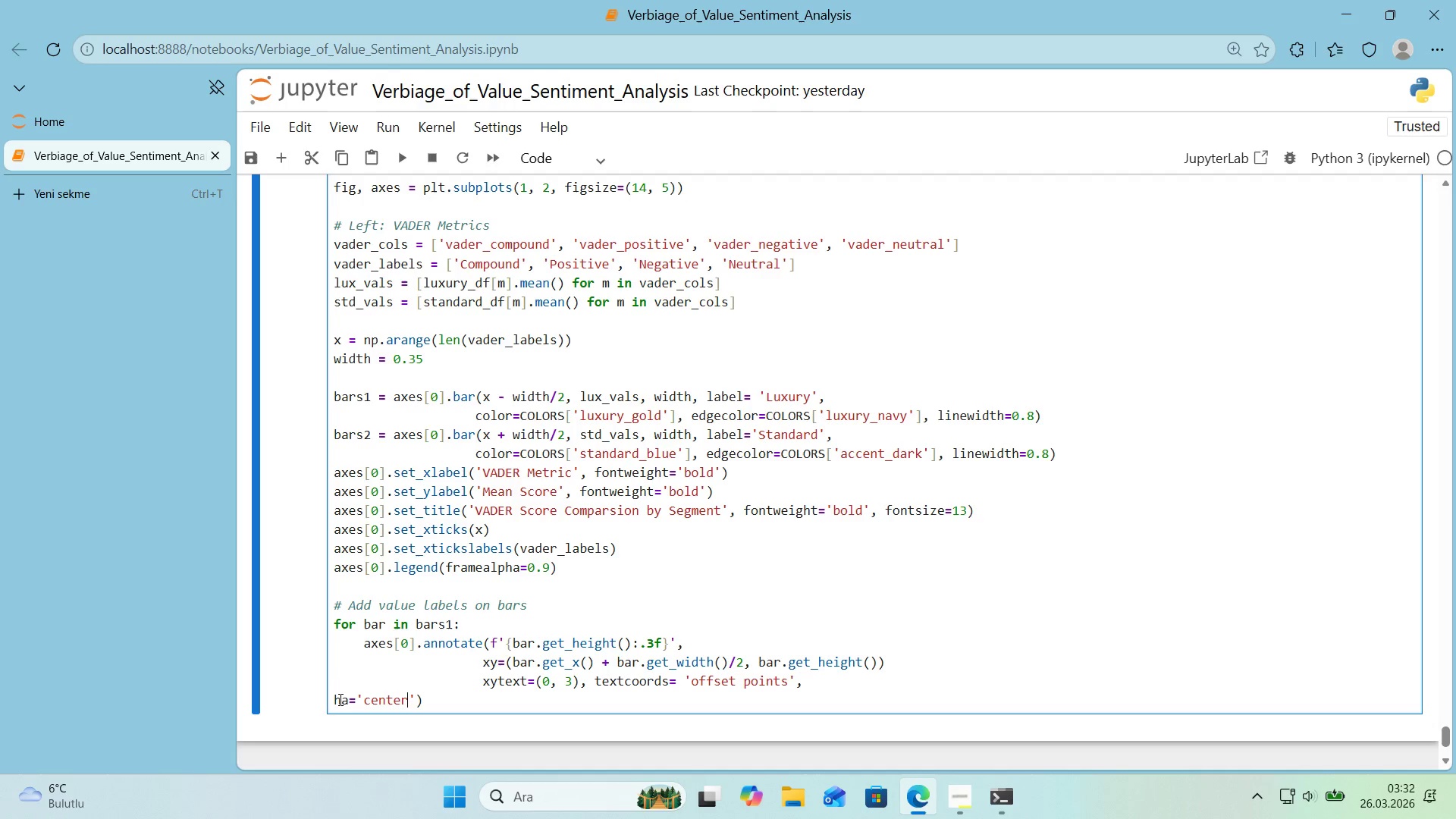 
double_click([333, 701])
 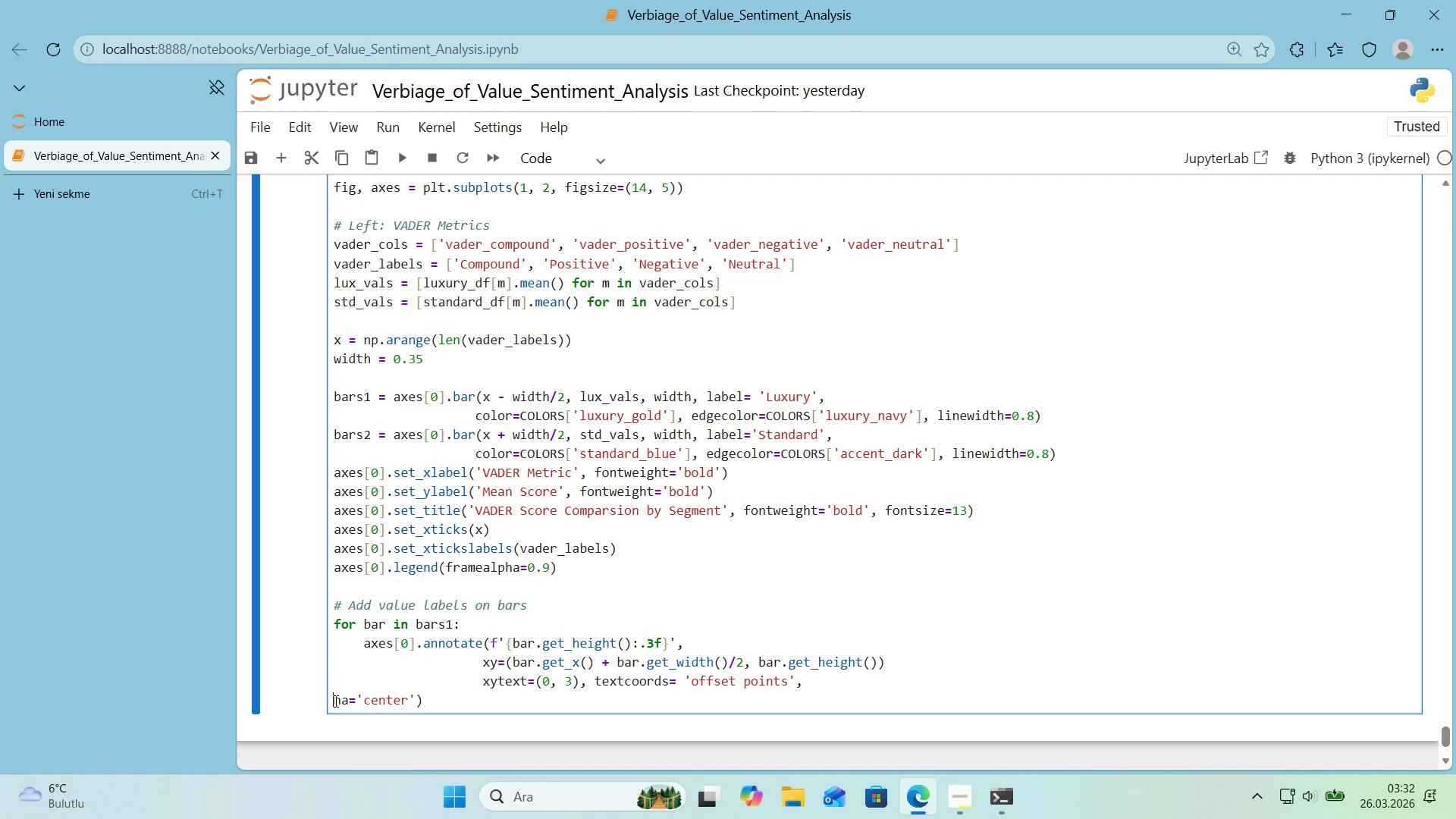 
key(Tab)
 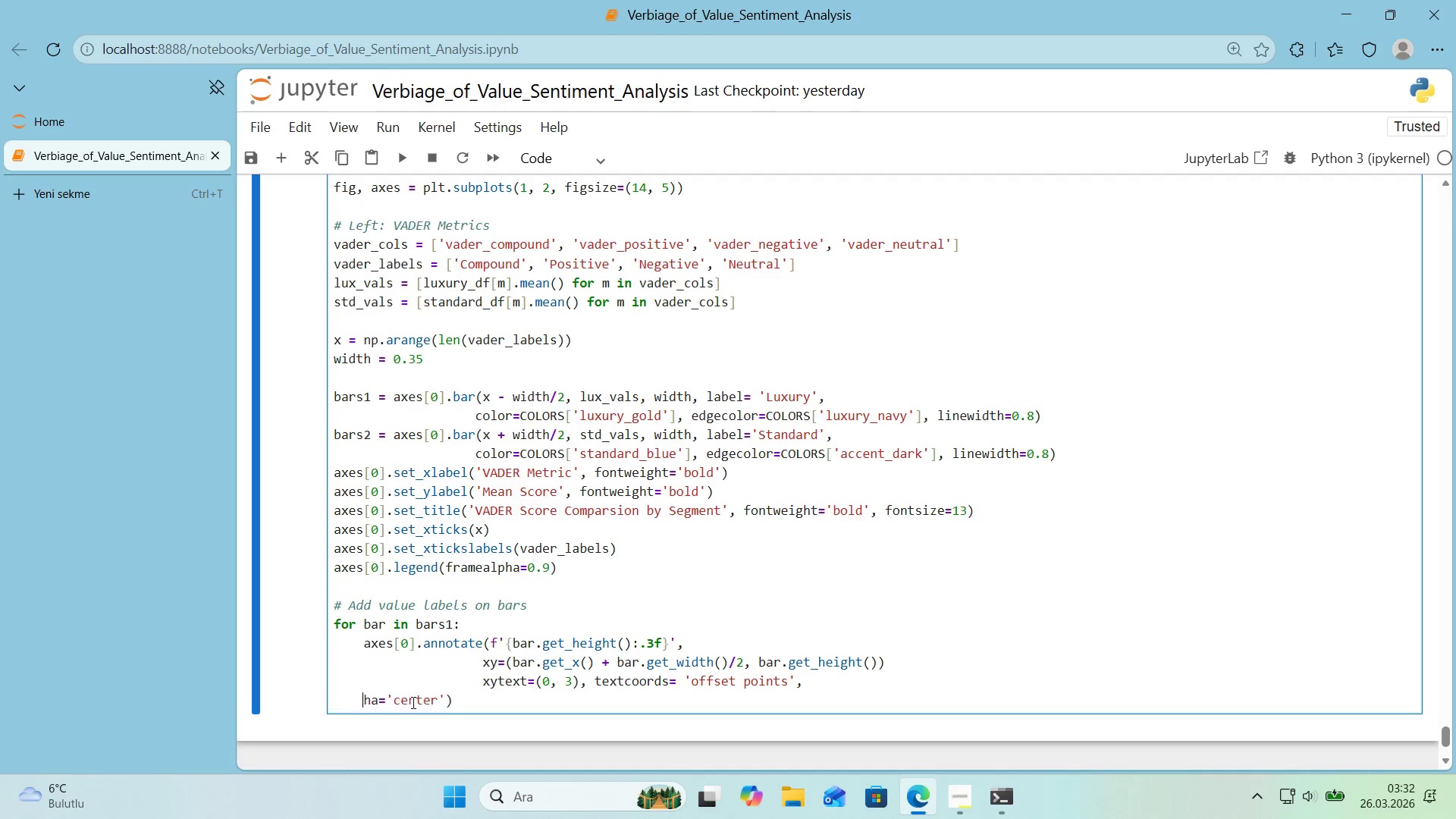 
key(Tab)
 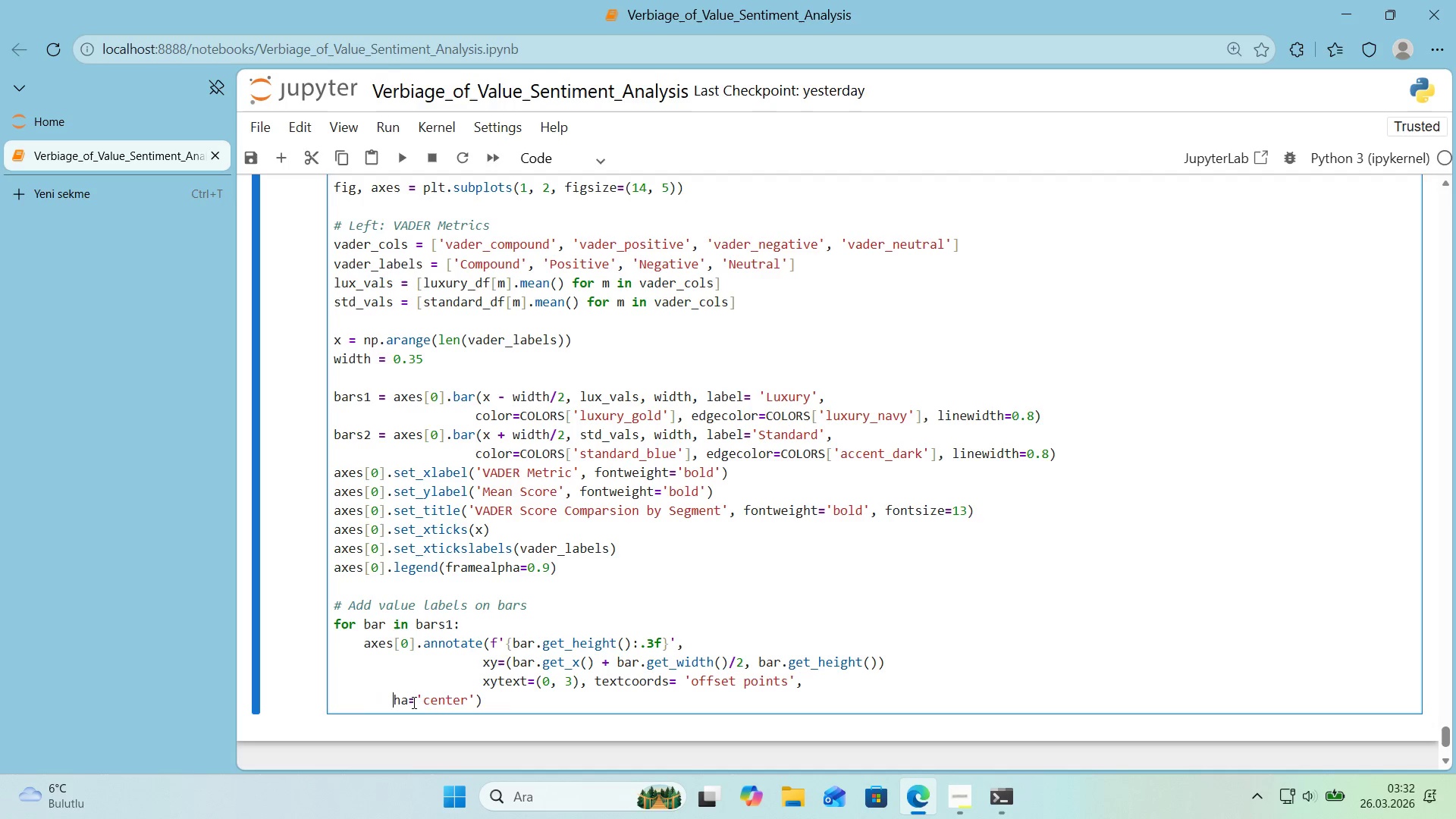 
key(Tab)
 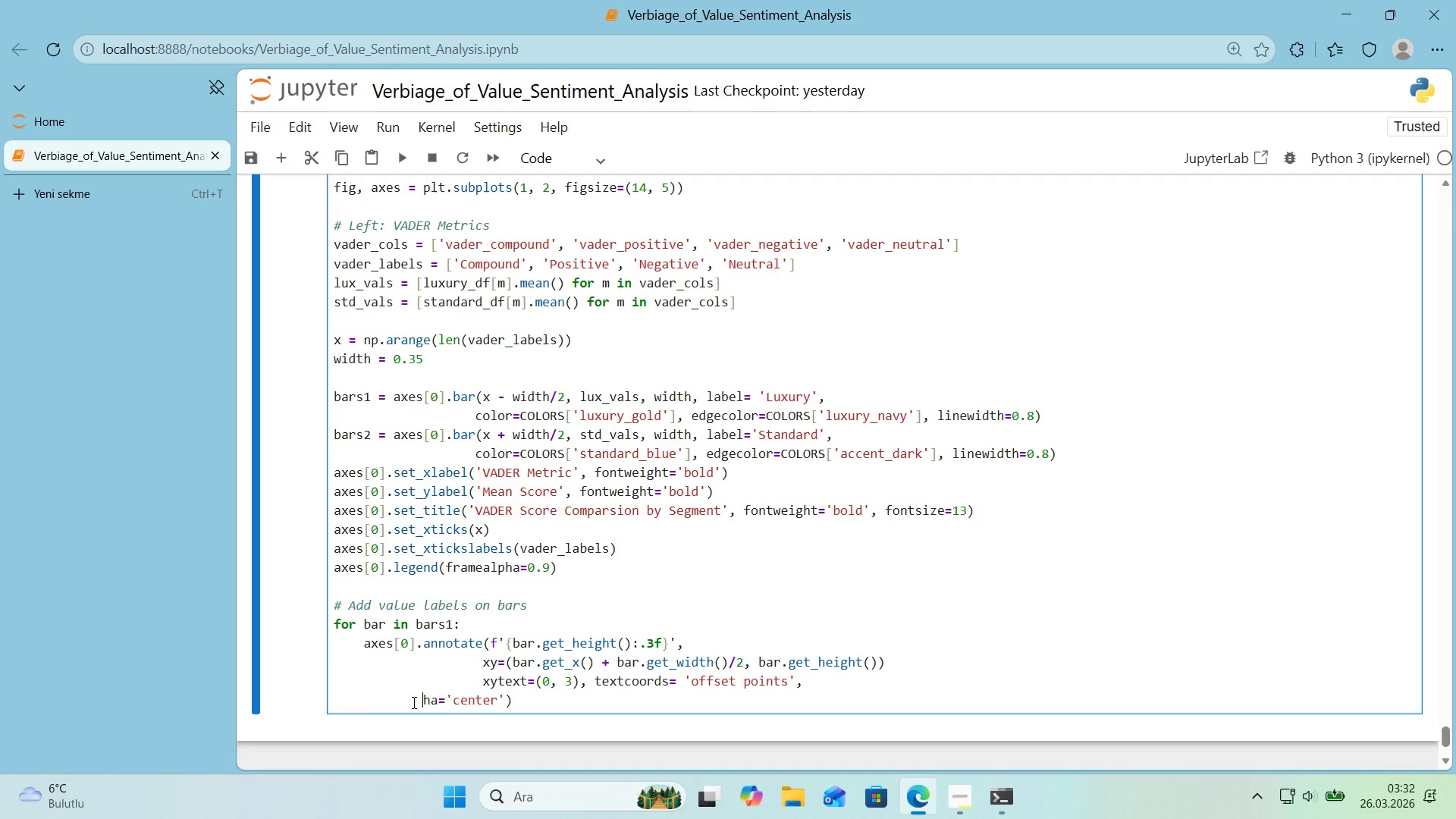 
key(Tab)
 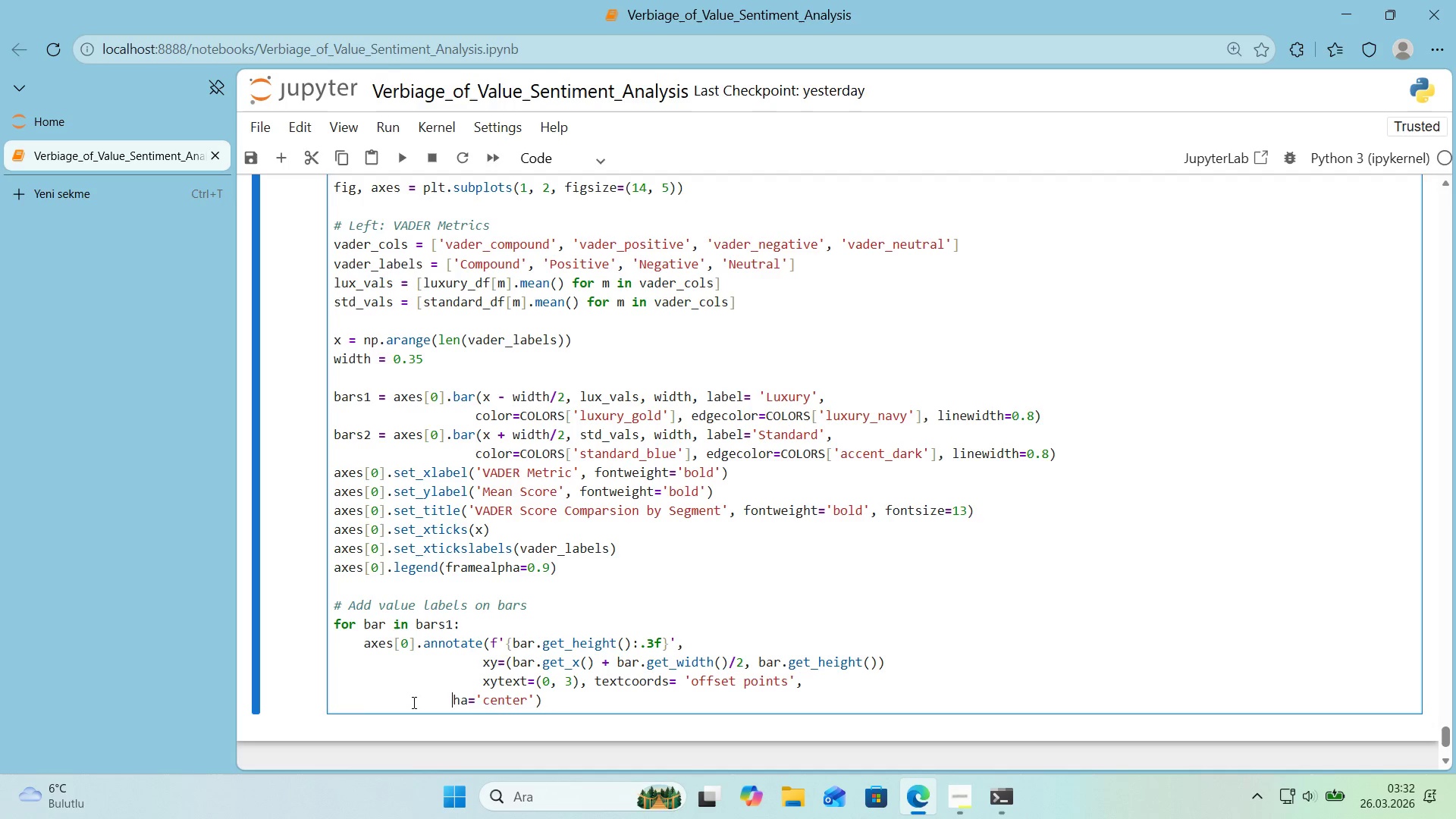 
key(Tab)
 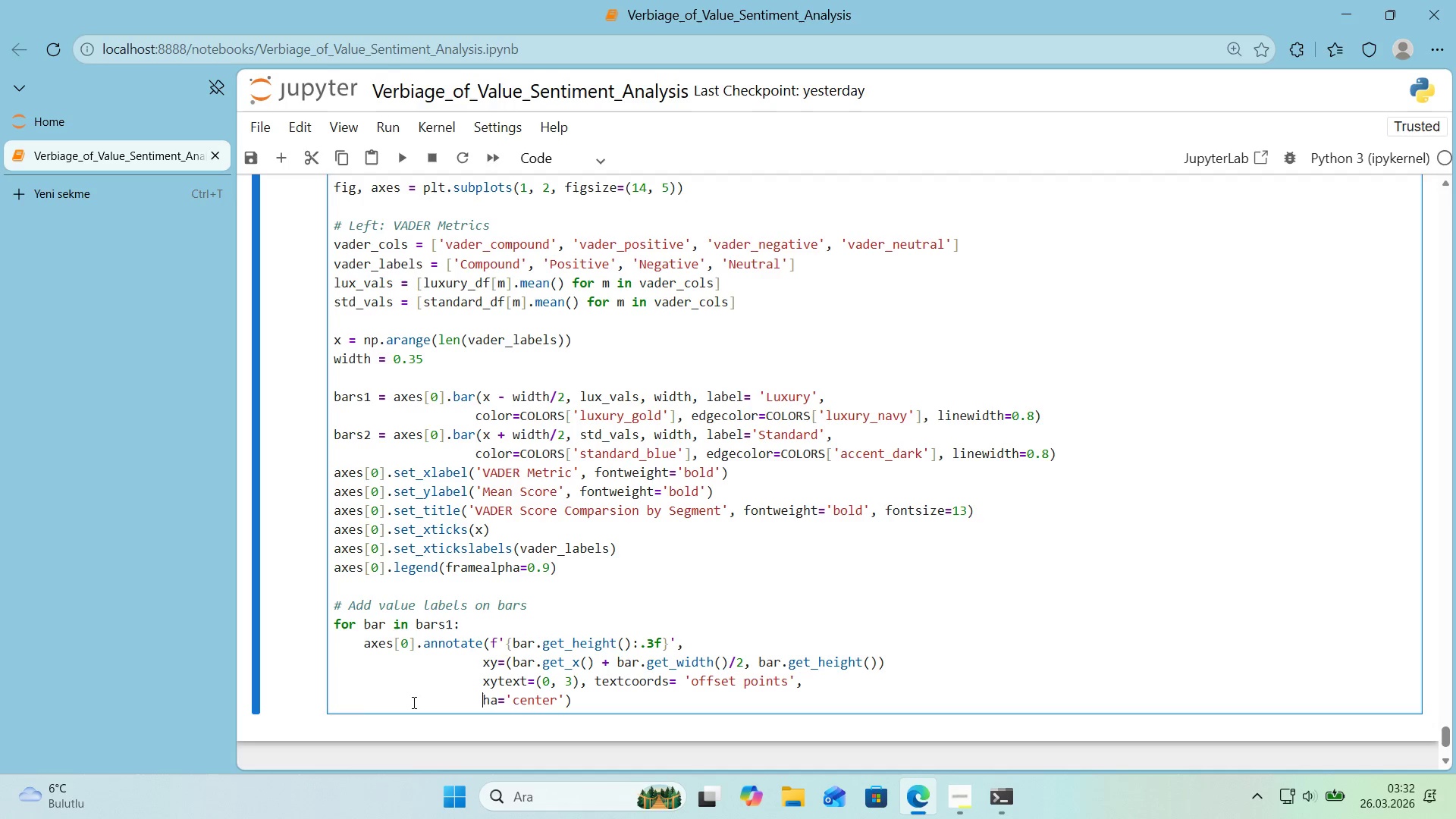 
left_click([567, 704])
 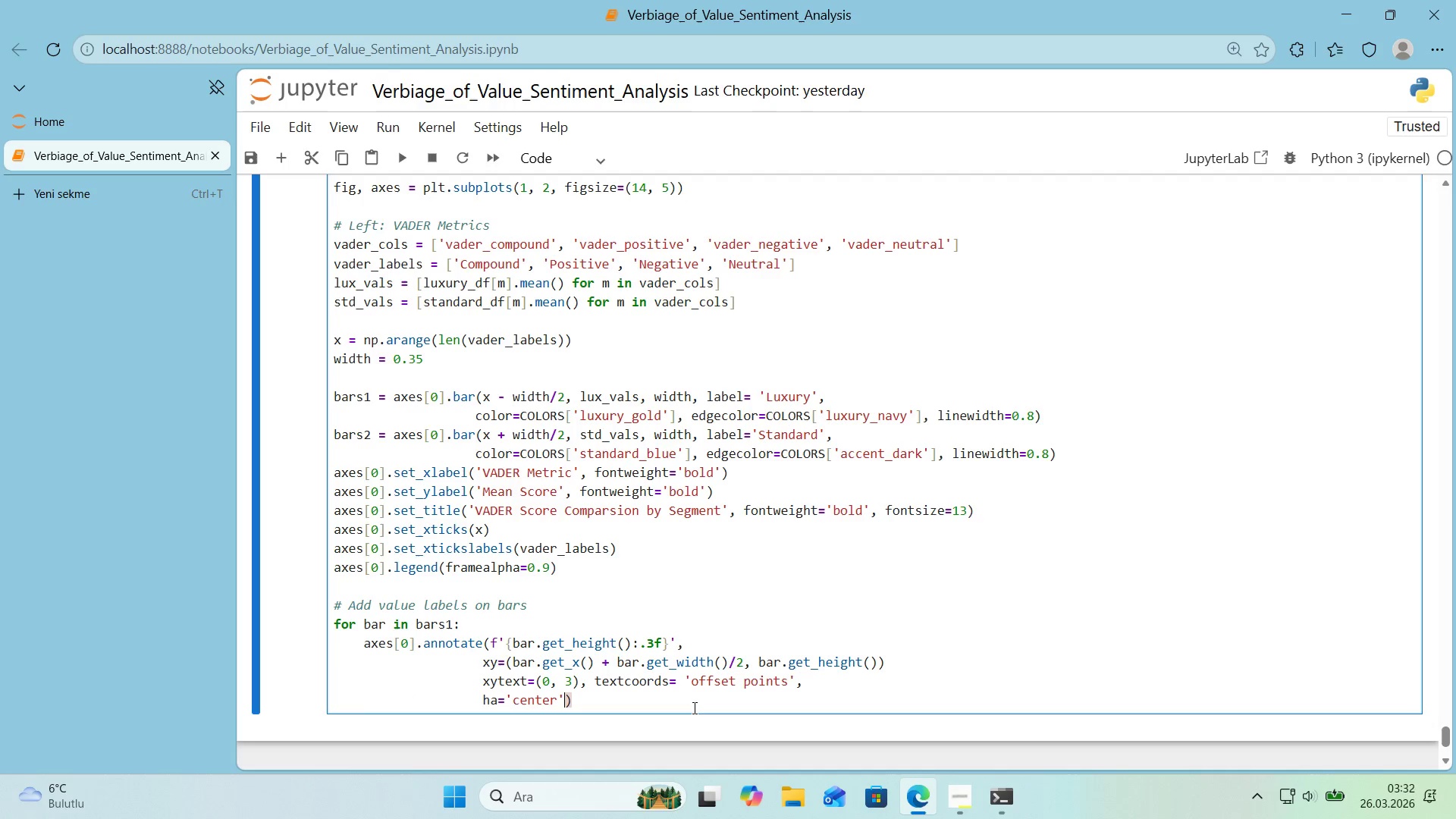 
type(, fonts'ze)8)
 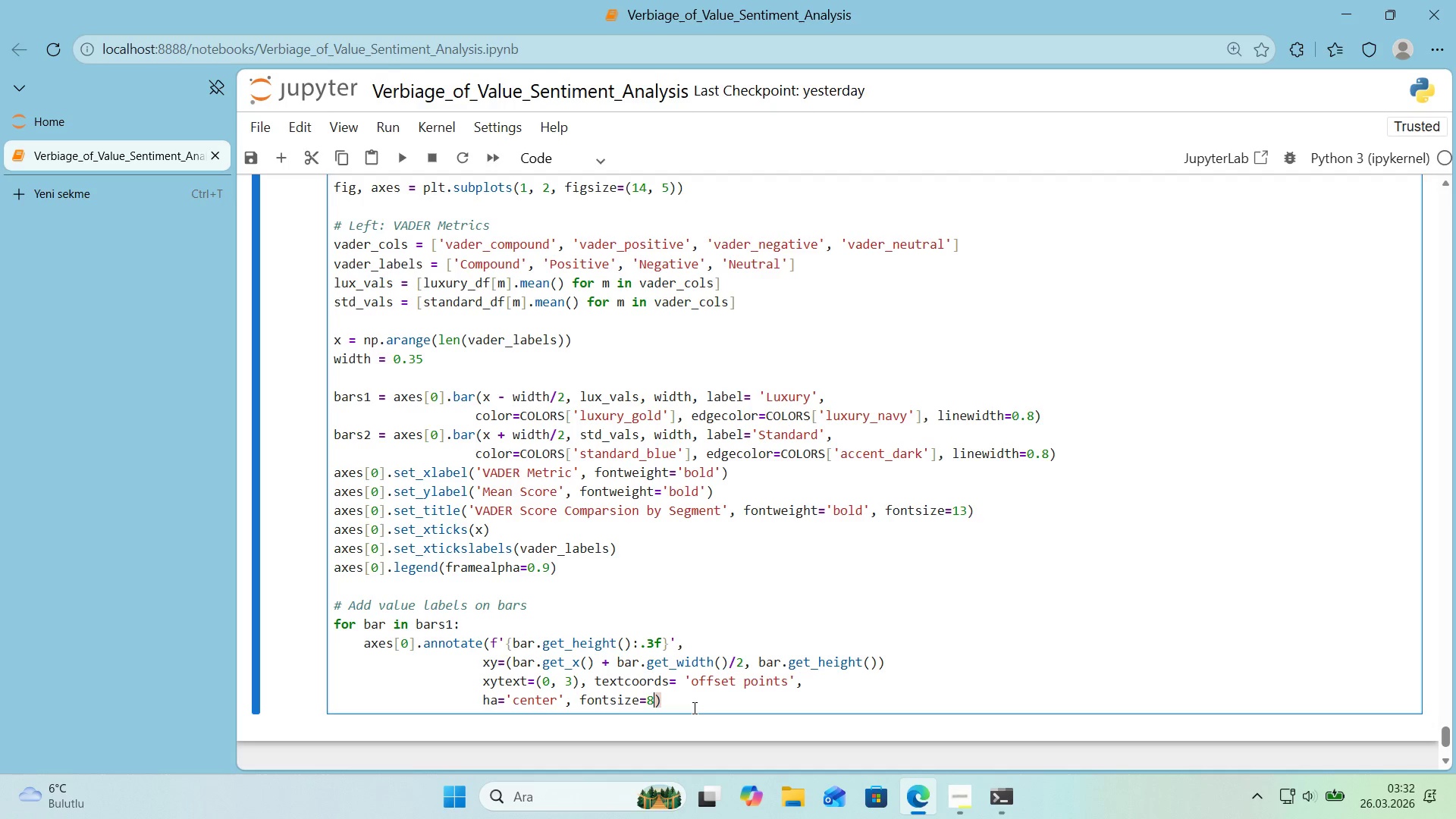 
left_click([895, 668])
 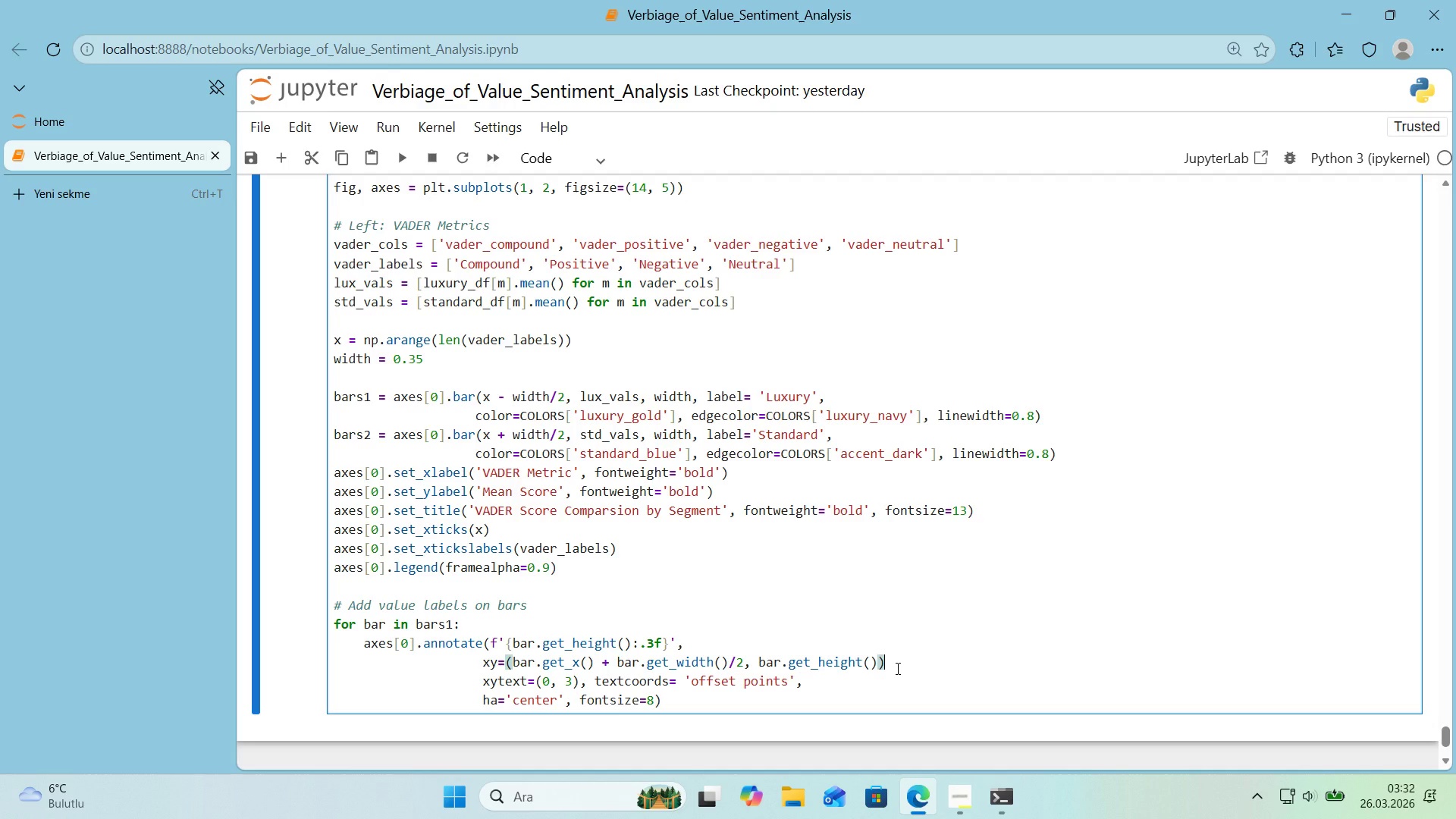 
key(Backspace)
 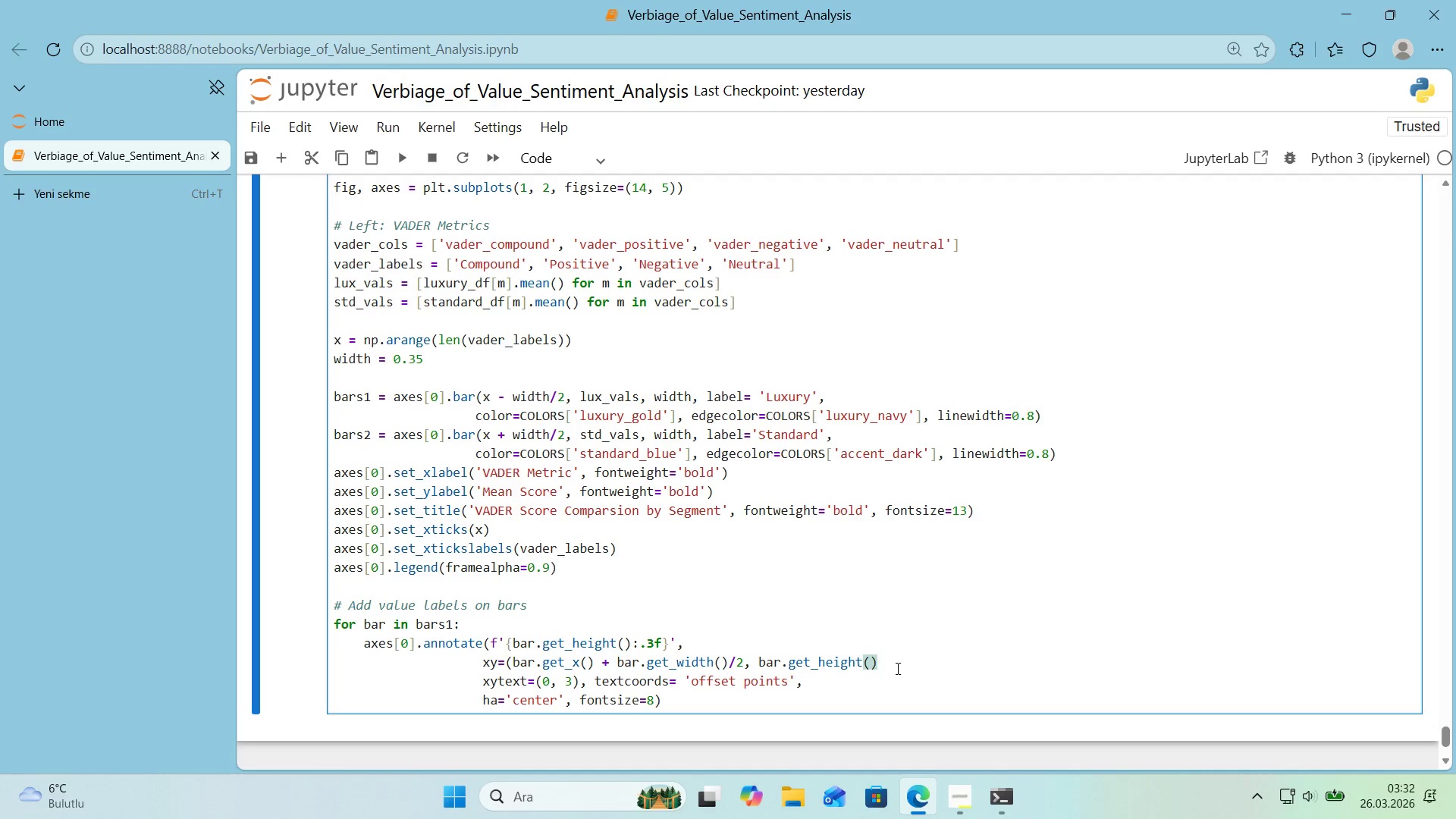 
key(Comma)
 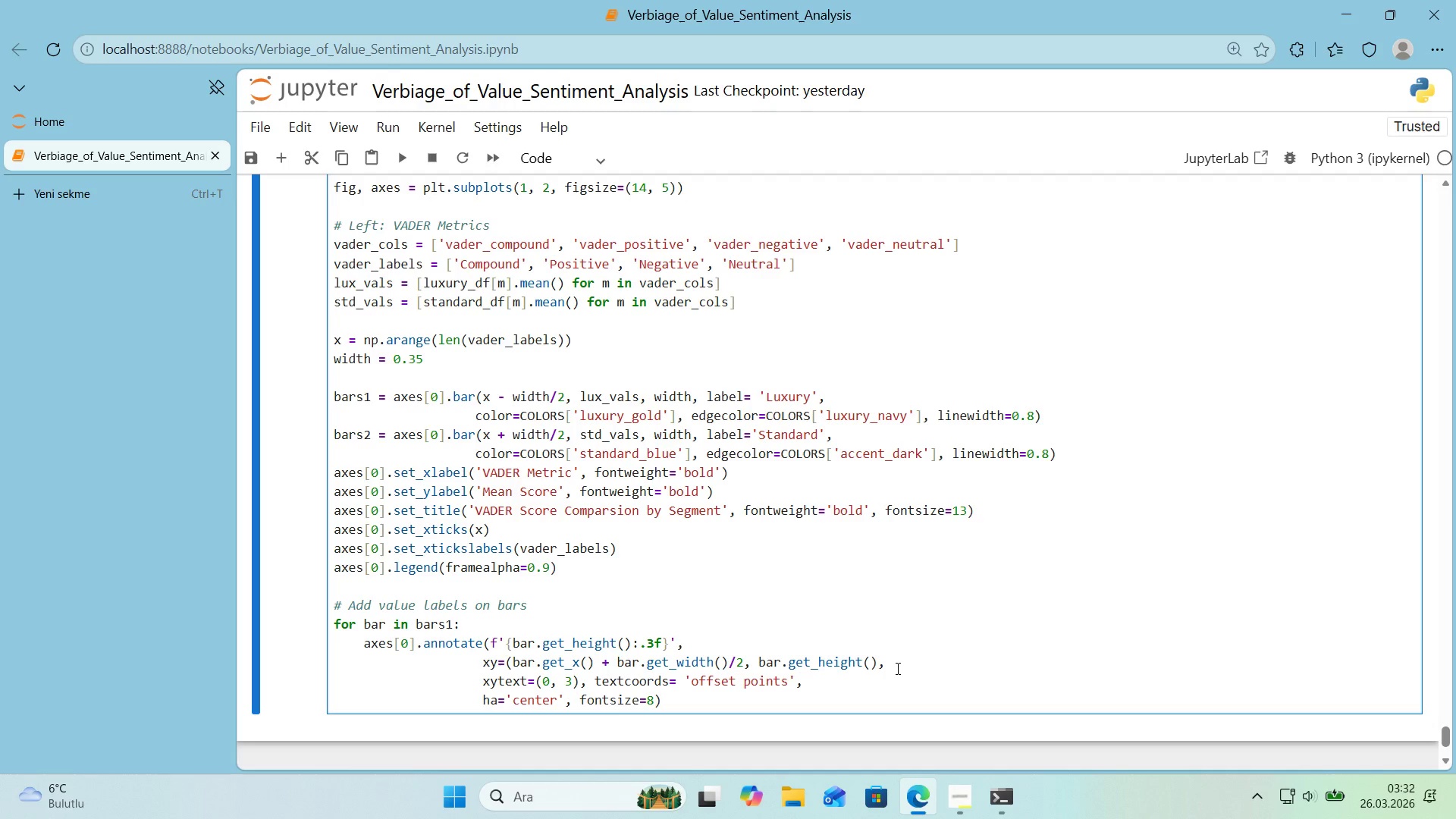 
left_click([927, 720])
 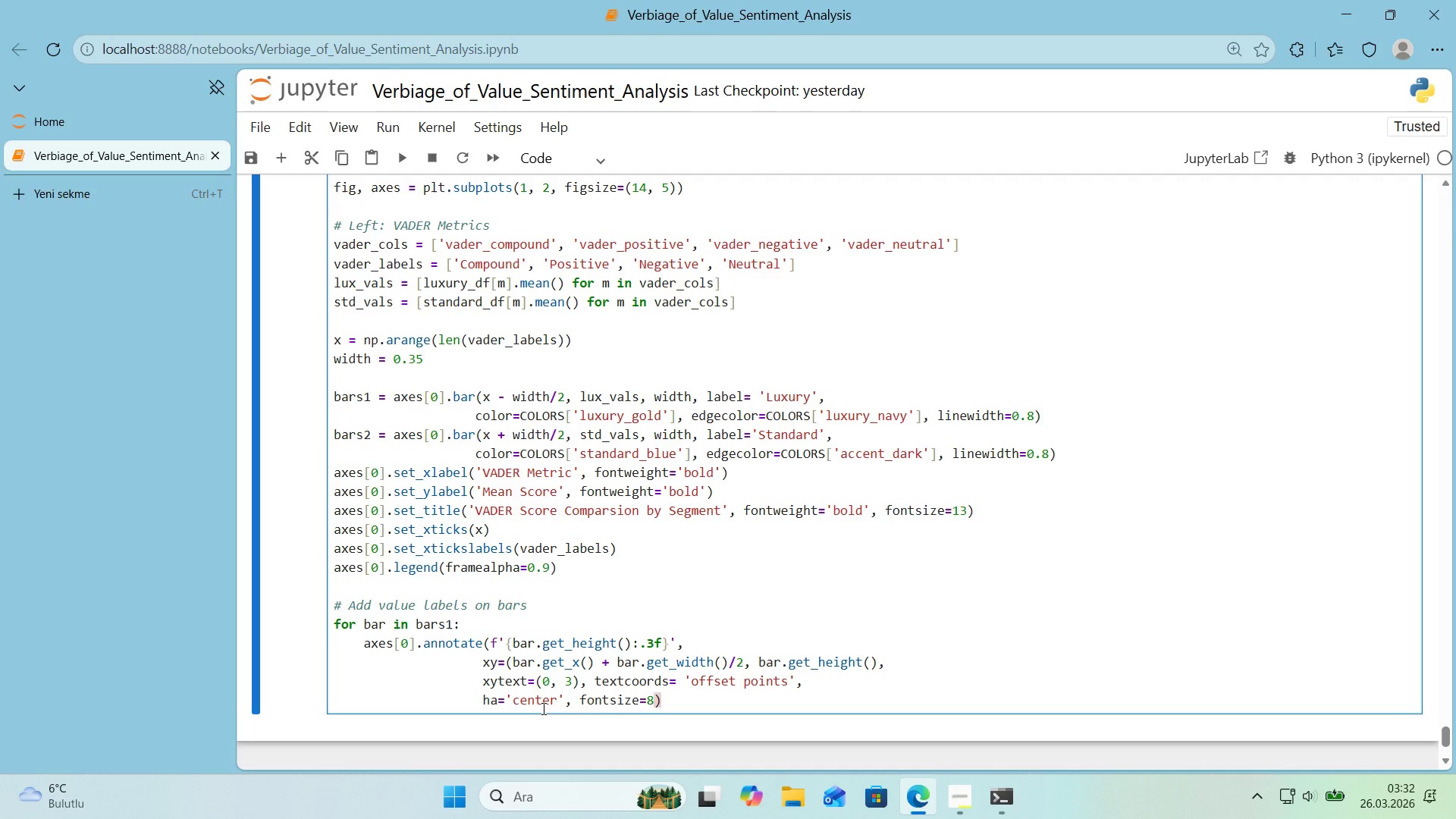 
wait(13.14)
 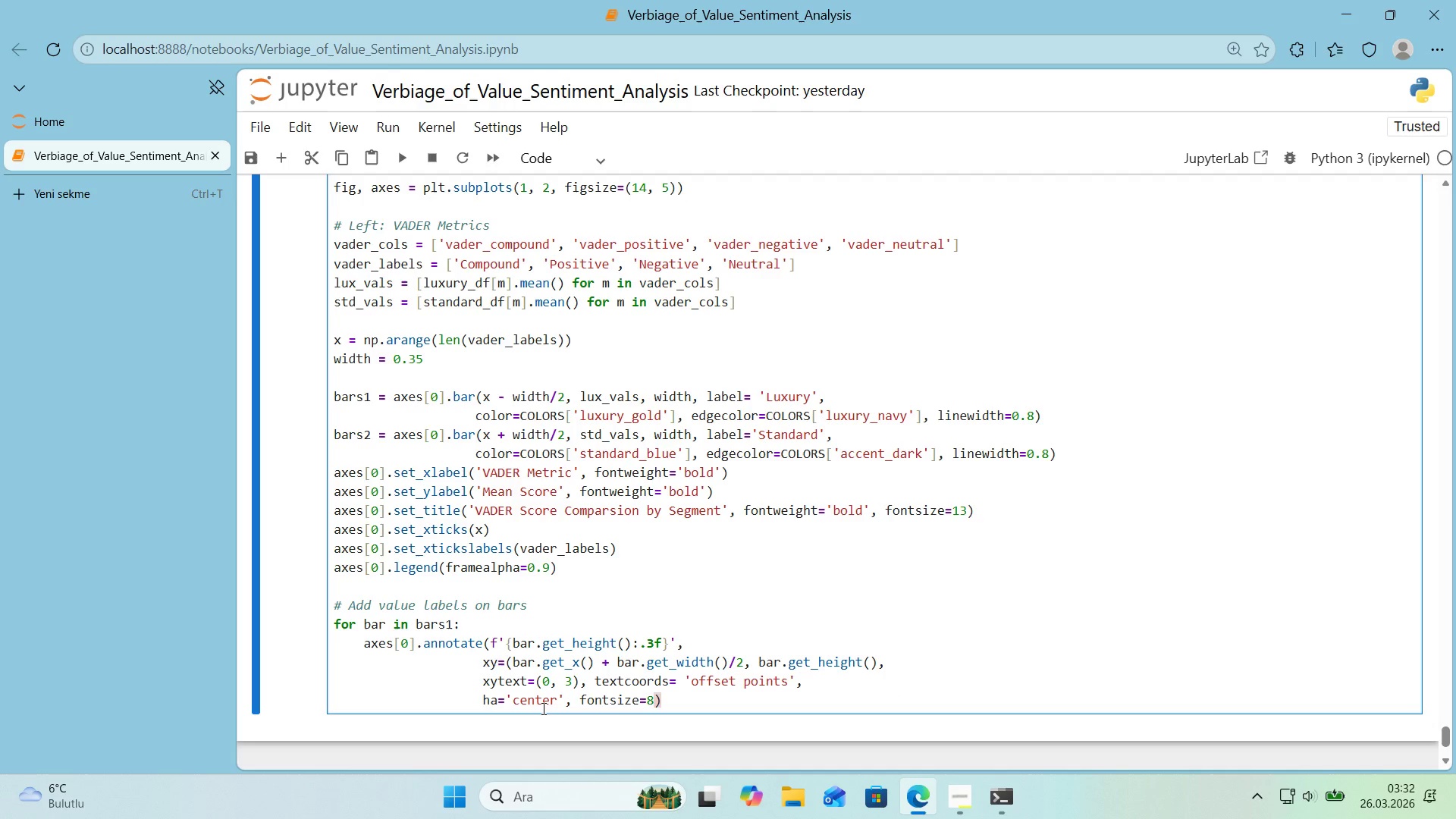 
scroll: coordinate [570, 711], scroll_direction: down, amount: 1.0
 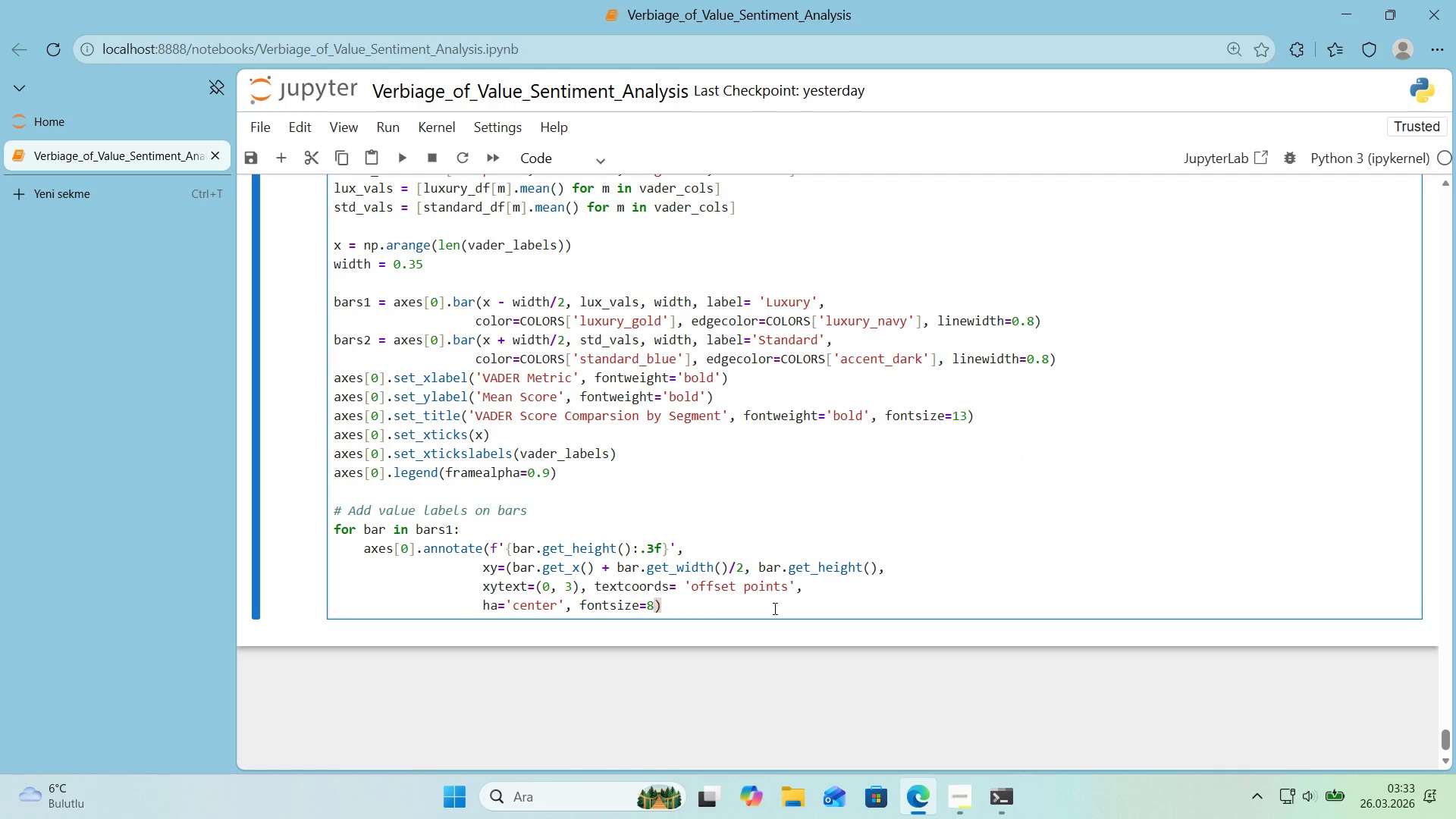 
key(Enter)
 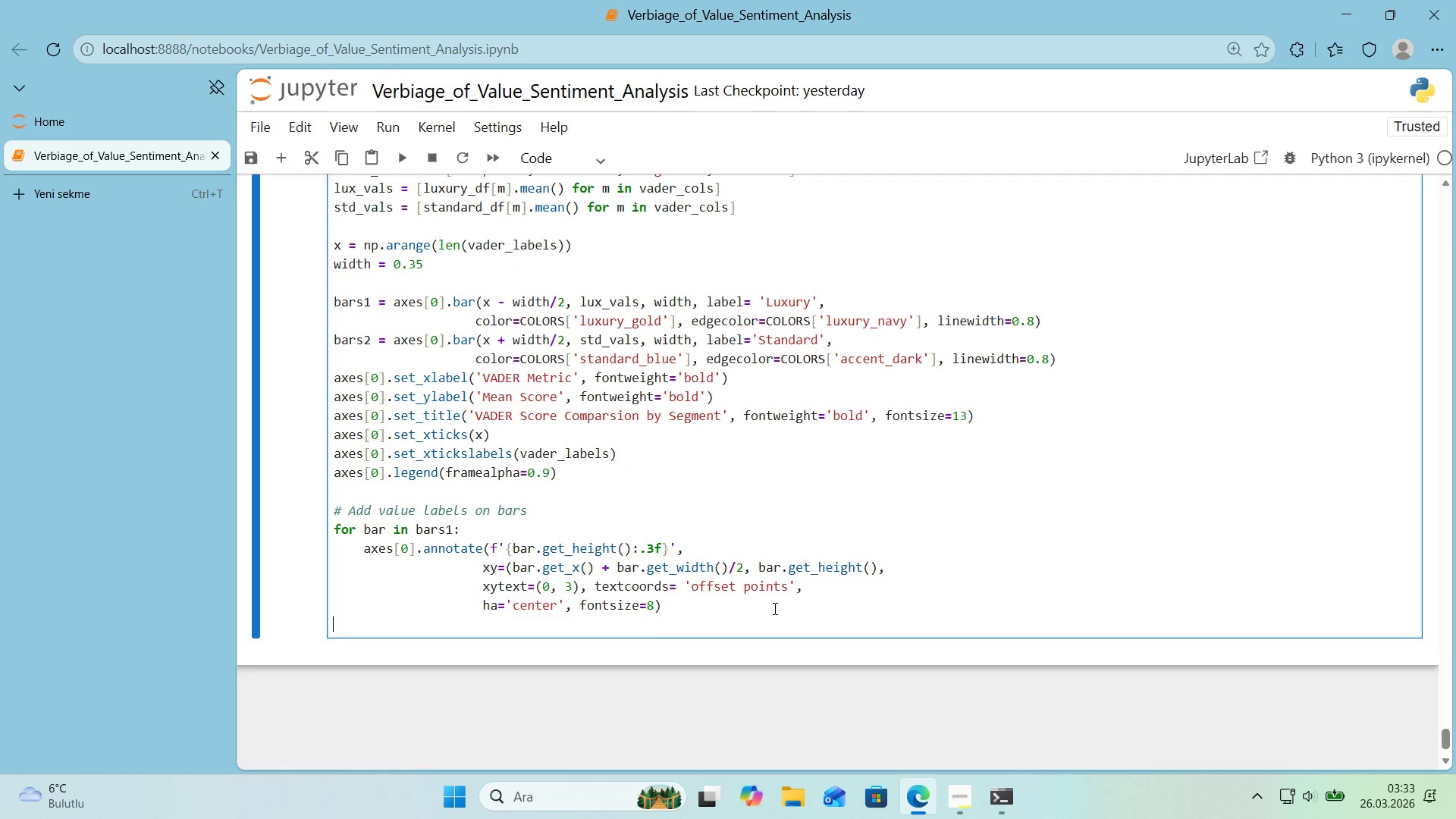 
key(Enter)
 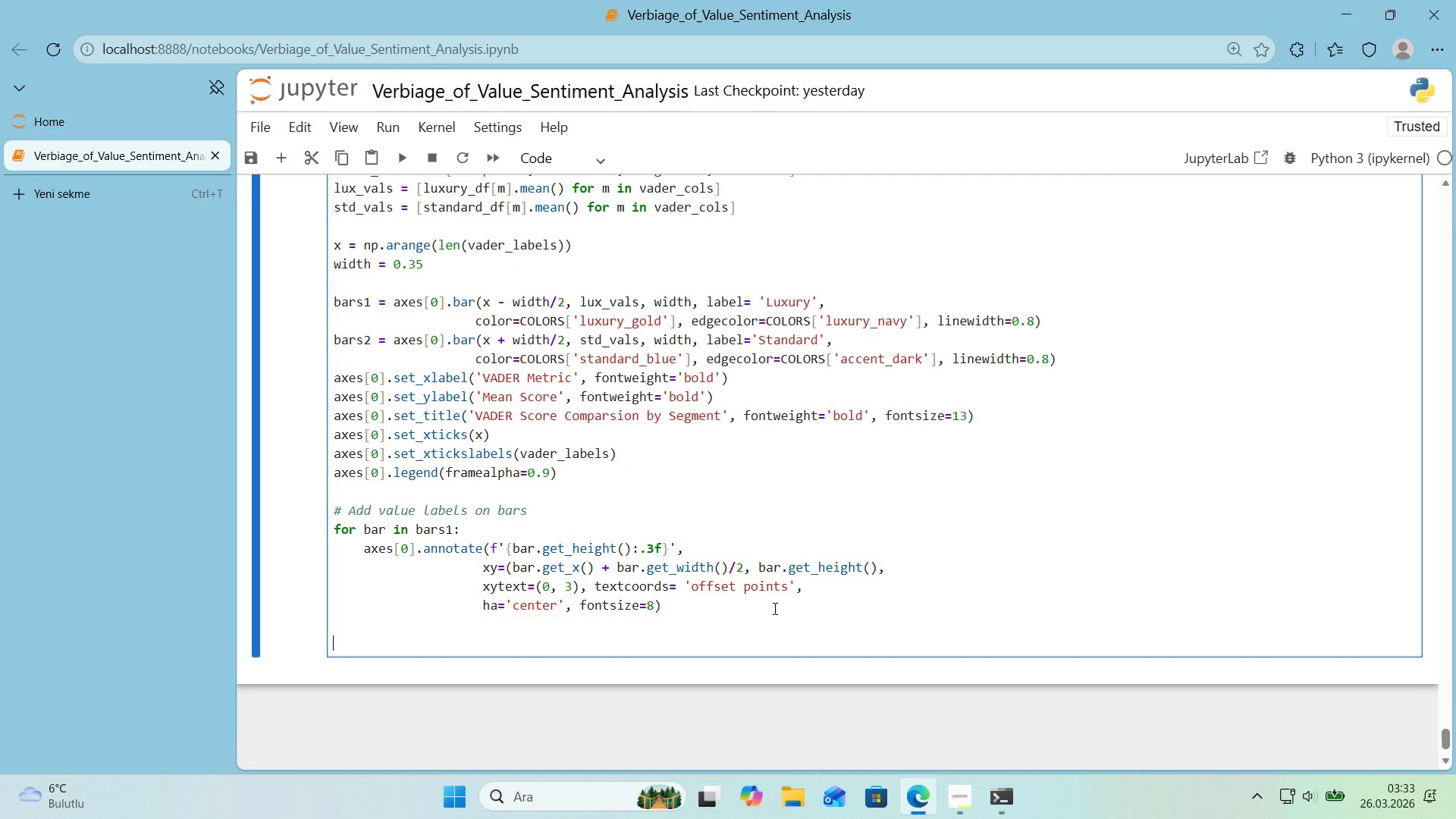 
key(Enter)
 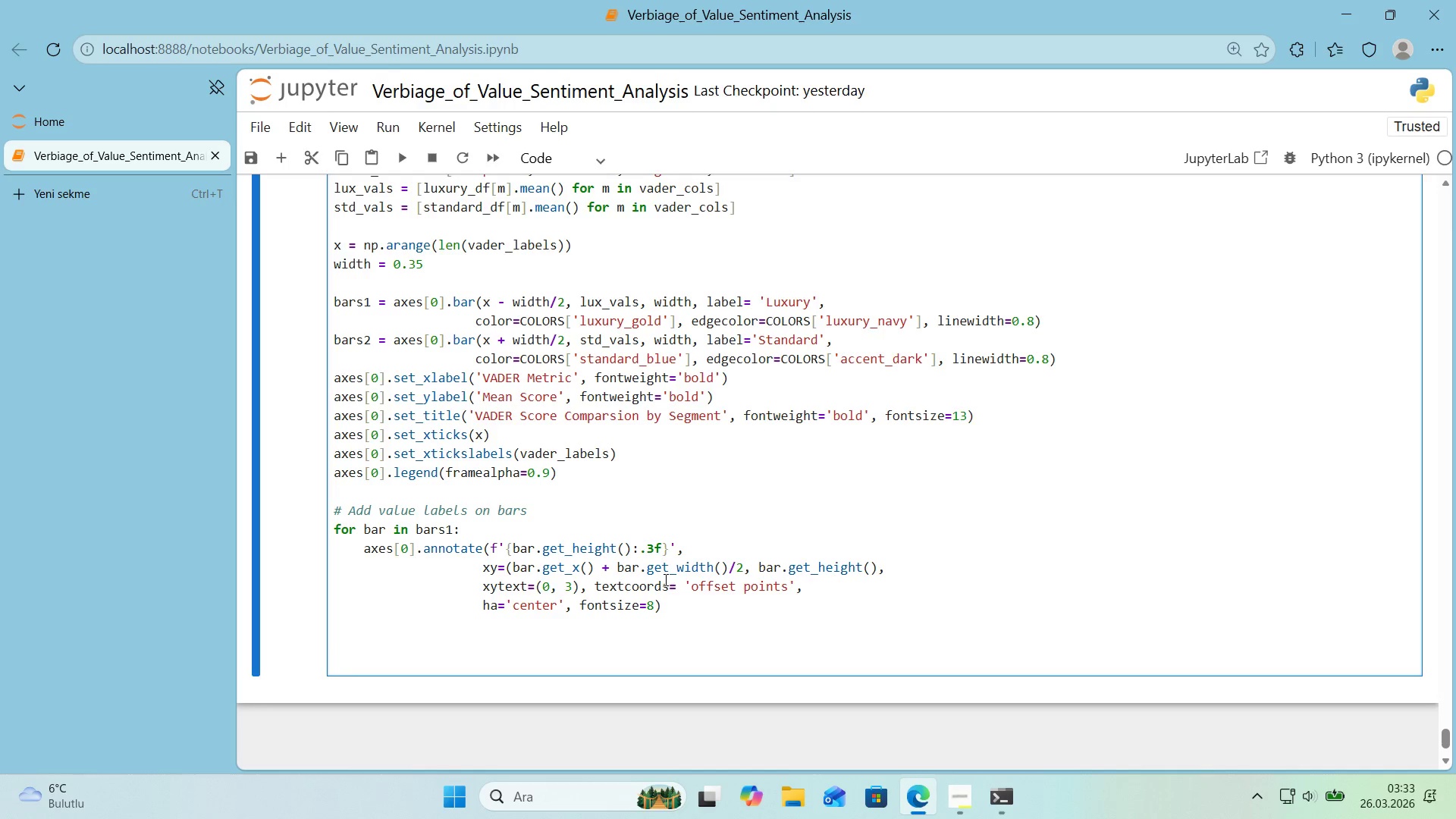 
wait(28.73)
 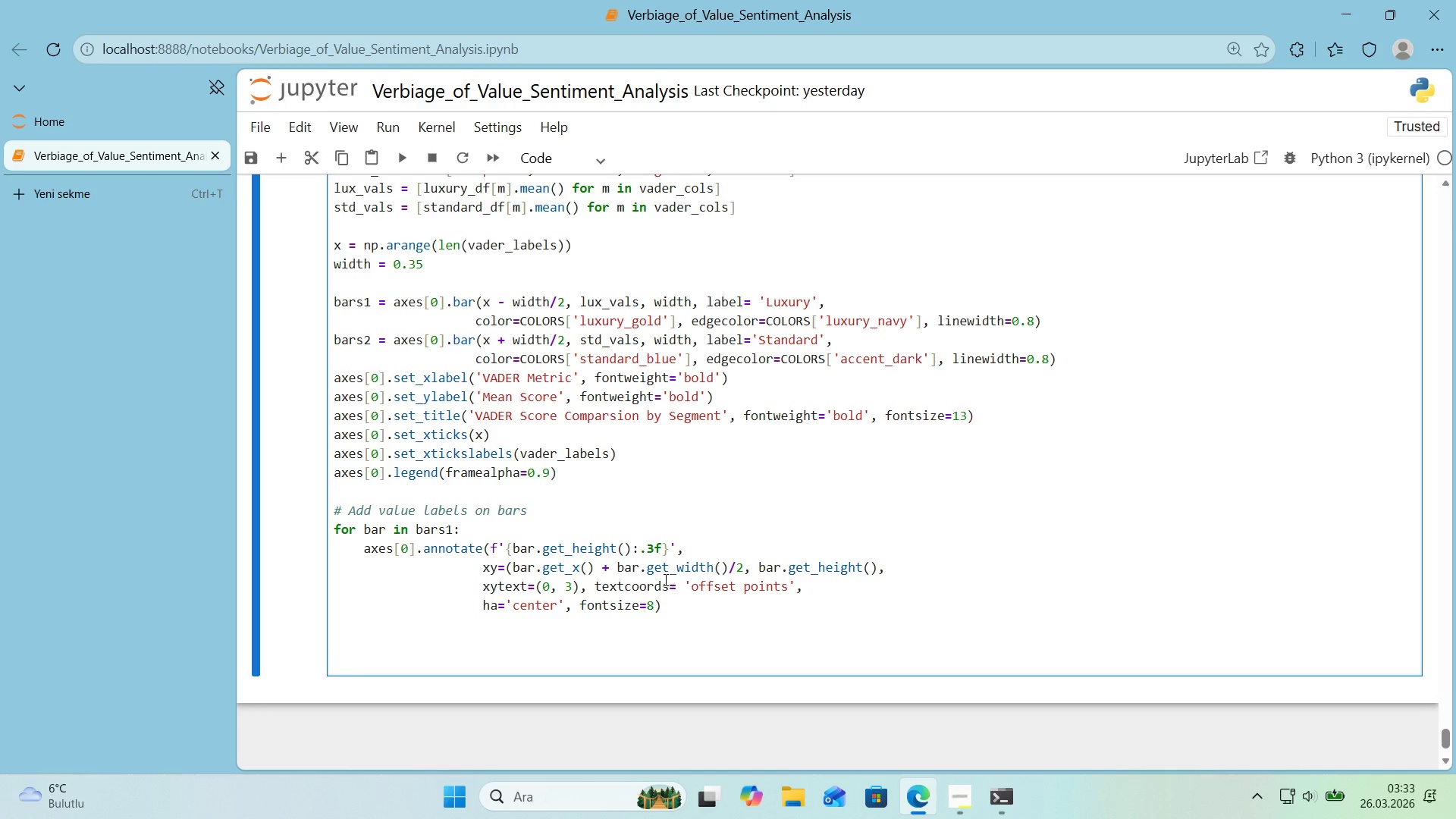 
left_click([880, 570])
 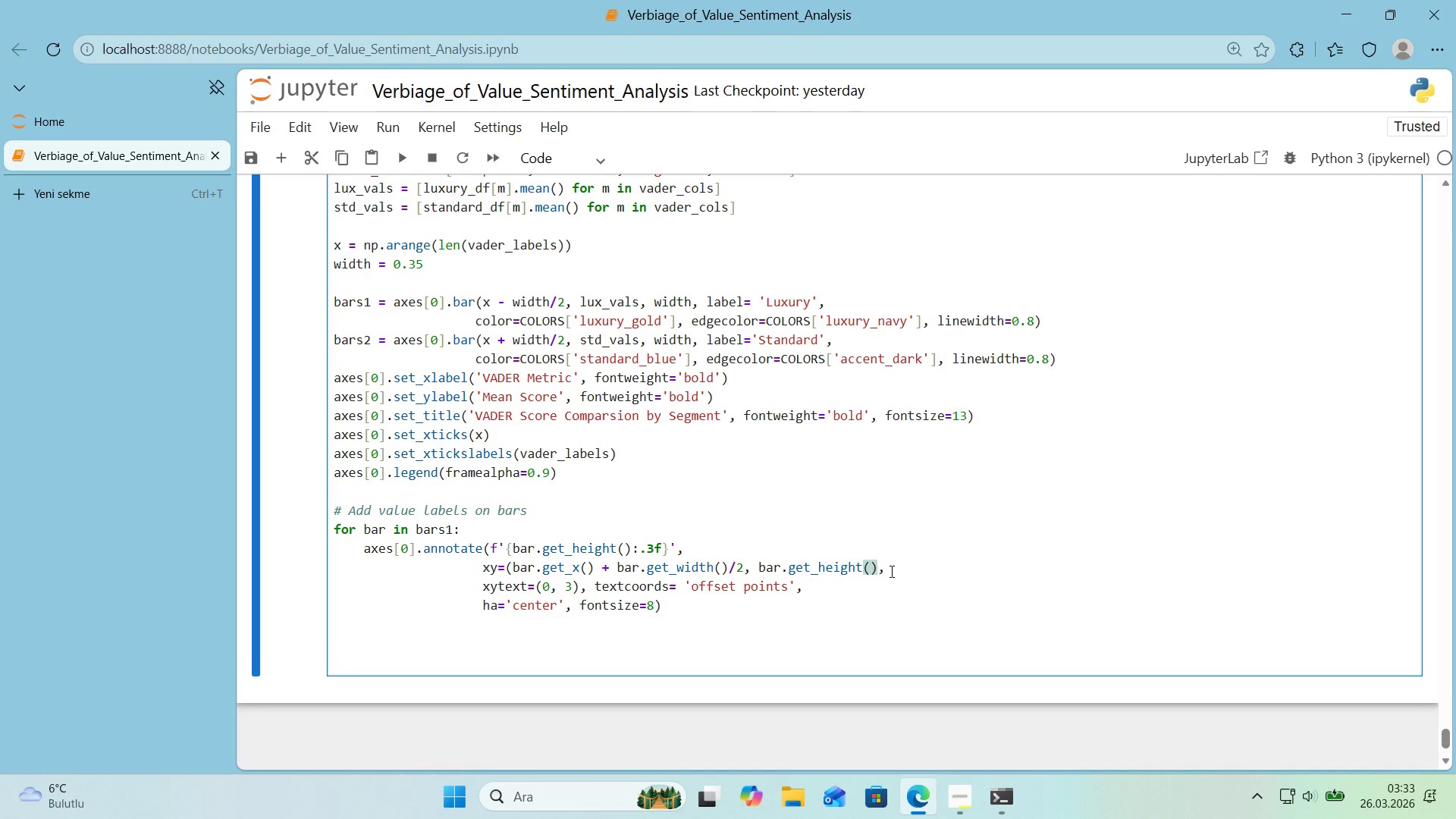 
key(Shift+9)
 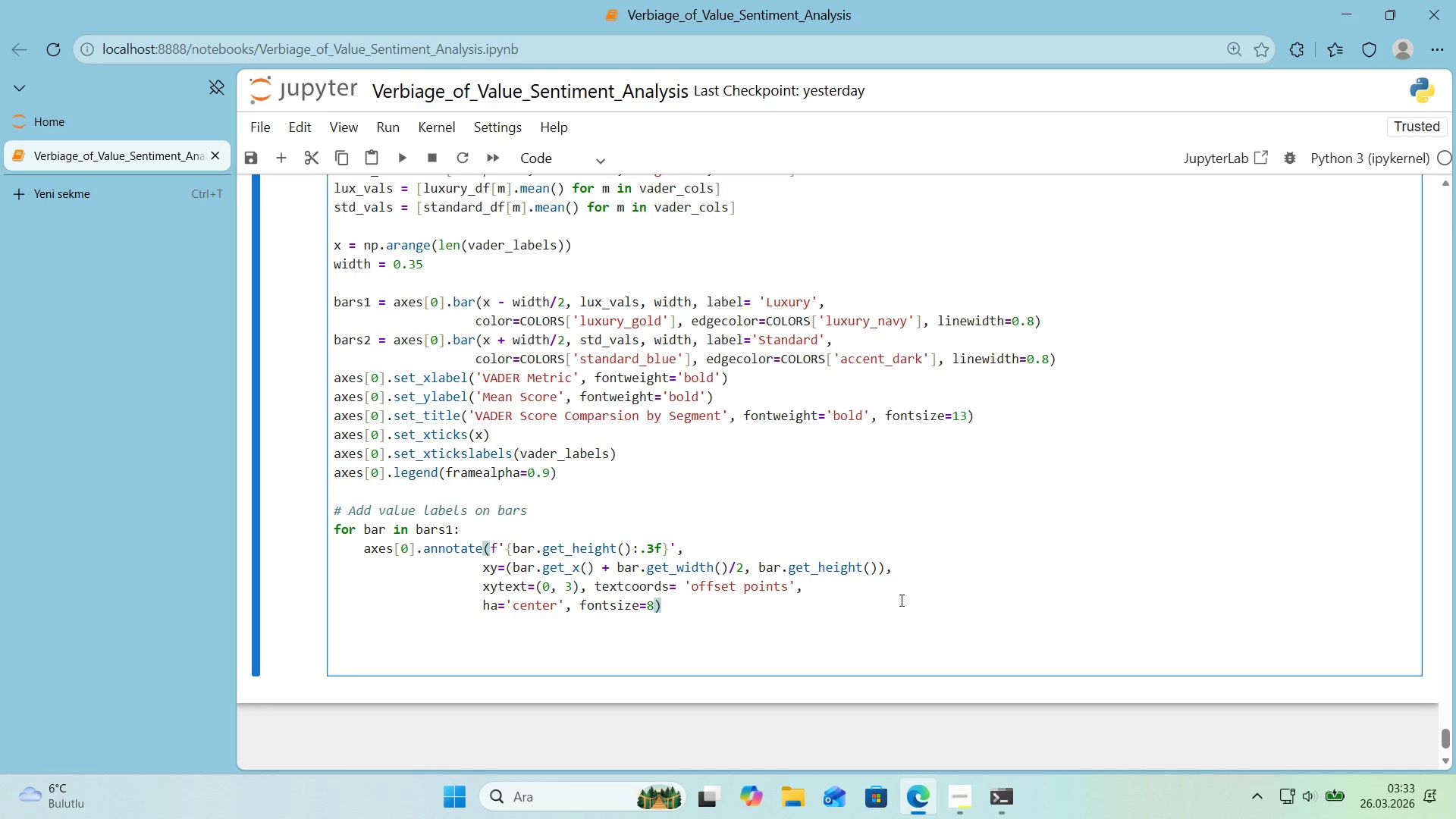 
key(Enter)
 